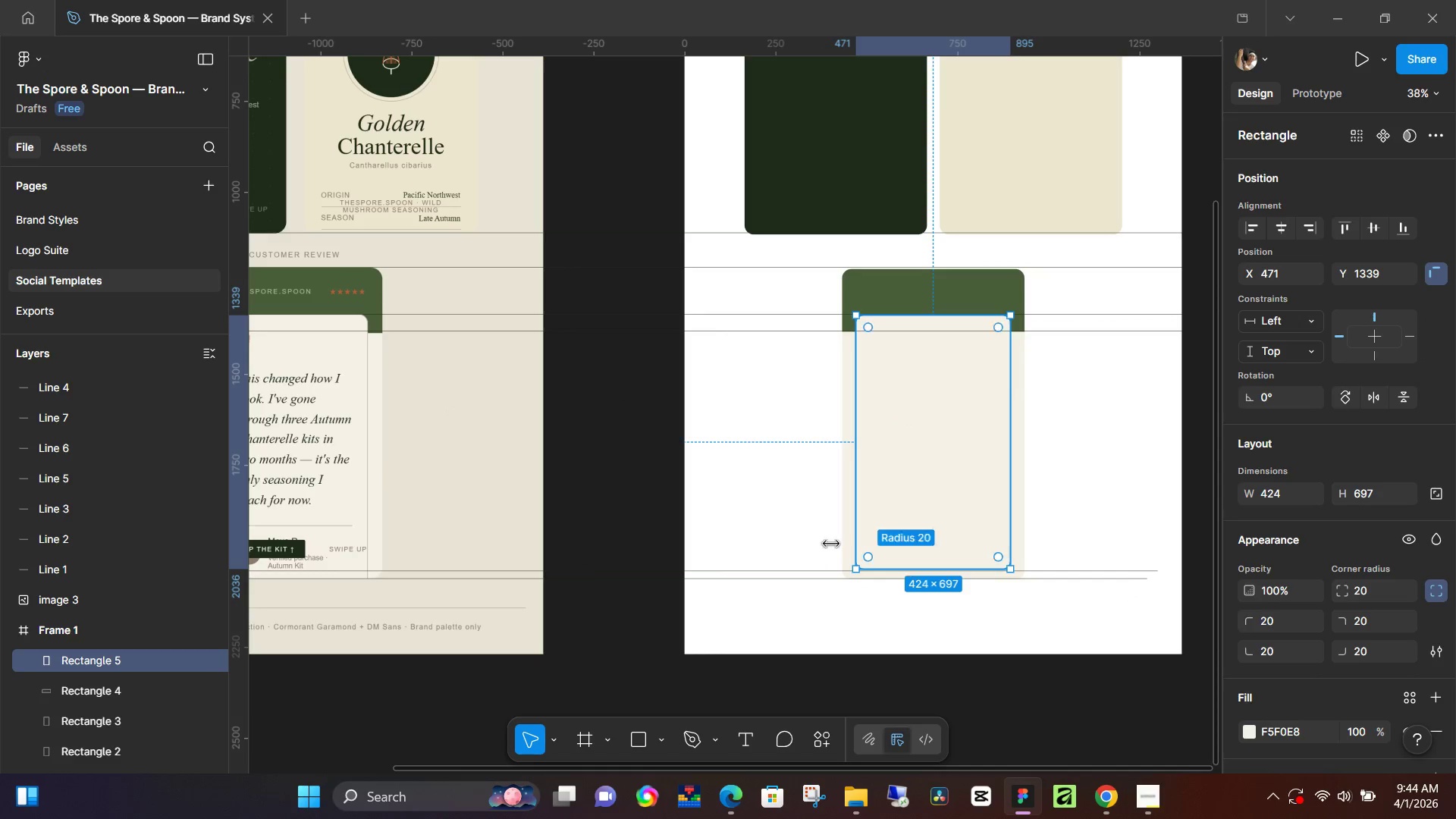 
left_click([613, 423])
 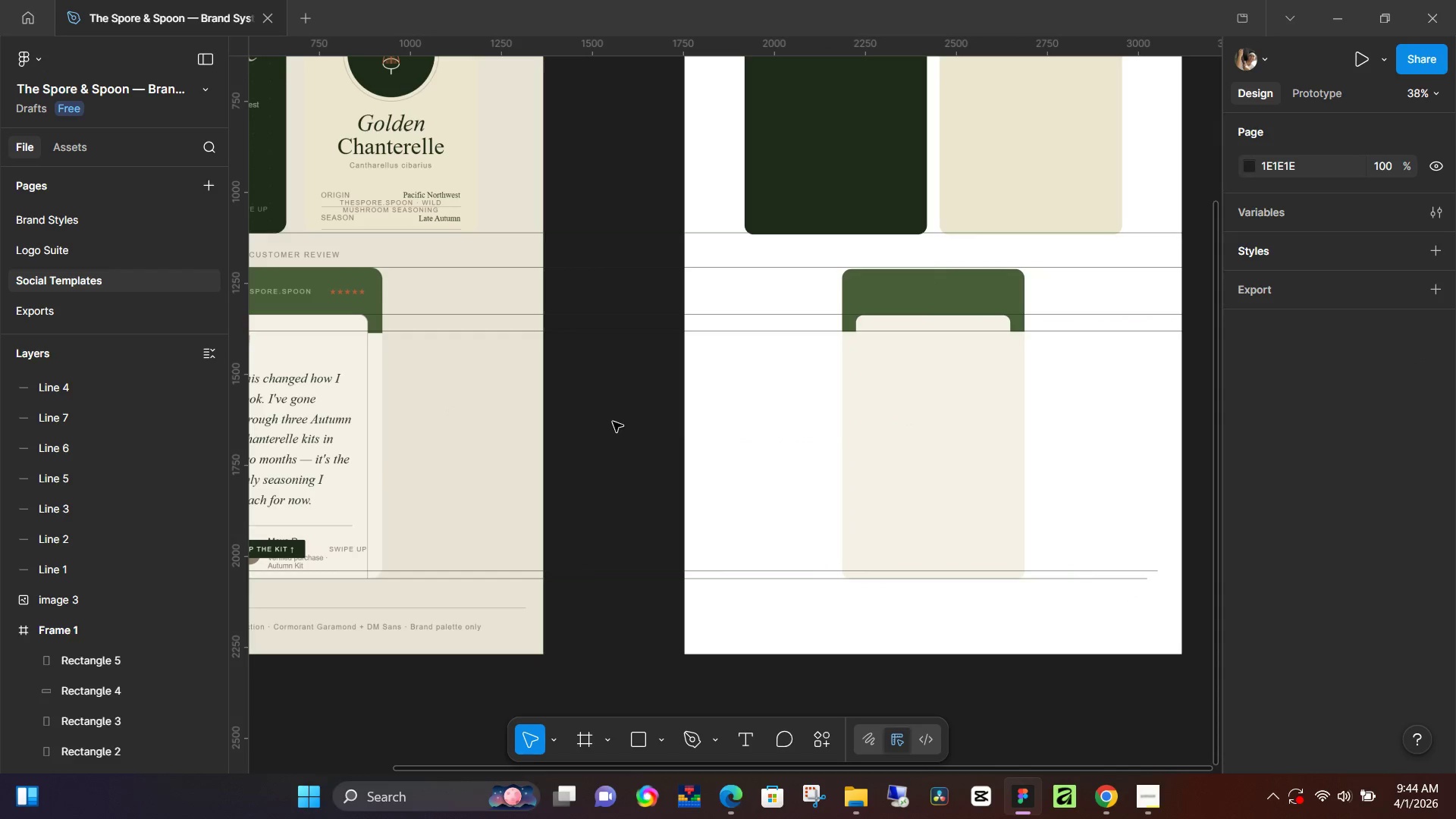 
hold_key(key=Space, duration=1.51)
 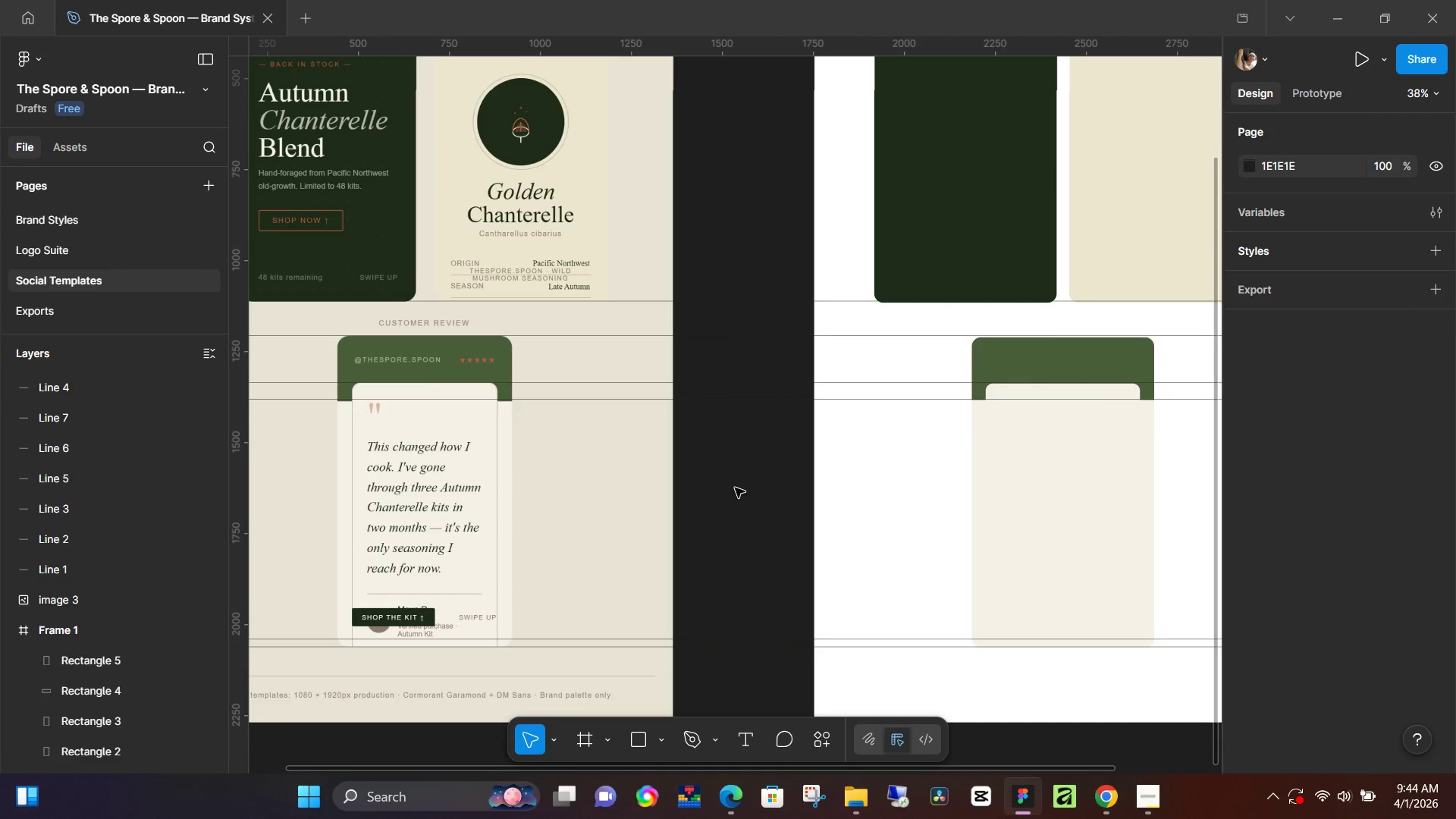 
left_click_drag(start_coordinate=[605, 419], to_coordinate=[735, 488])
 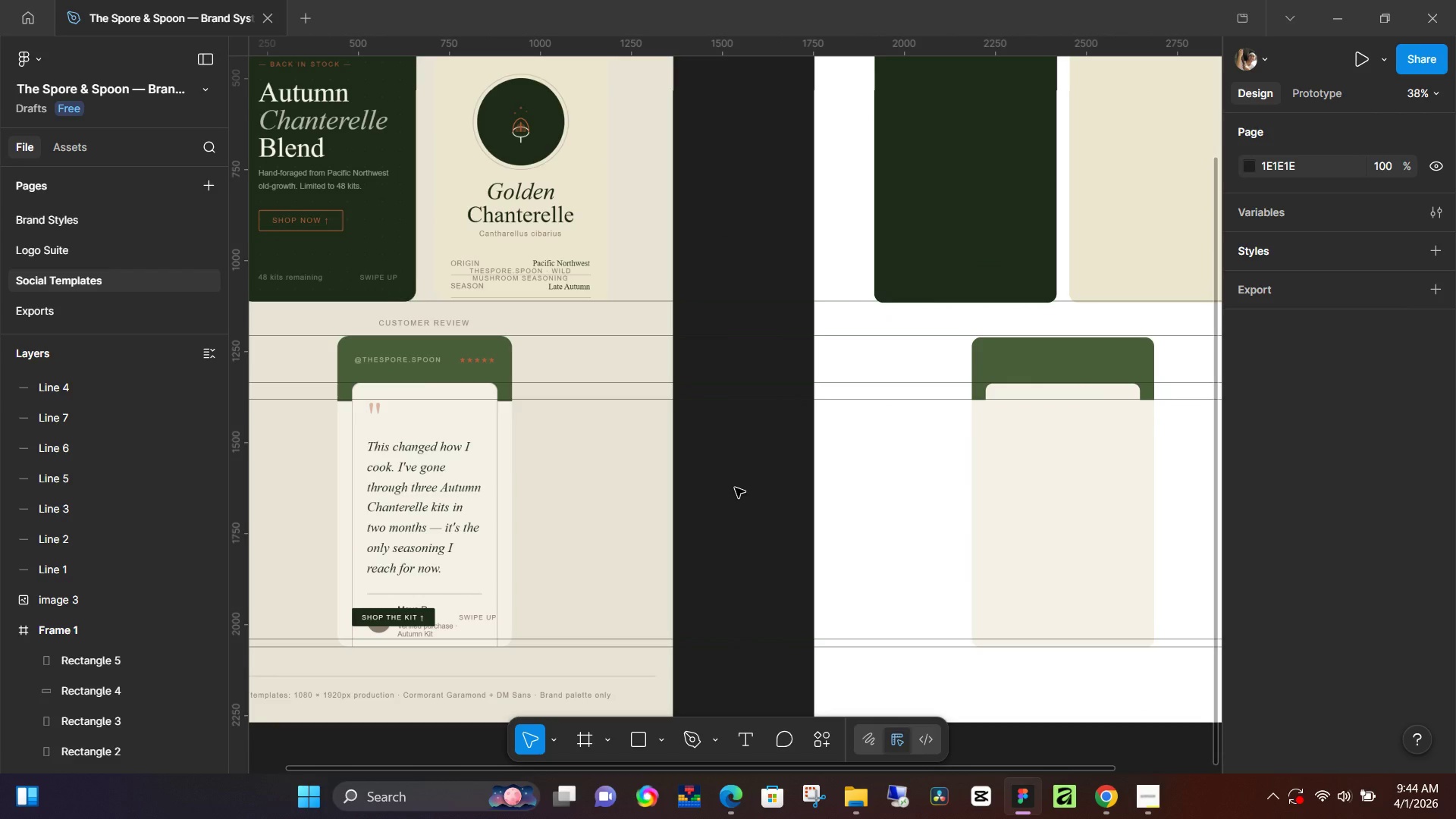 
key(Space)
 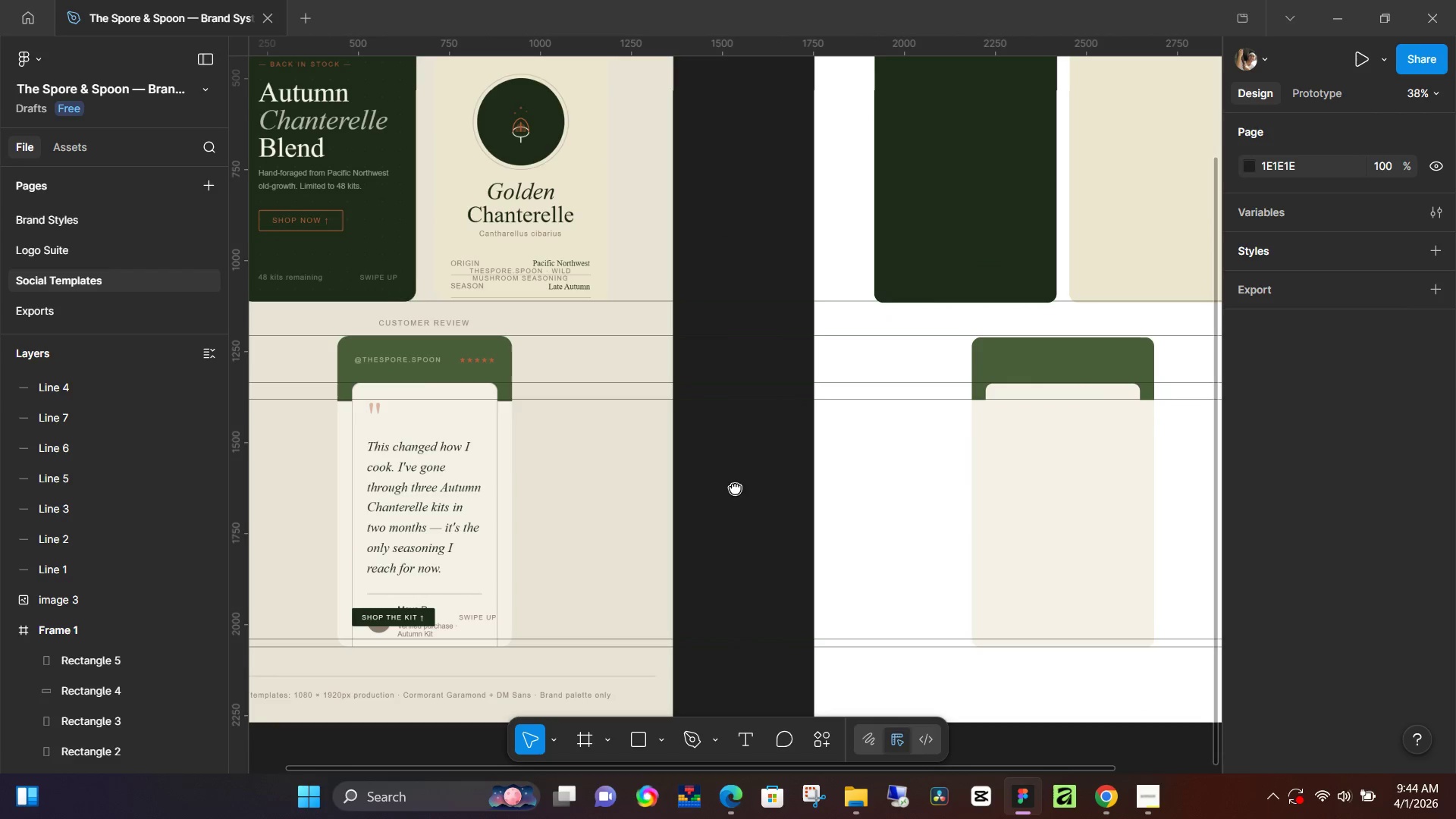 
key(Space)
 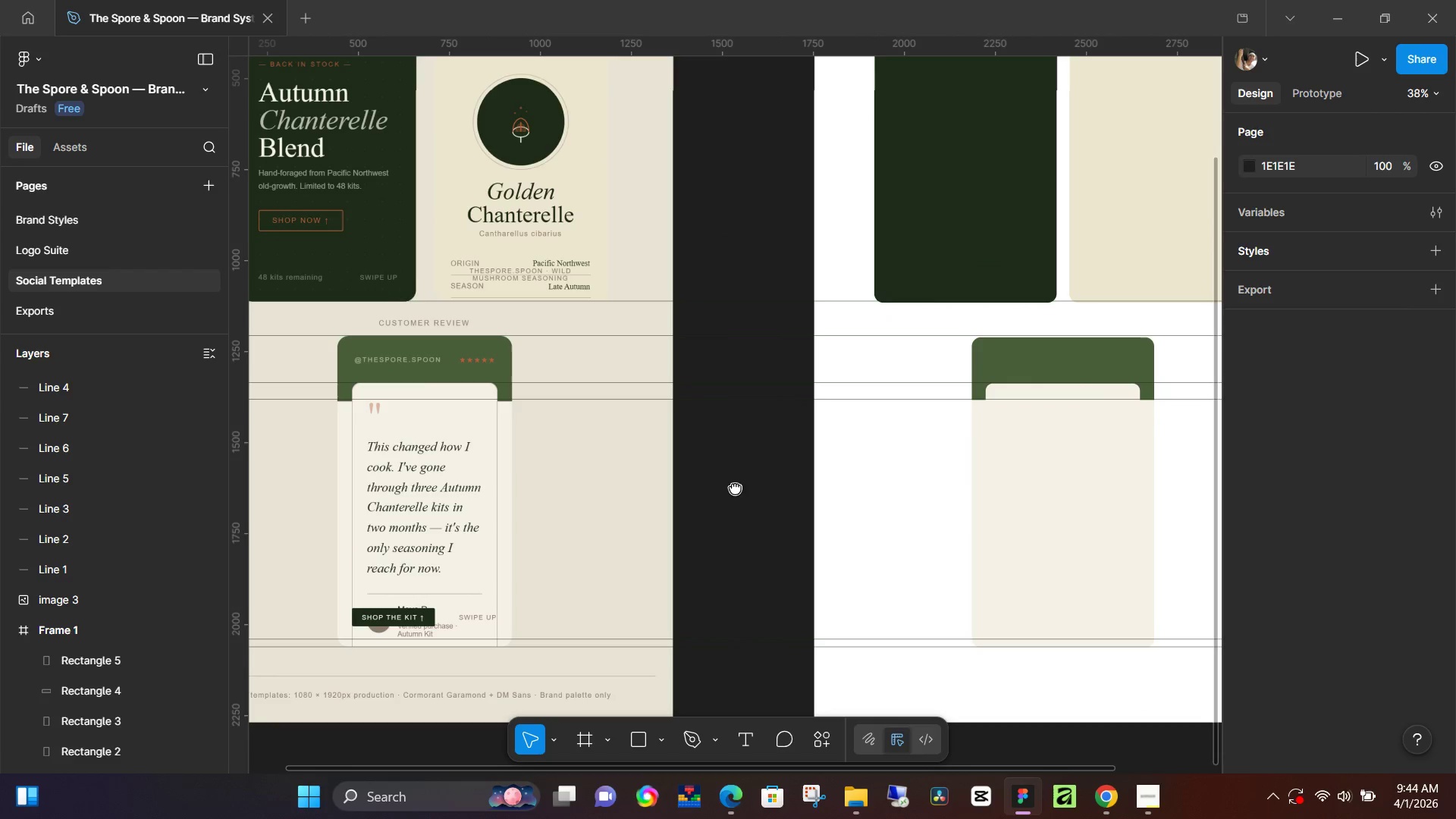 
key(Space)
 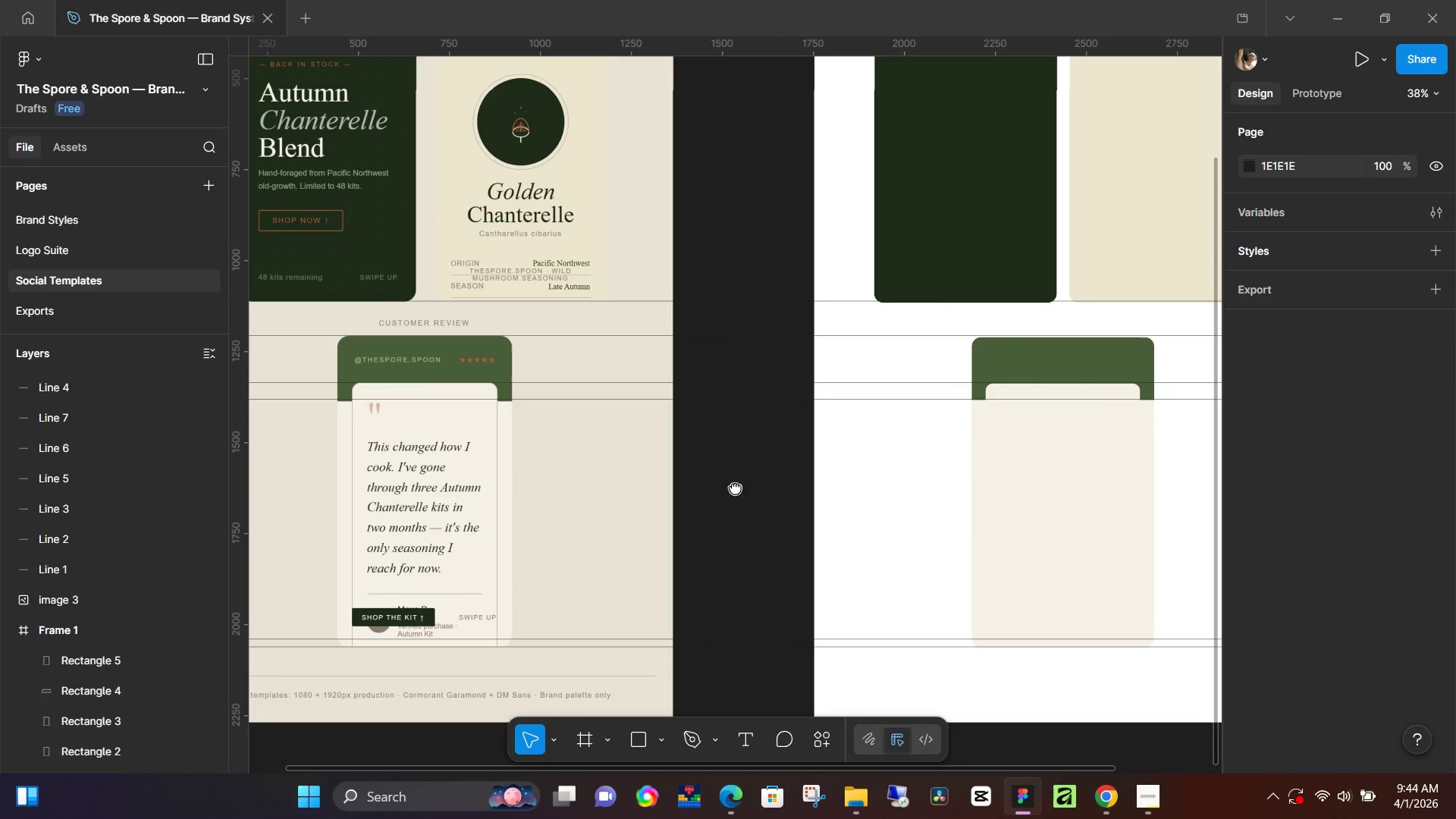 
key(Space)
 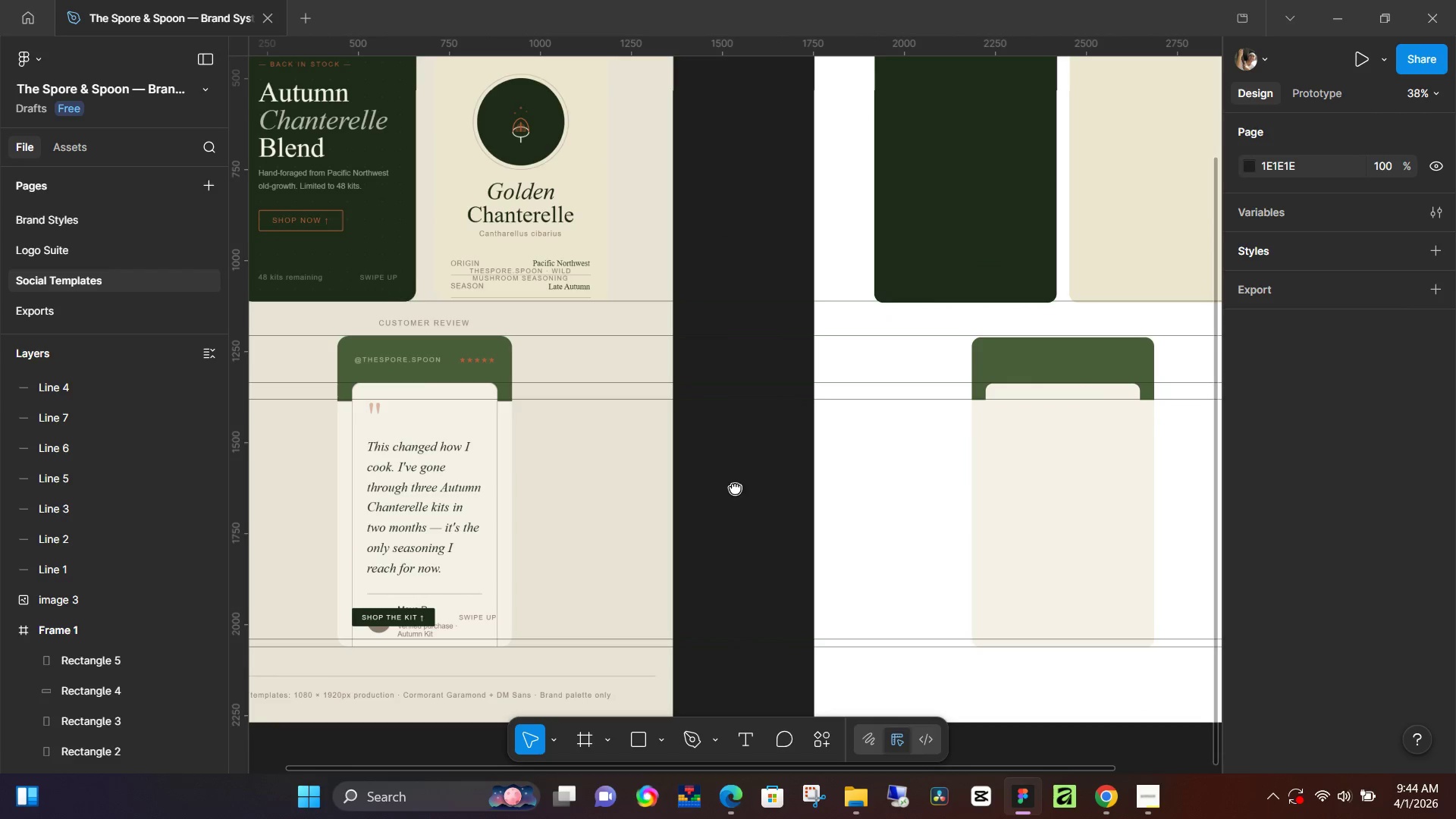 
key(Space)
 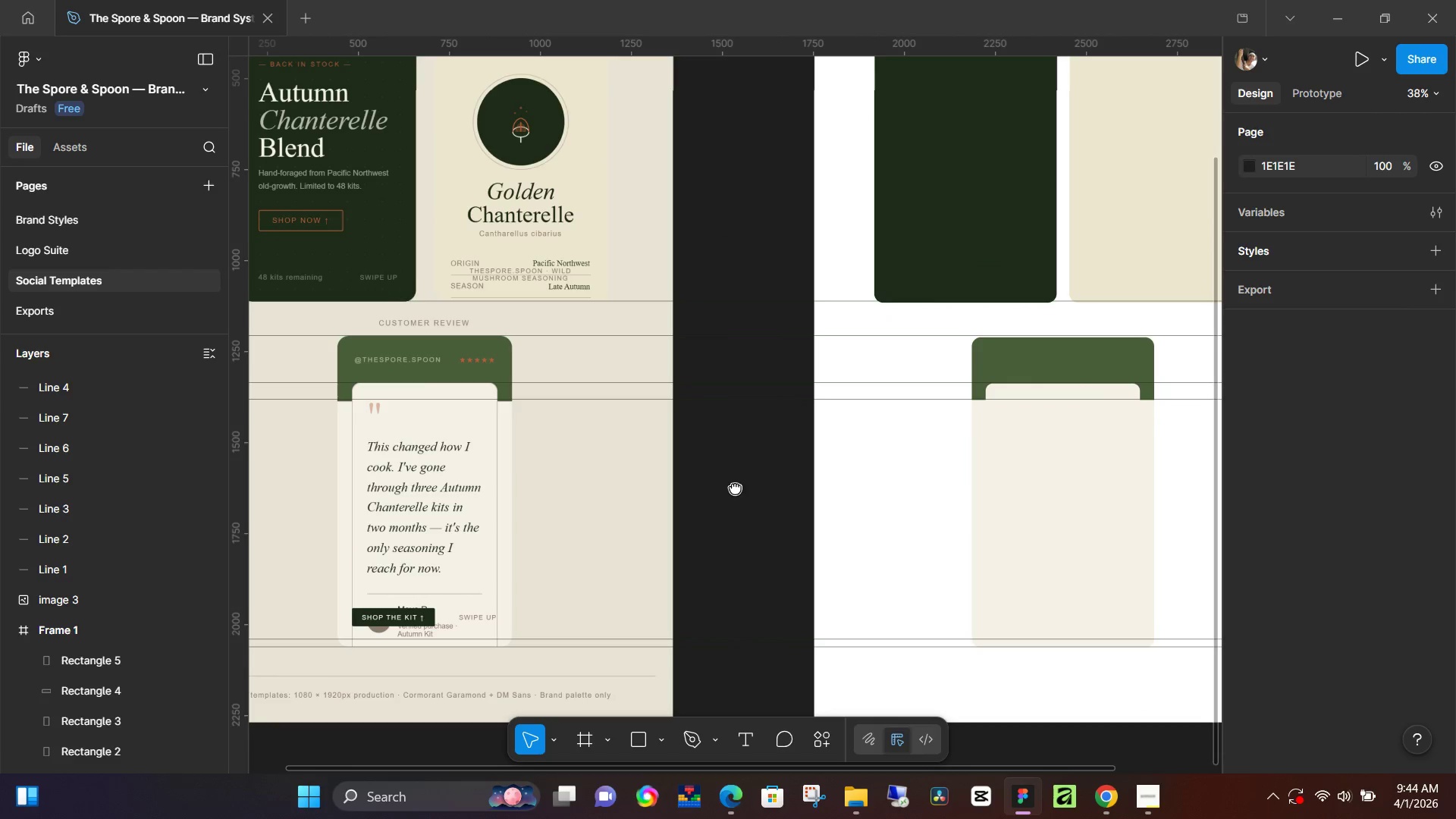 
key(Space)
 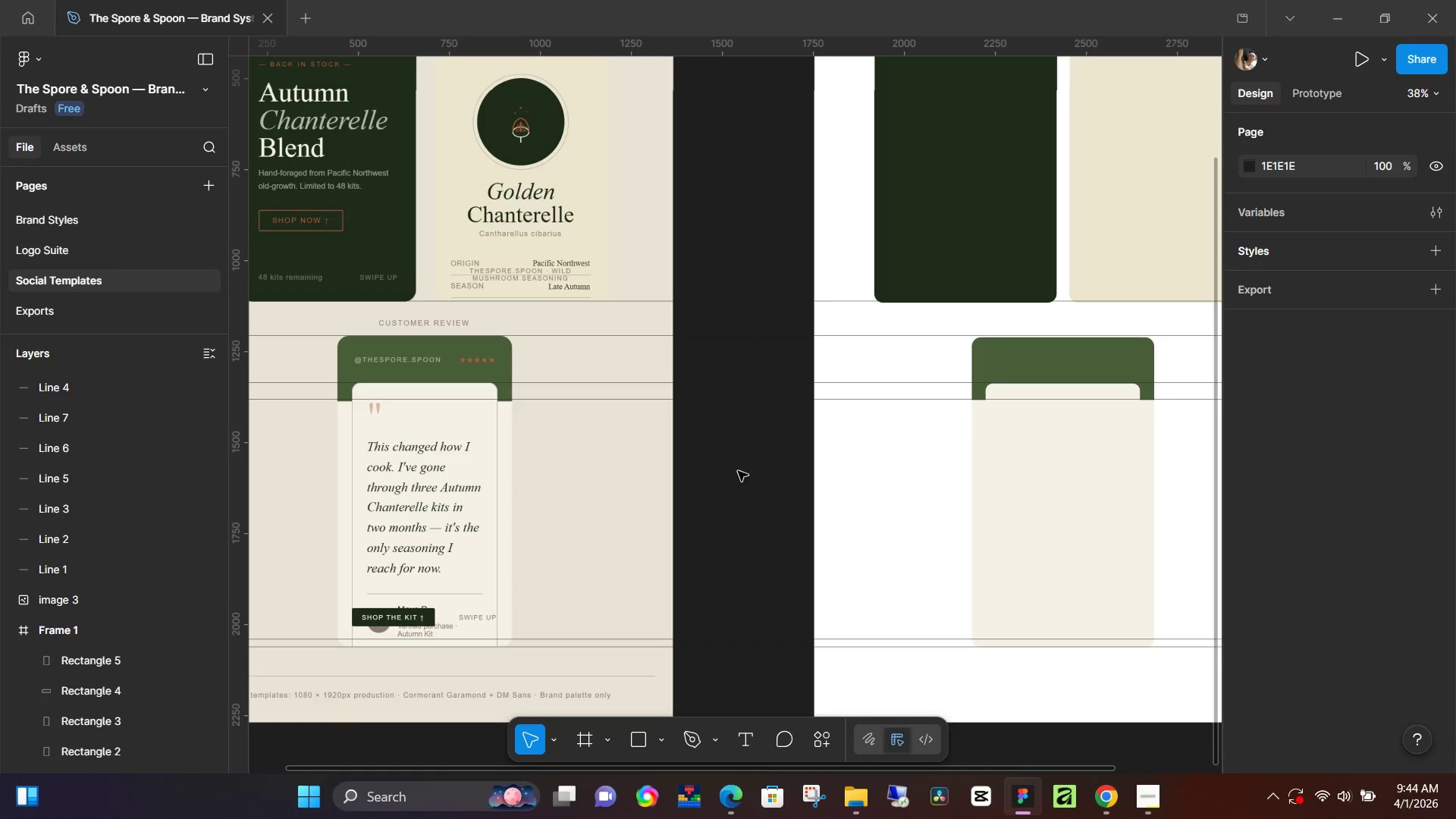 
hold_key(key=ControlLeft, duration=0.77)
scroll: coordinate [744, 453], scroll_direction: down, amount: 5.0
 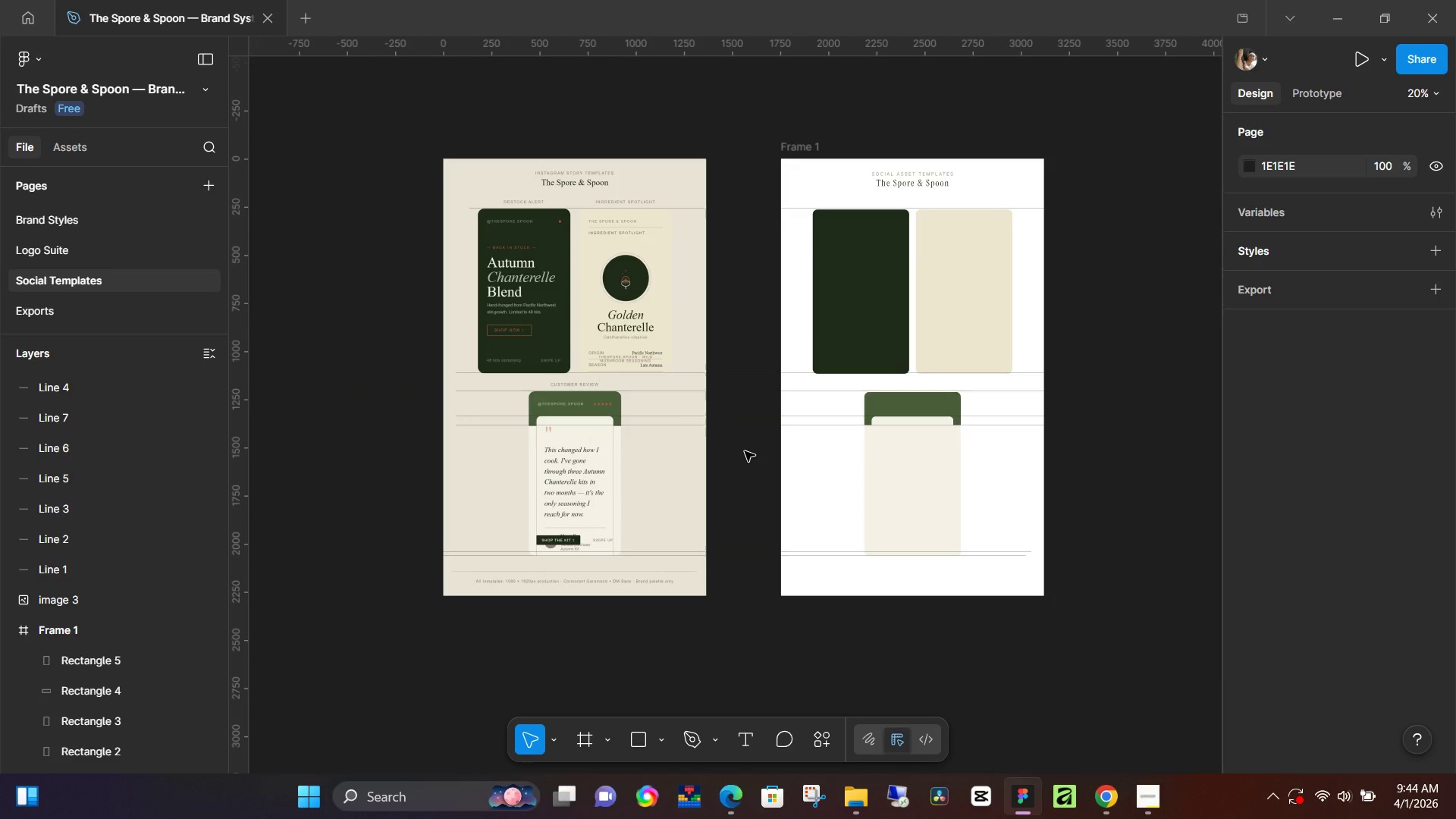 
left_click([794, 146])
 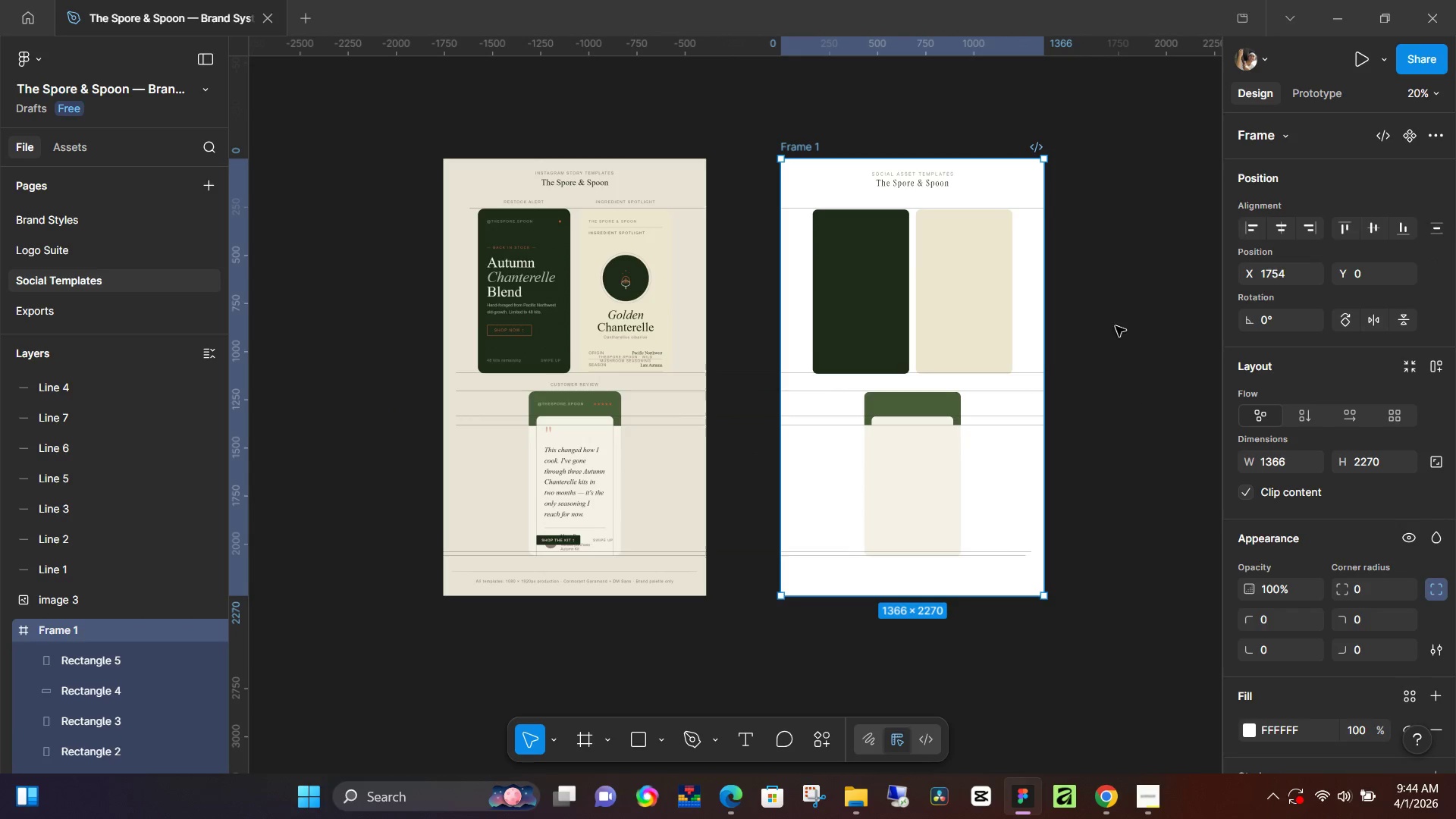 
hold_key(key=Space, duration=0.8)
 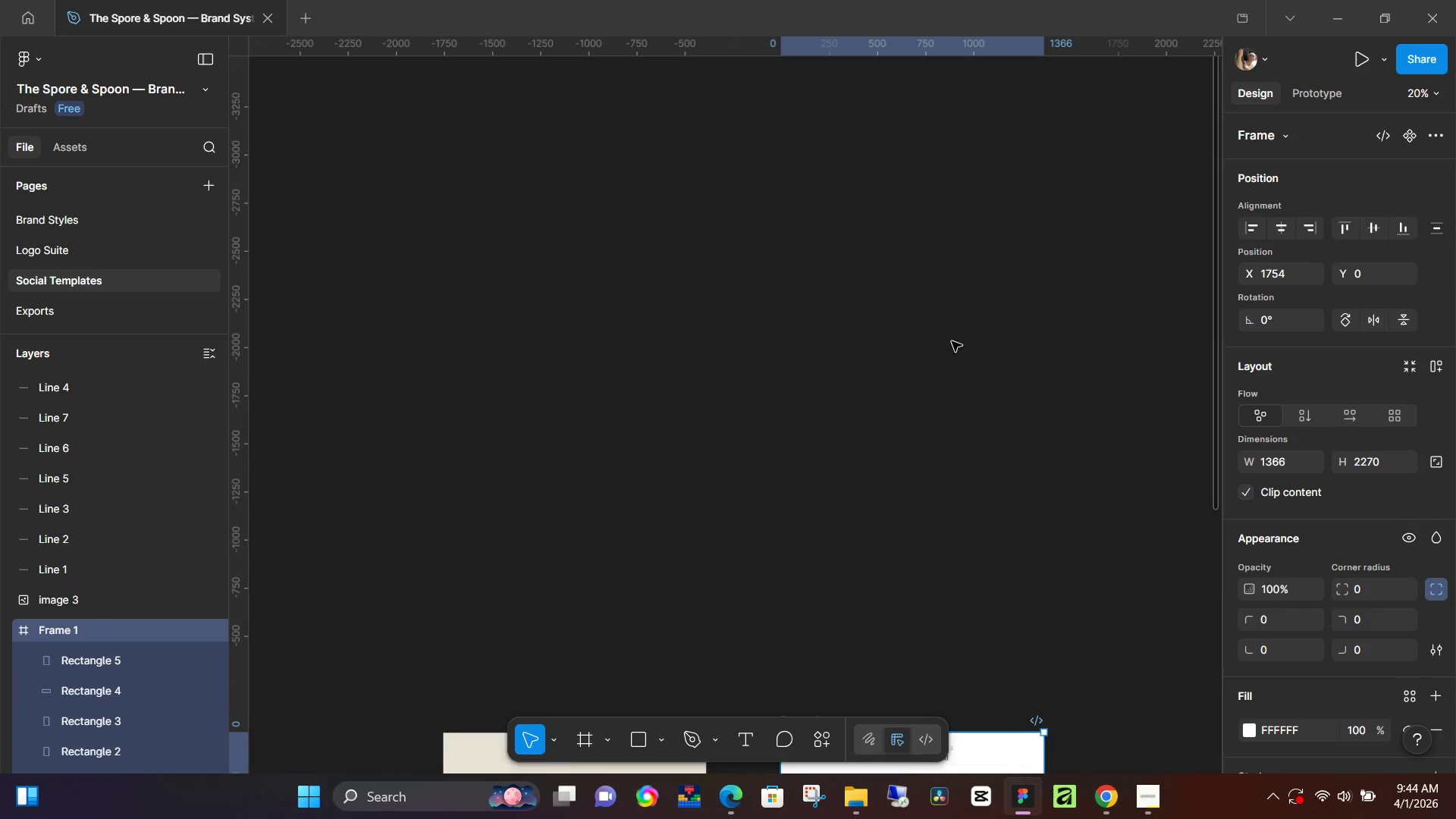 
scroll: coordinate [957, 331], scroll_direction: down, amount: 9.0
 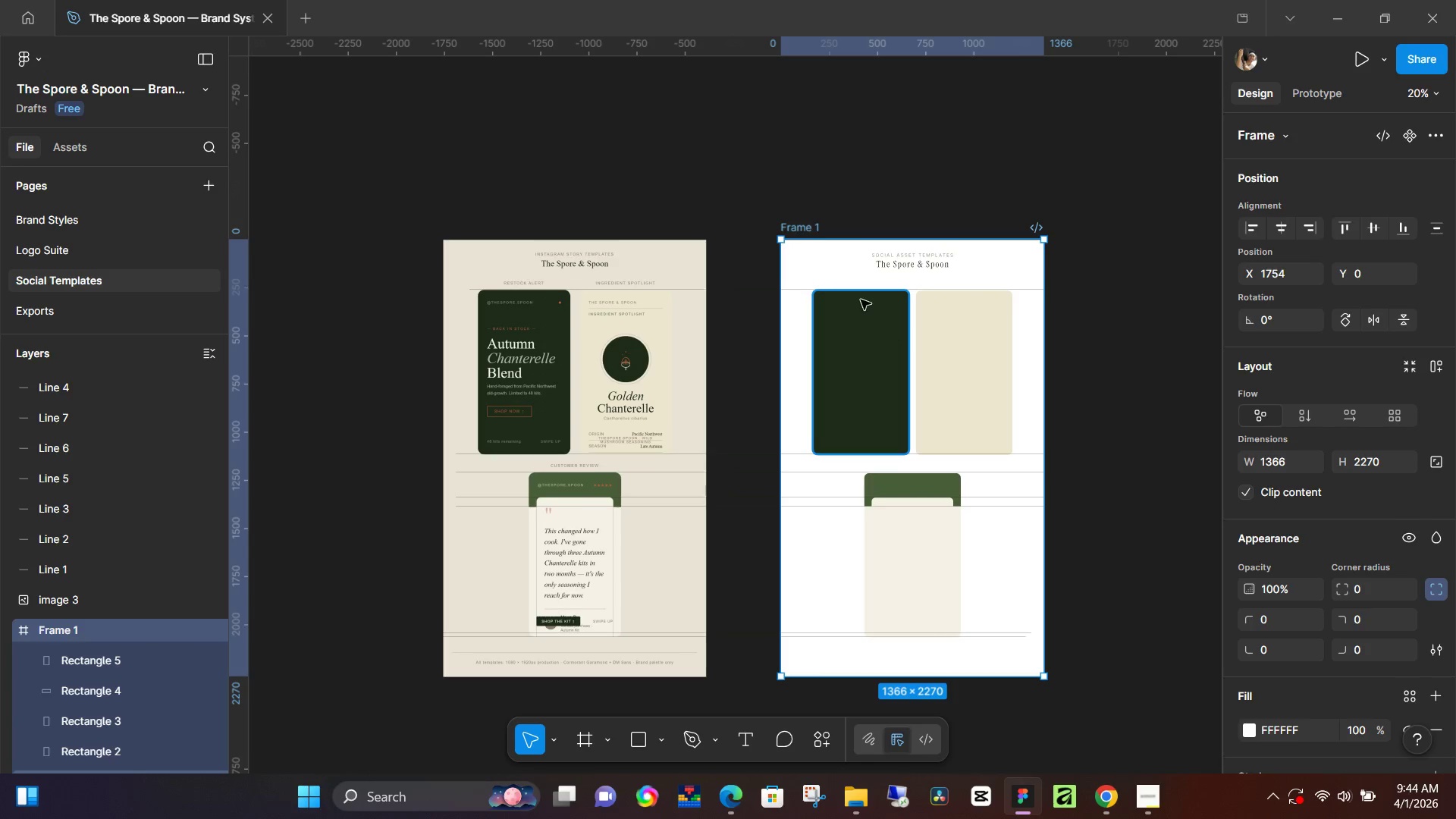 
wait(11.75)
 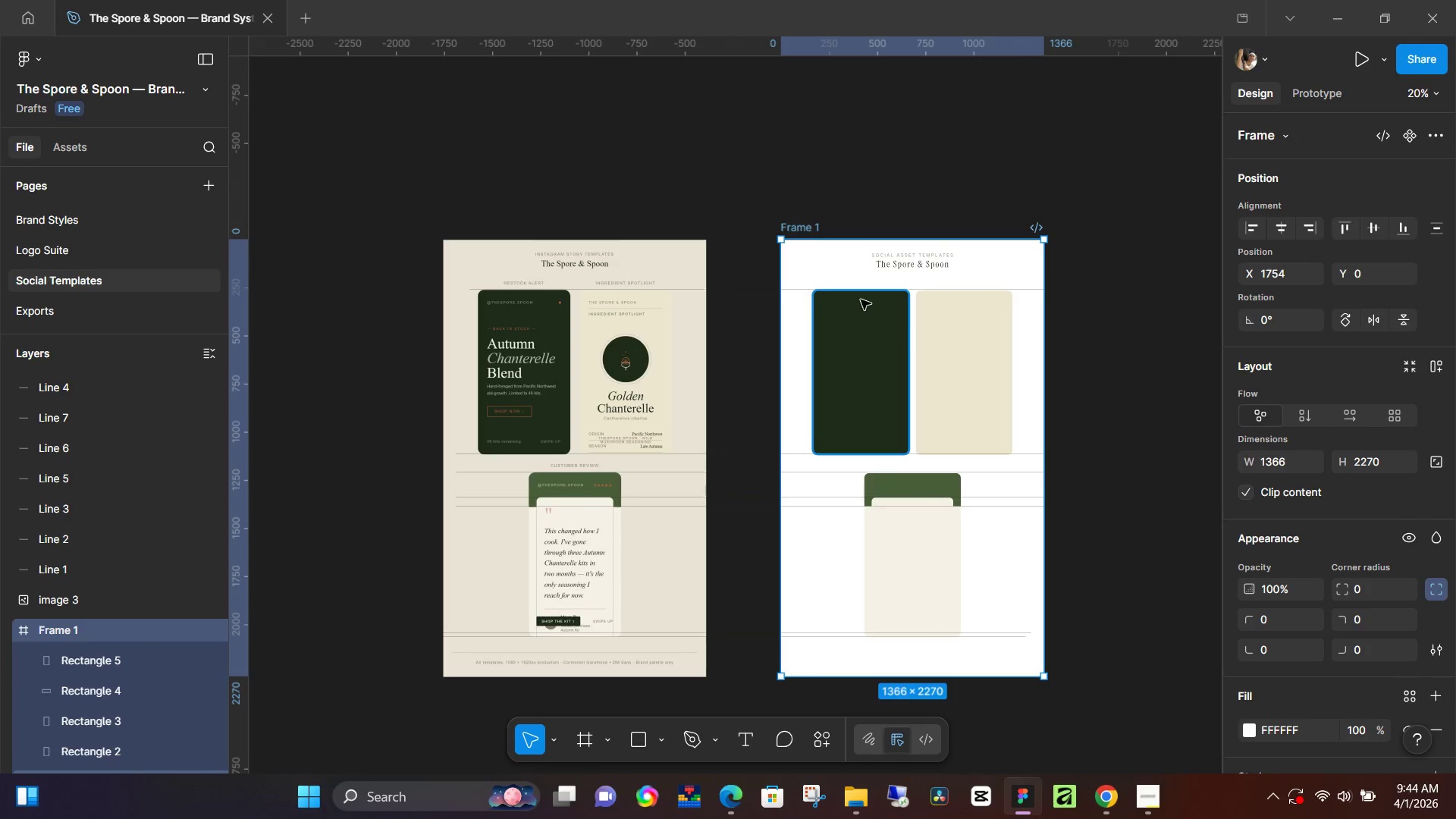 
hold_key(key=Space, duration=0.66)
 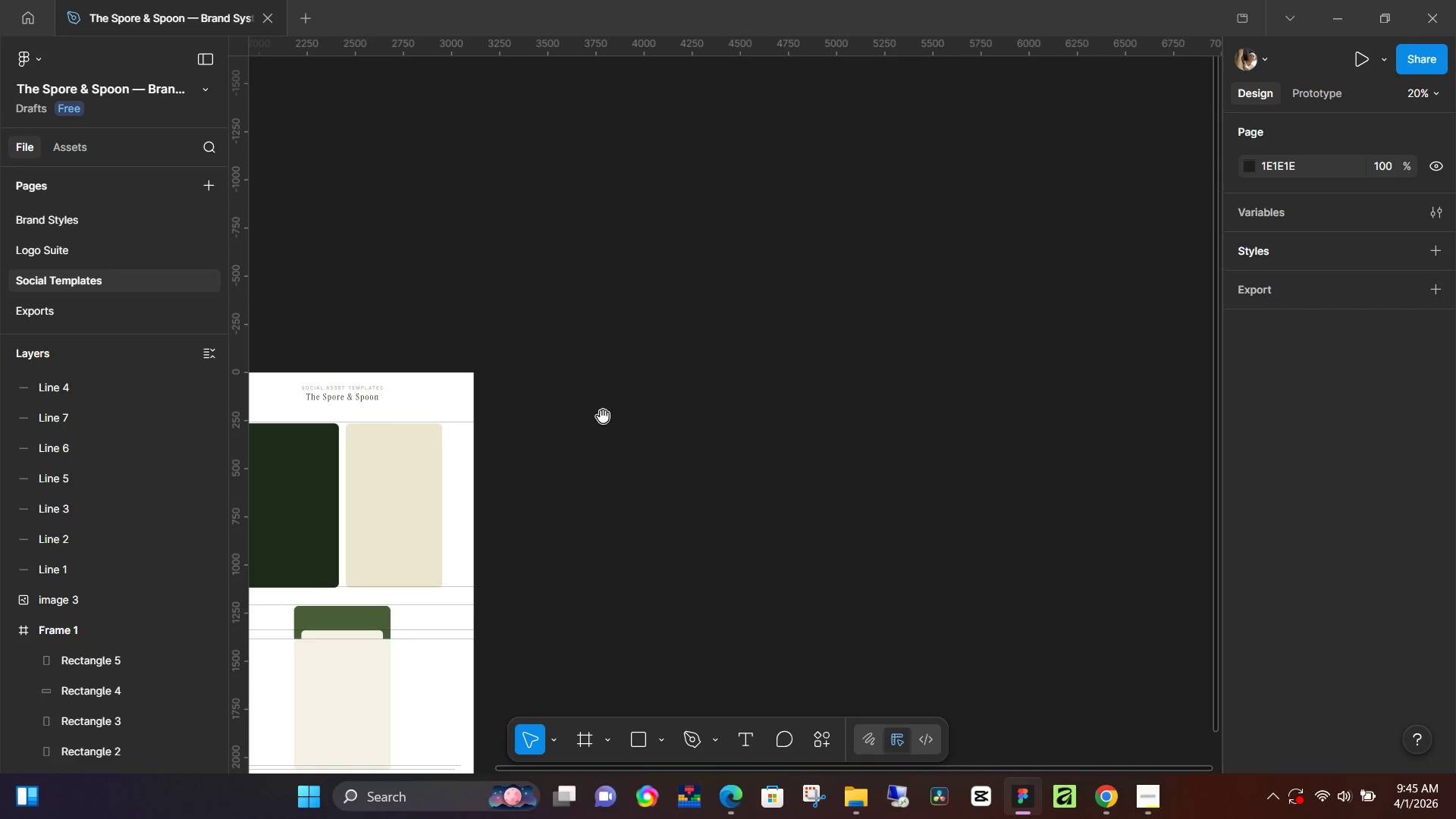 
left_click_drag(start_coordinate=[1138, 410], to_coordinate=[568, 422])
 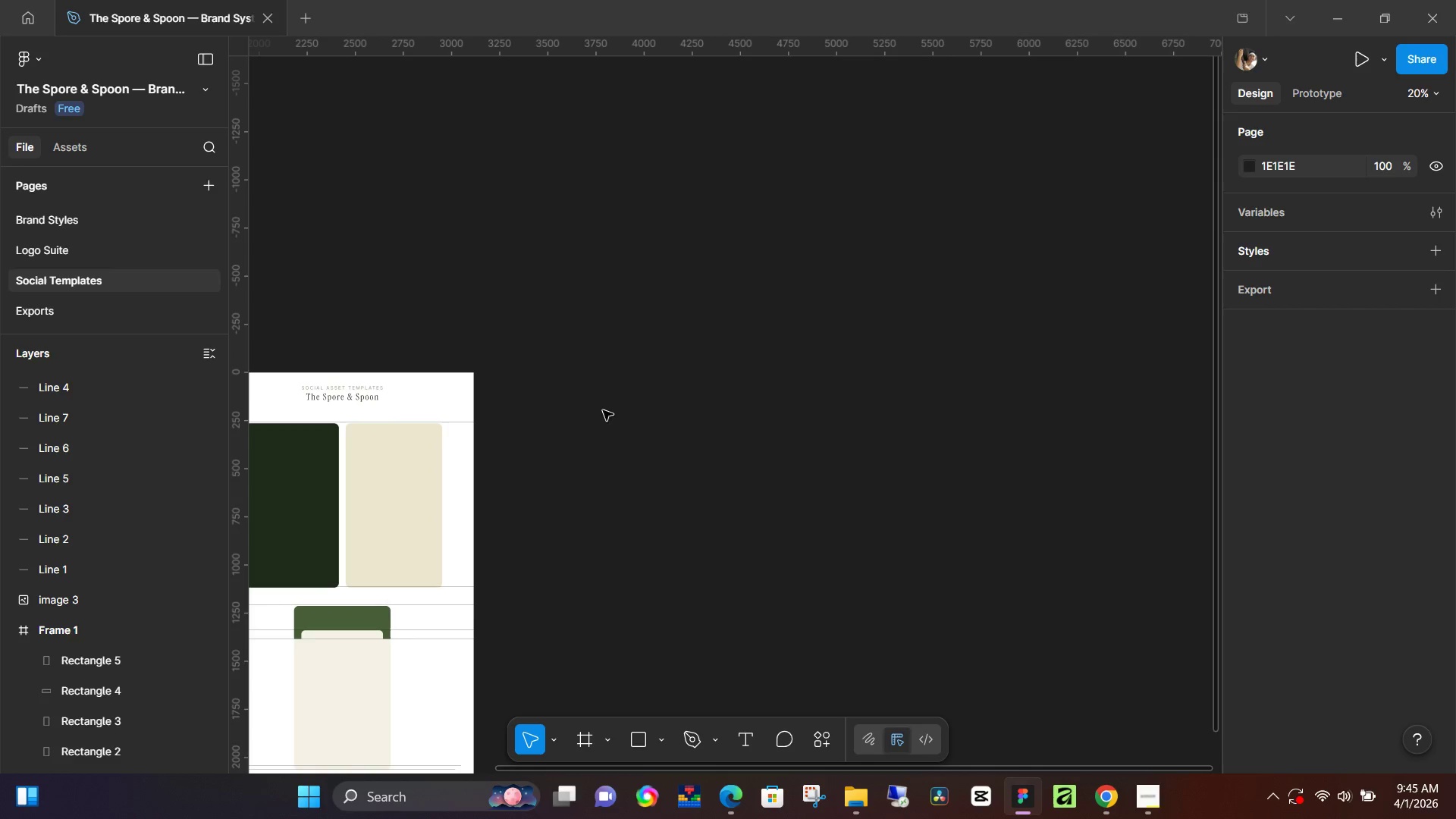 
hold_key(key=Space, duration=0.53)
 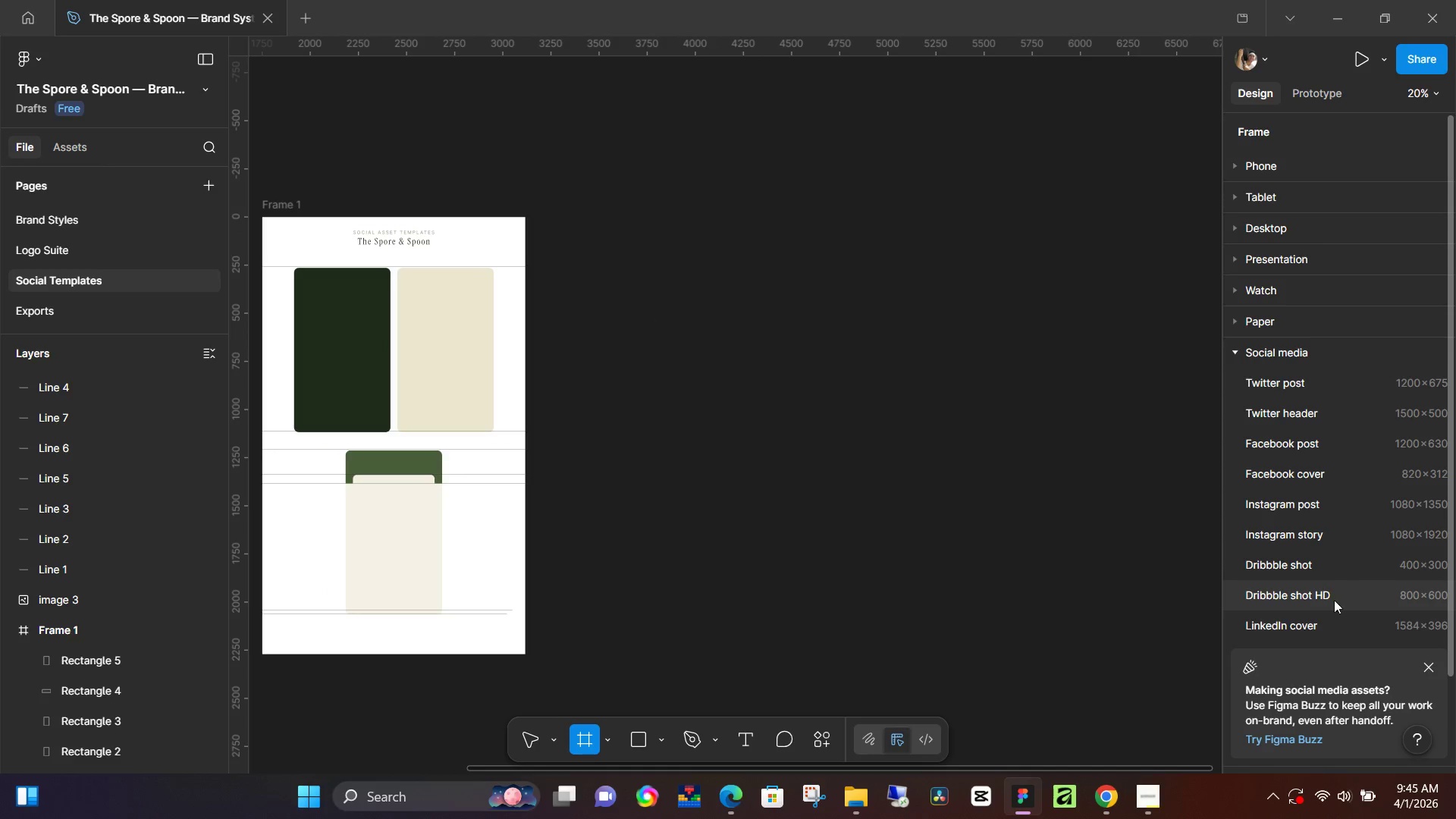 
left_click_drag(start_coordinate=[606, 457], to_coordinate=[657, 301])
 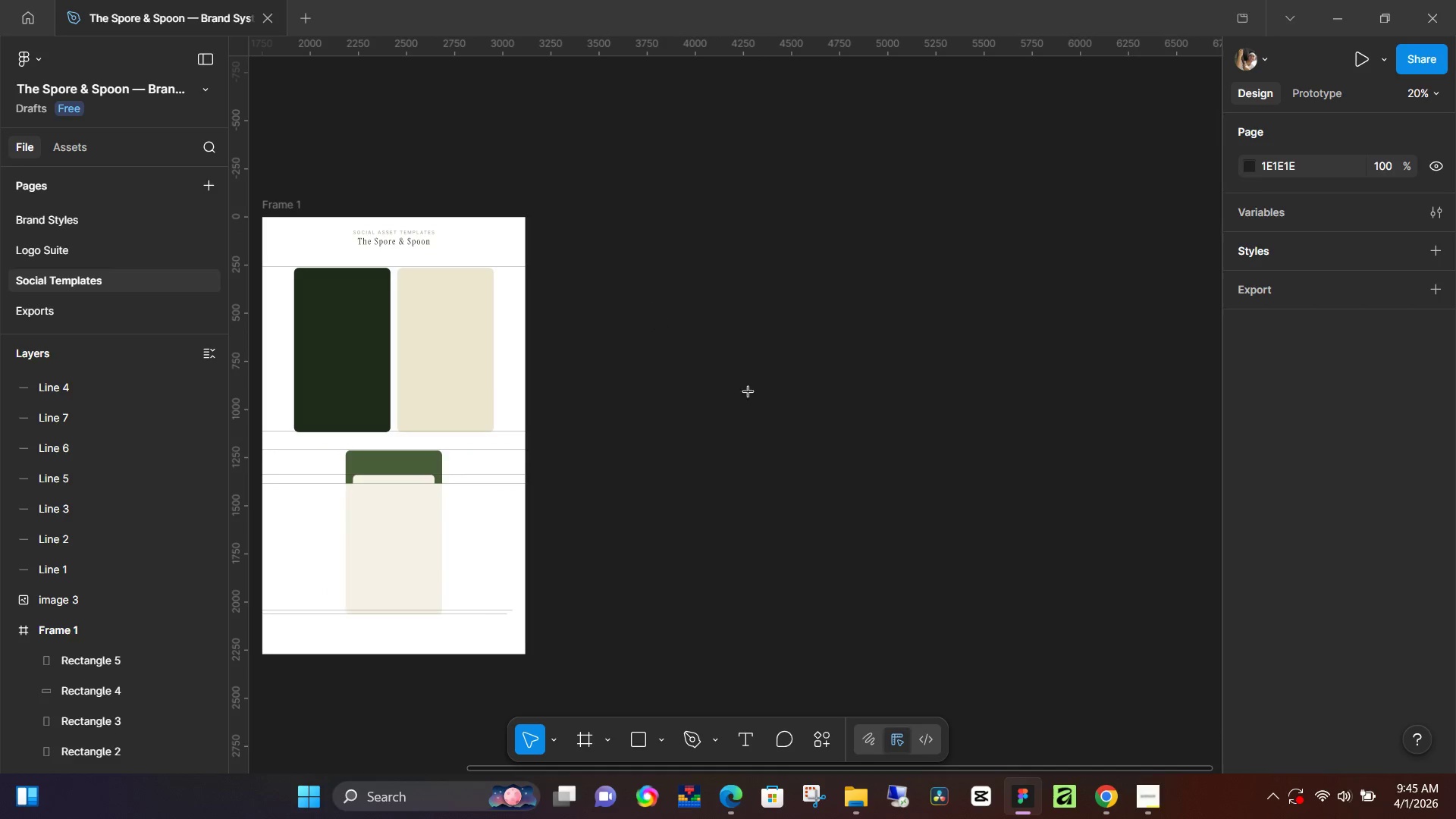 
key(F)
 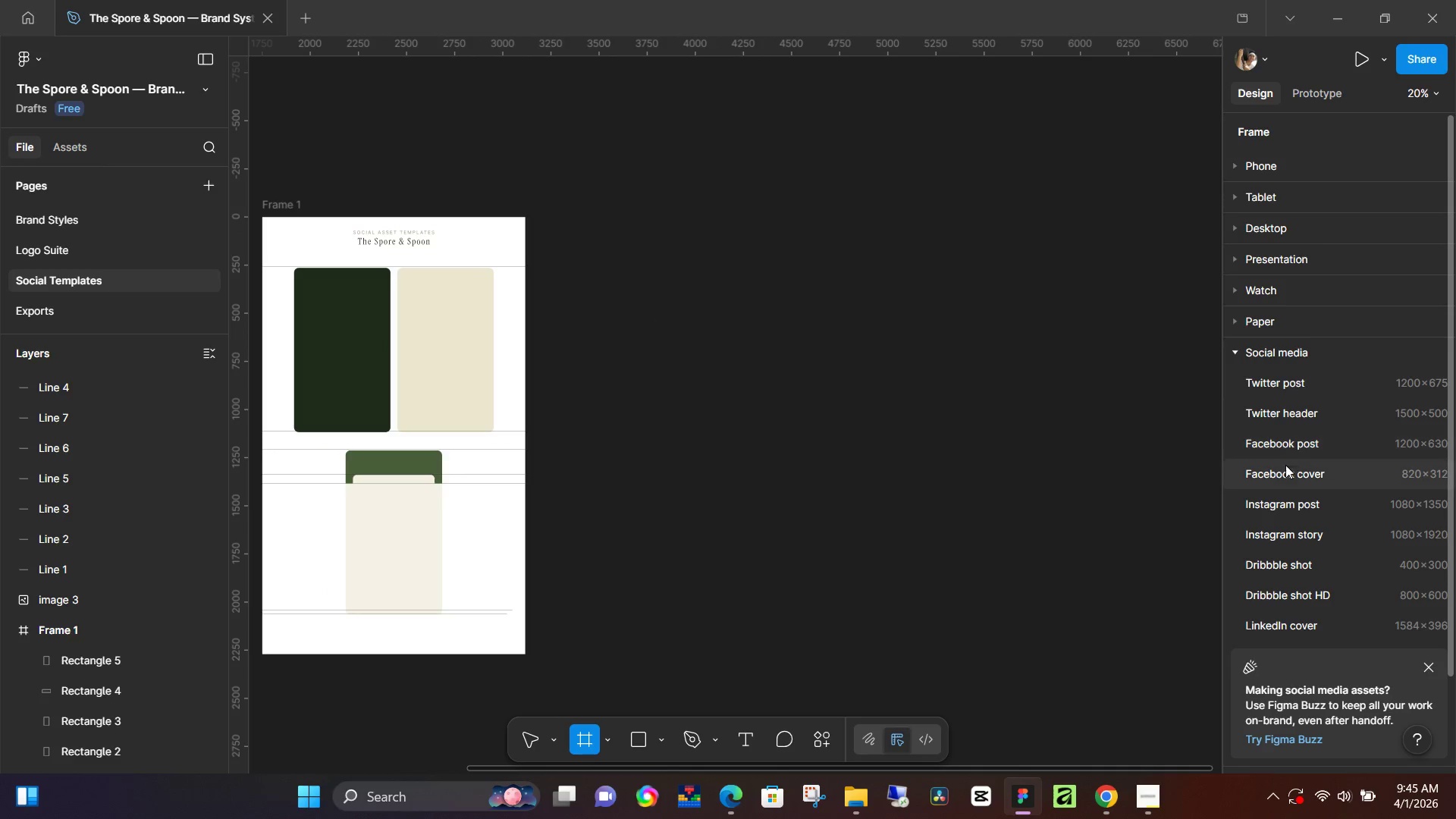 
left_click([1315, 500])
 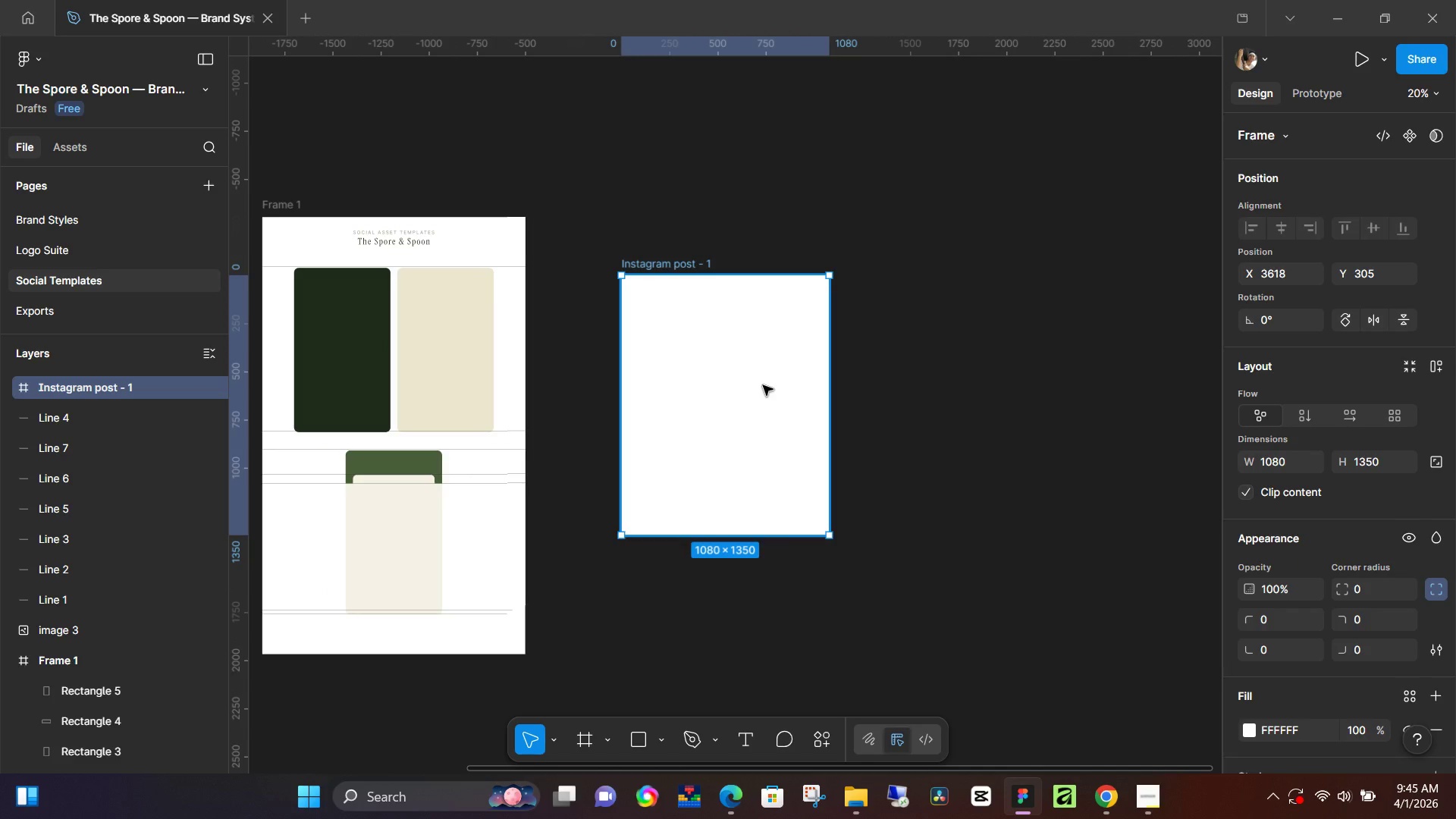 
left_click([763, 385])
 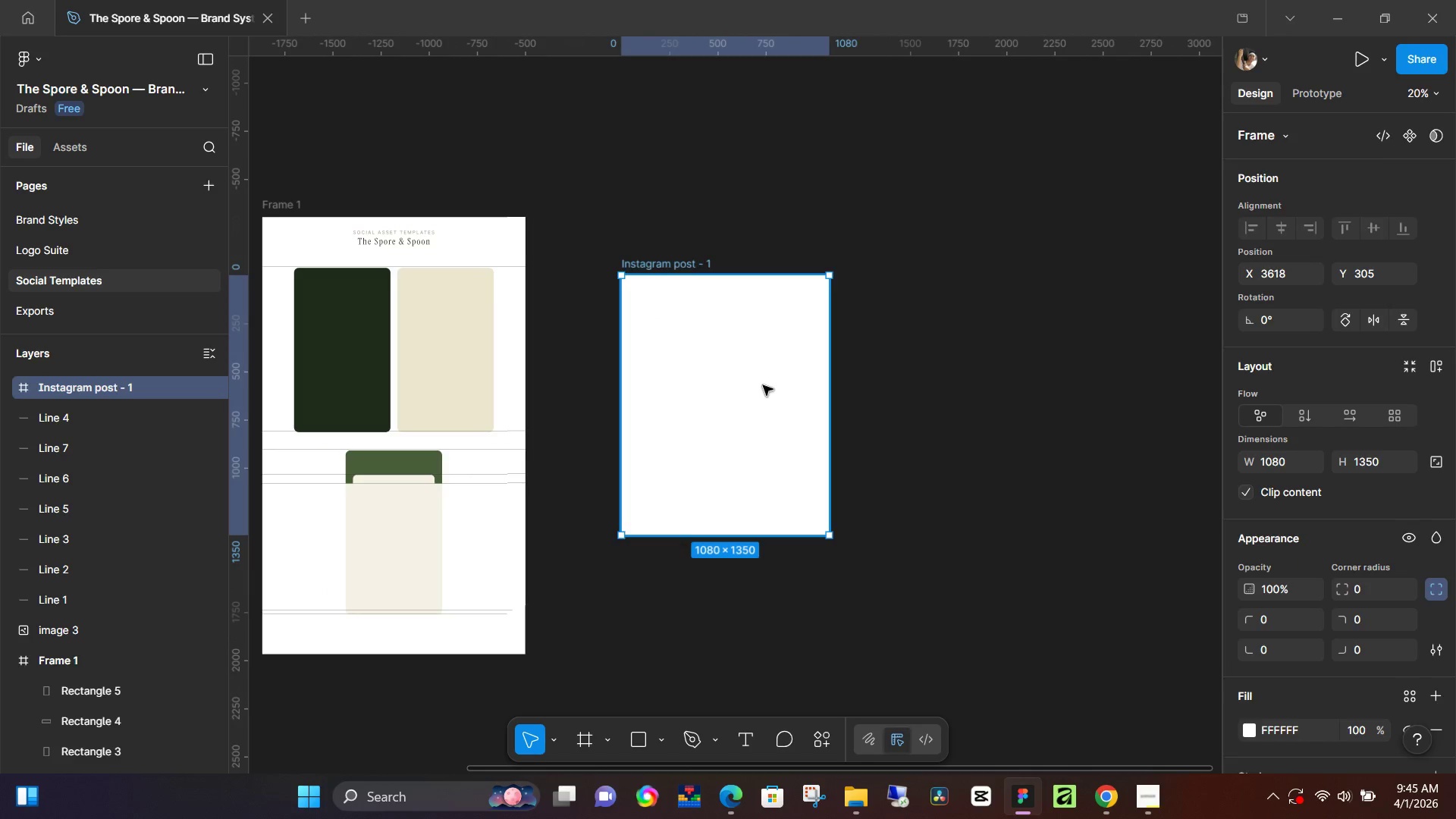 
key(Backspace)
 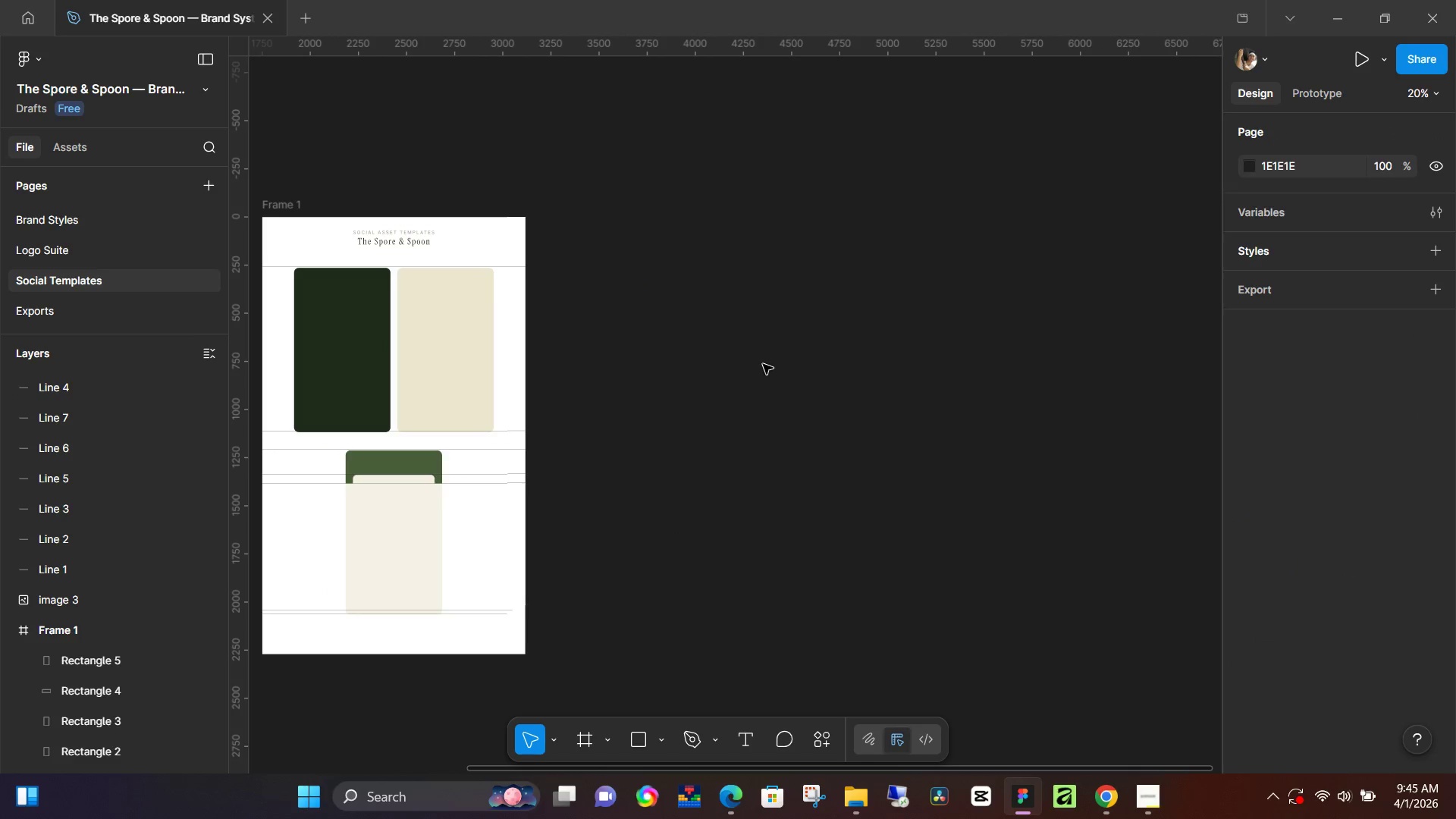 
key(F)
 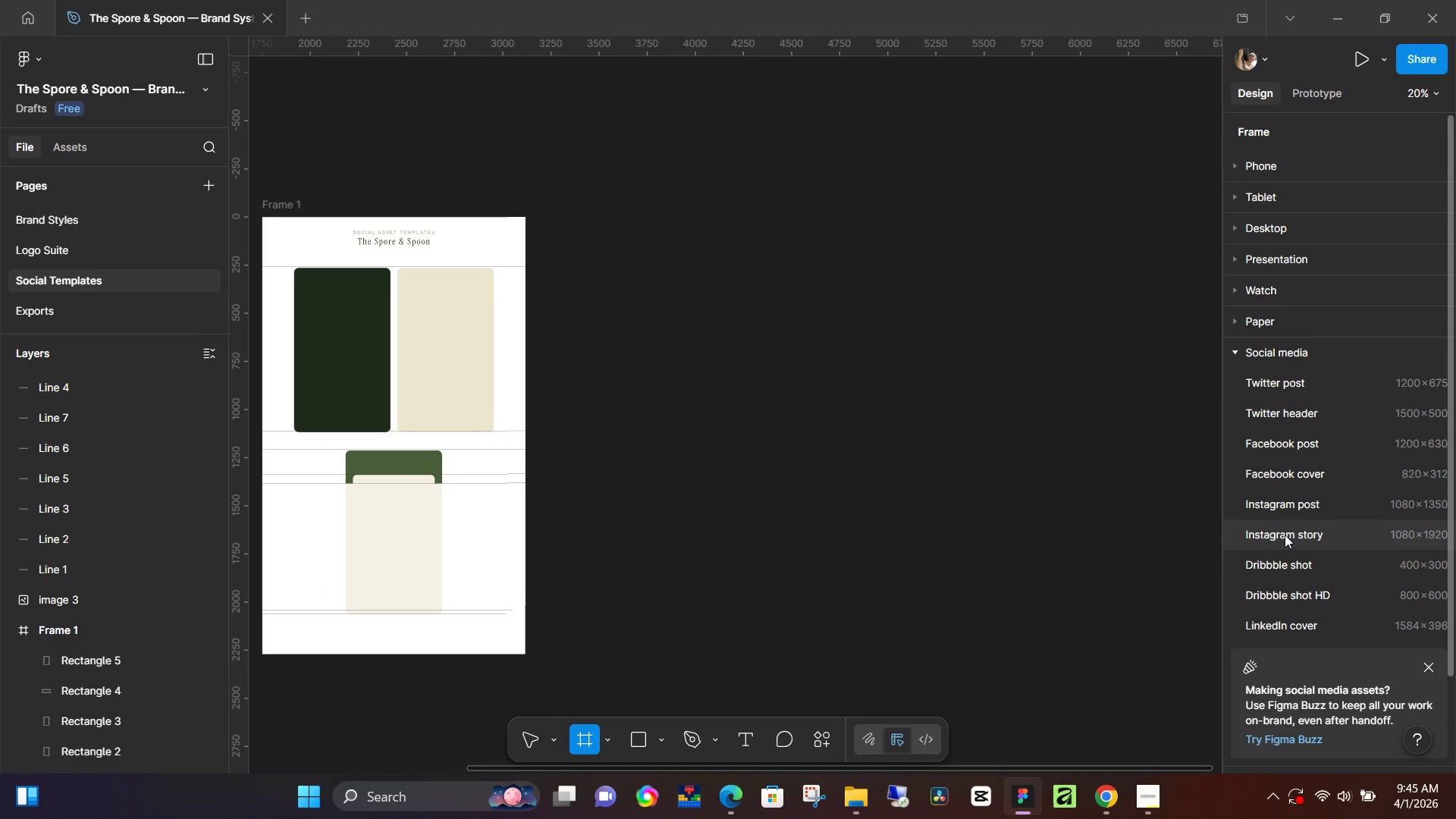 
left_click([1285, 535])
 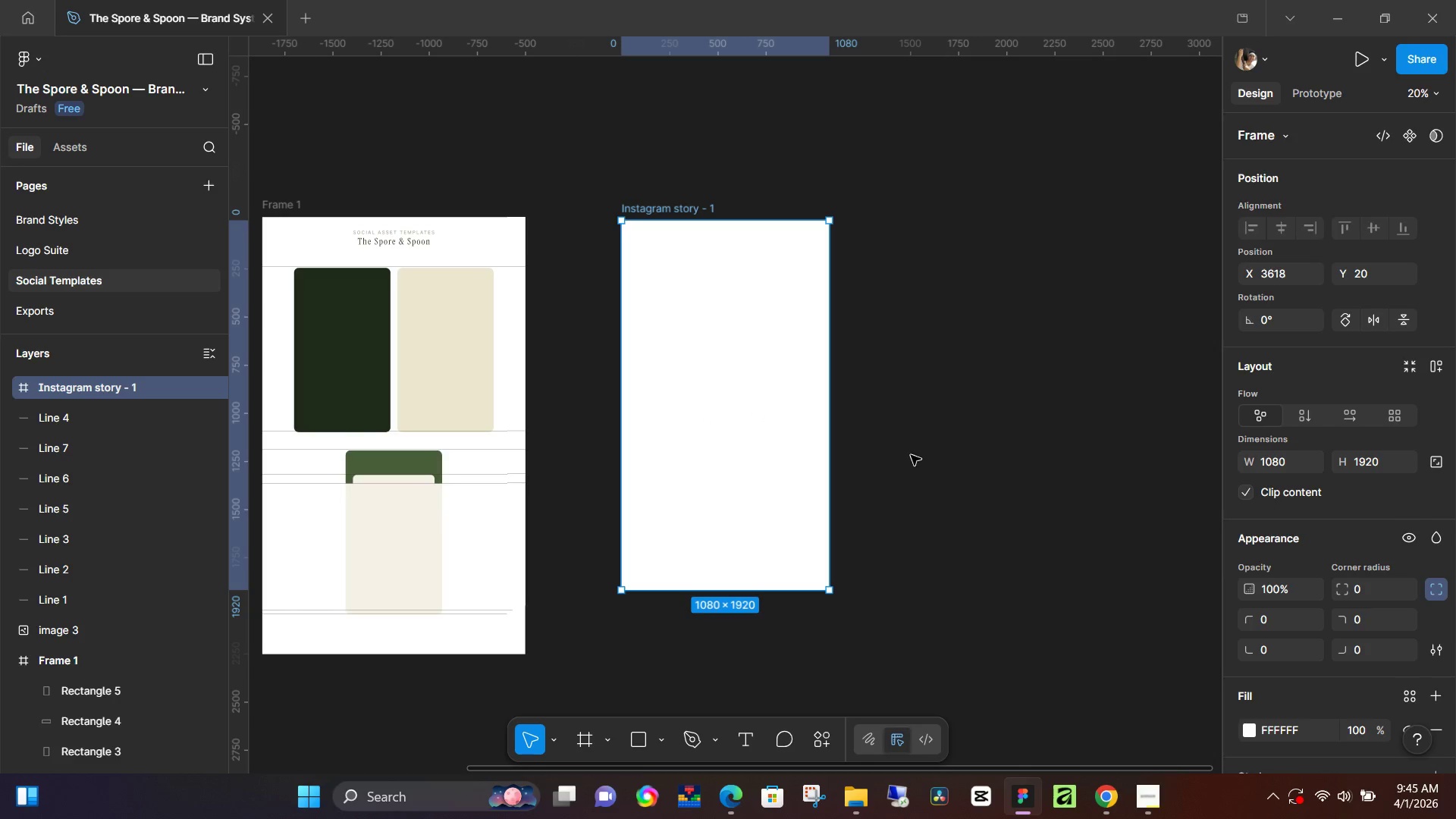 
hold_key(key=Space, duration=0.39)
 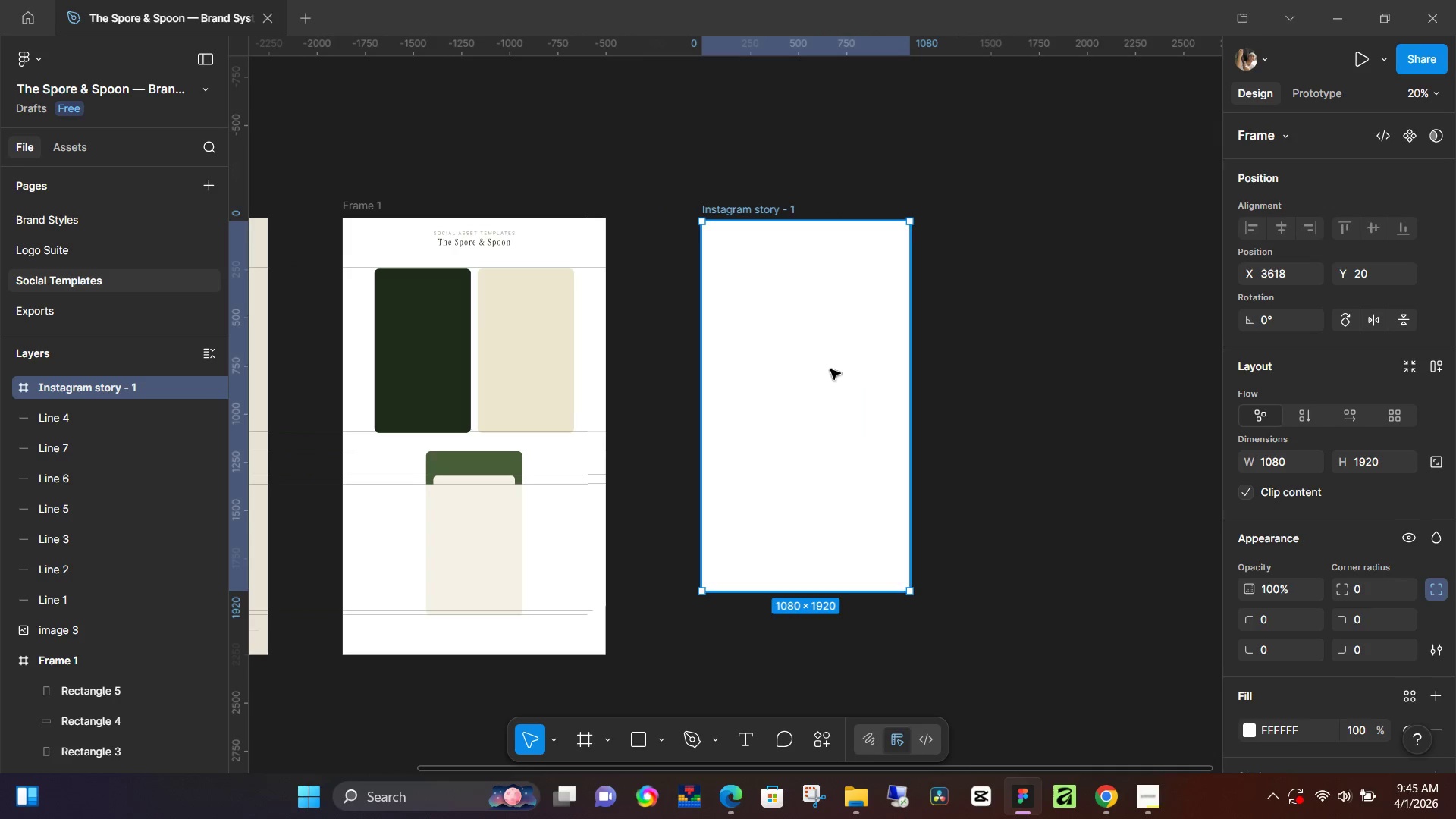 
left_click_drag(start_coordinate=[892, 462], to_coordinate=[973, 463])
 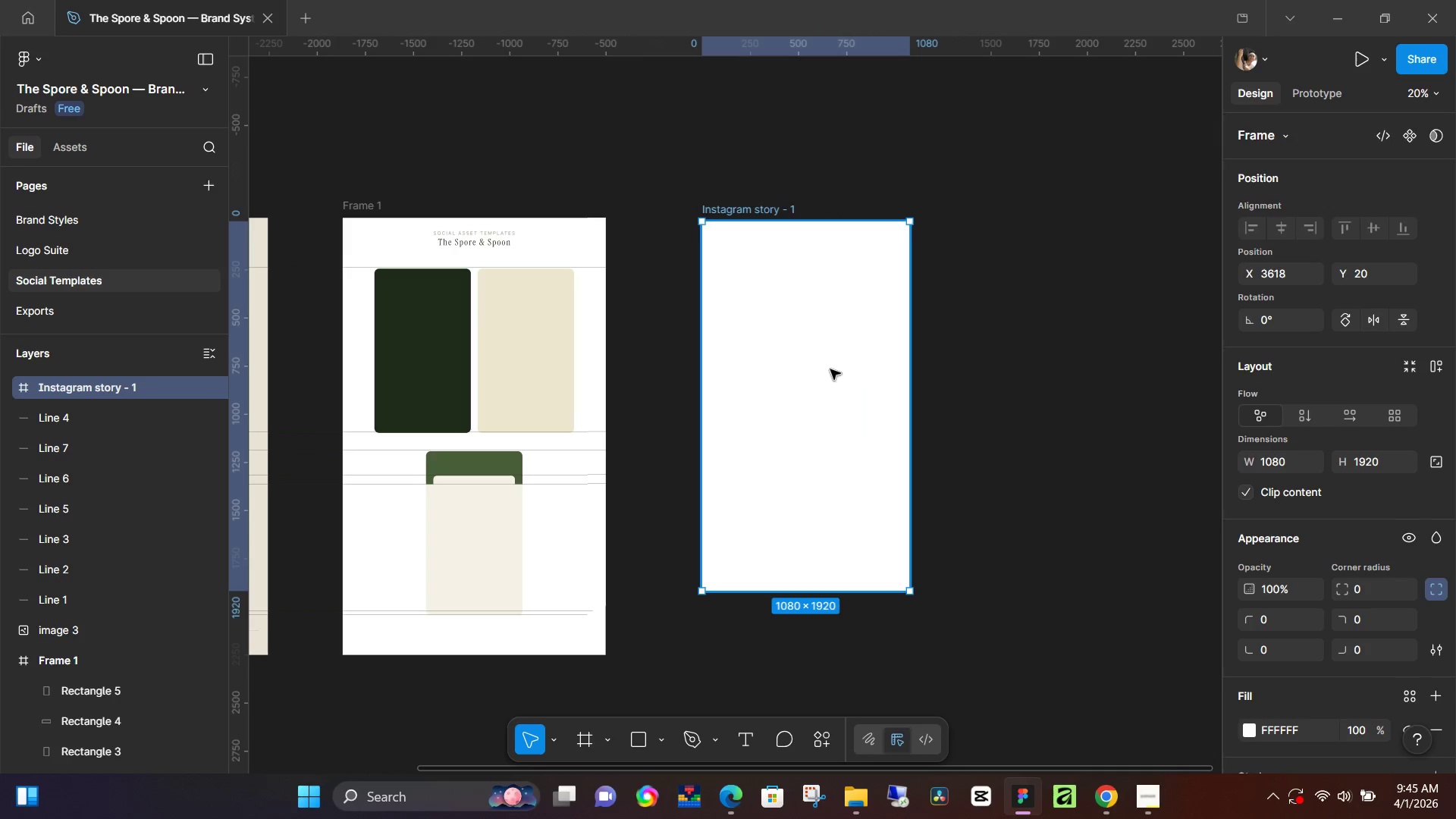 
left_click([830, 369])
 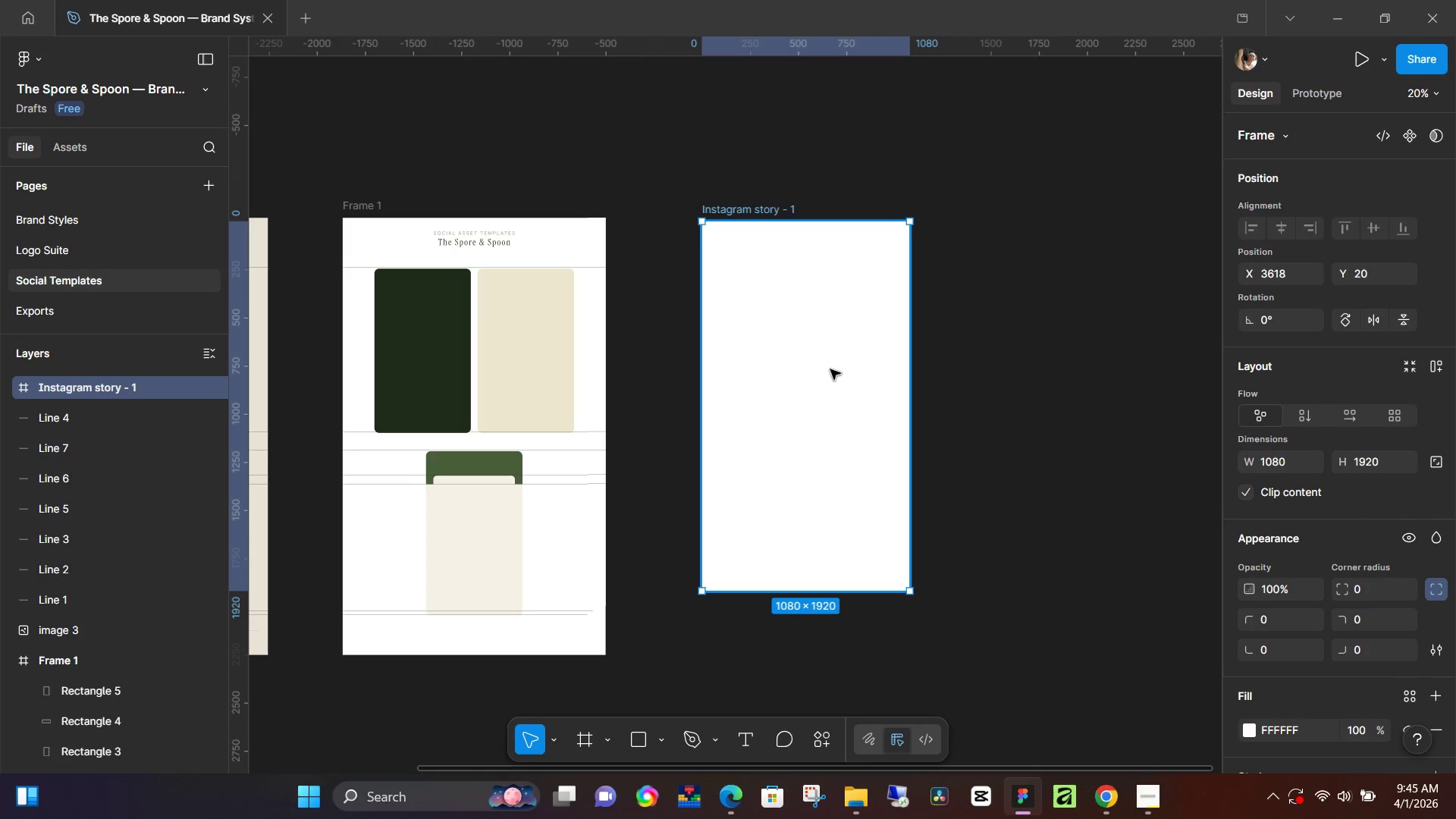 
key(Control+D)
 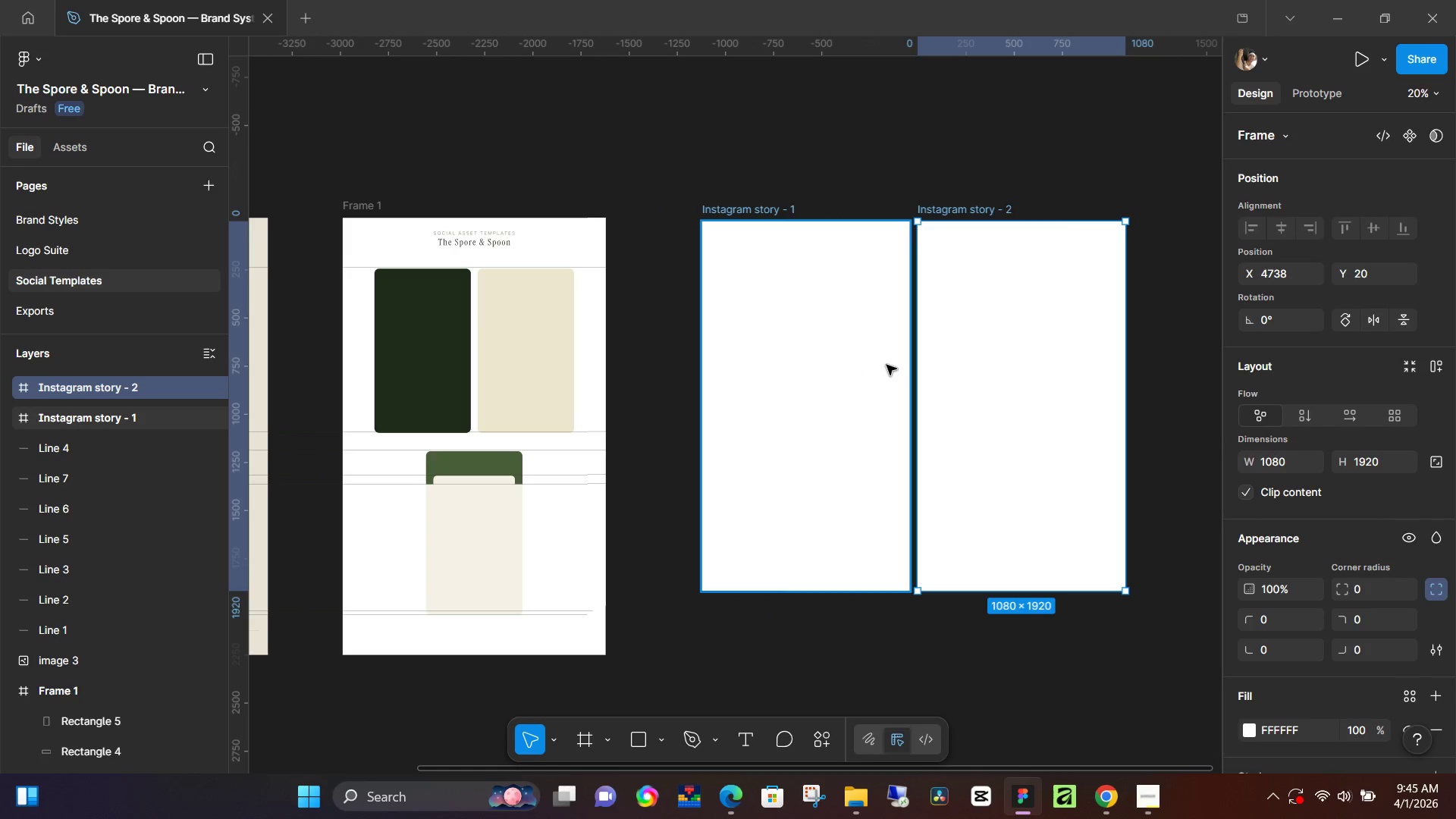 
key(Control+D)
 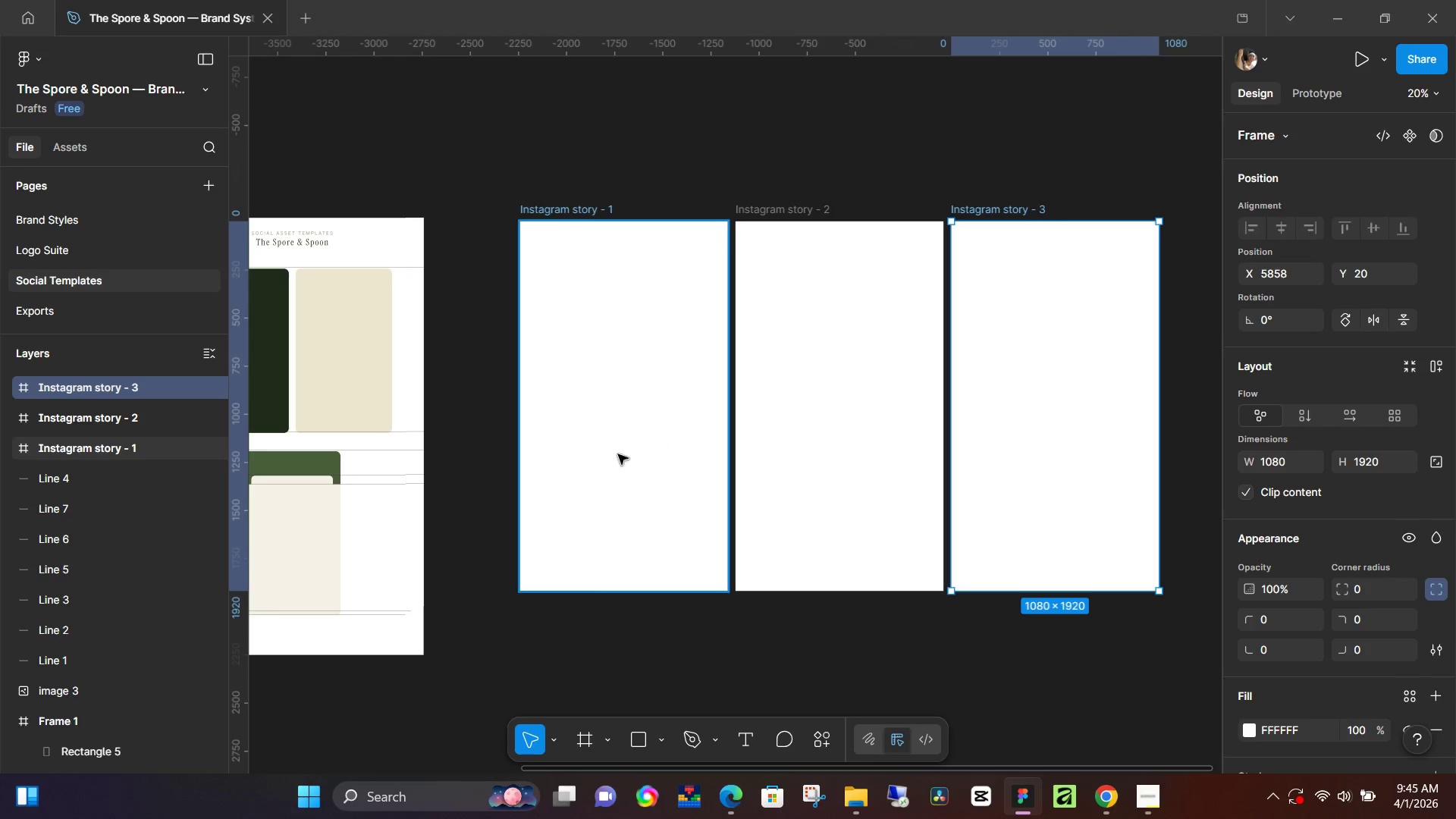 
hold_key(key=Space, duration=0.66)
 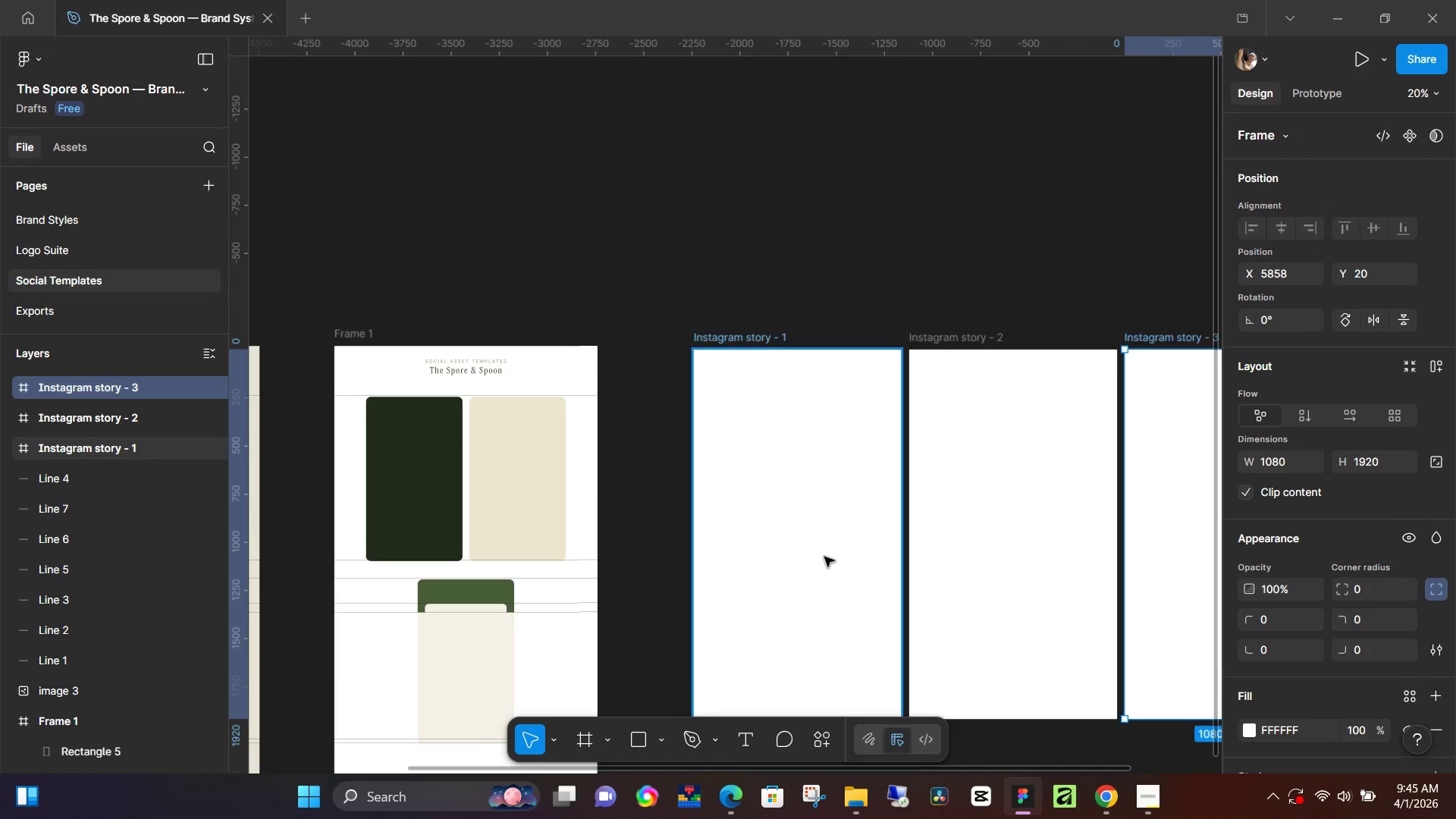 
left_click_drag(start_coordinate=[570, 629], to_coordinate=[743, 636])
 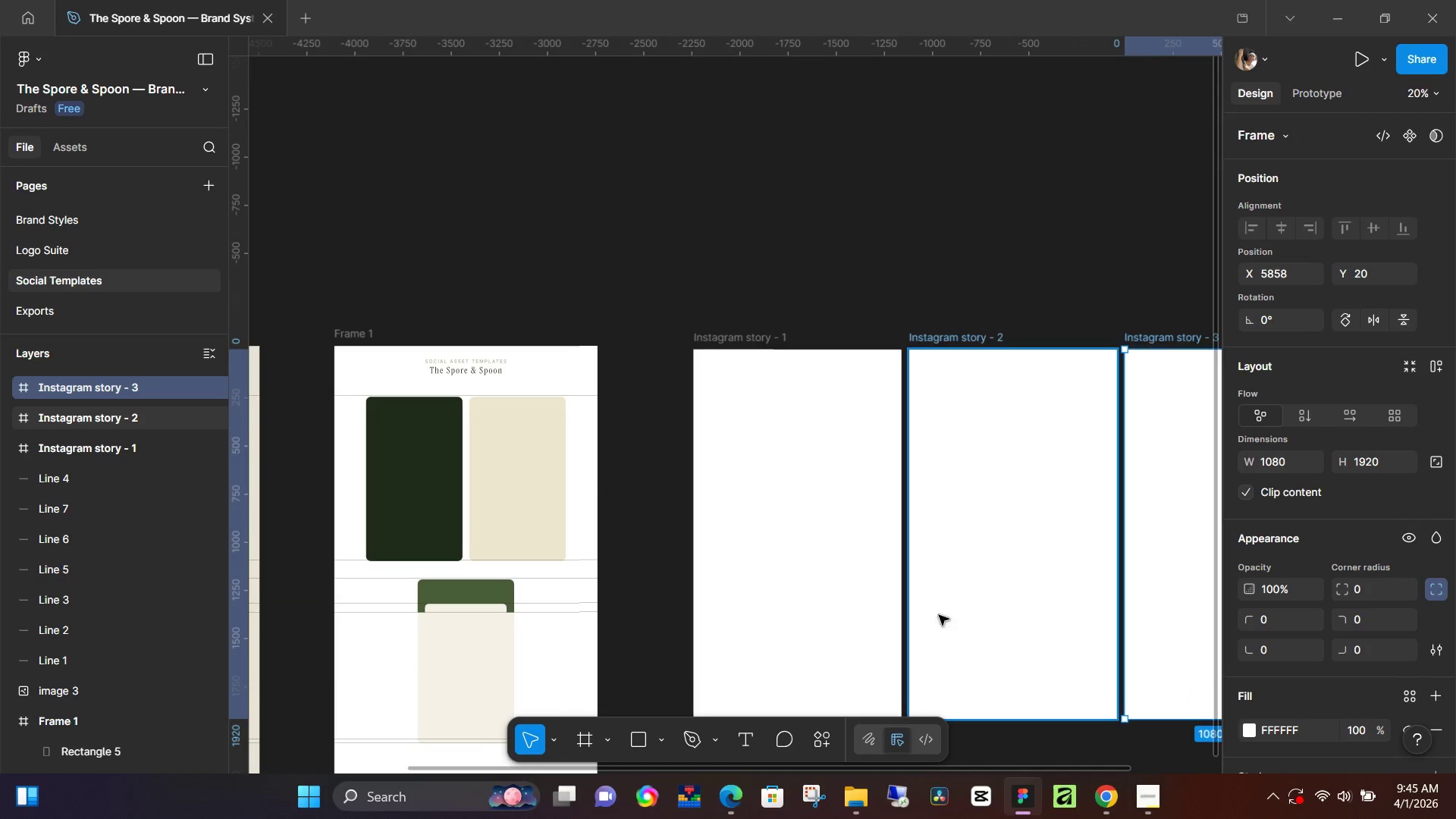 
left_click([824, 557])
 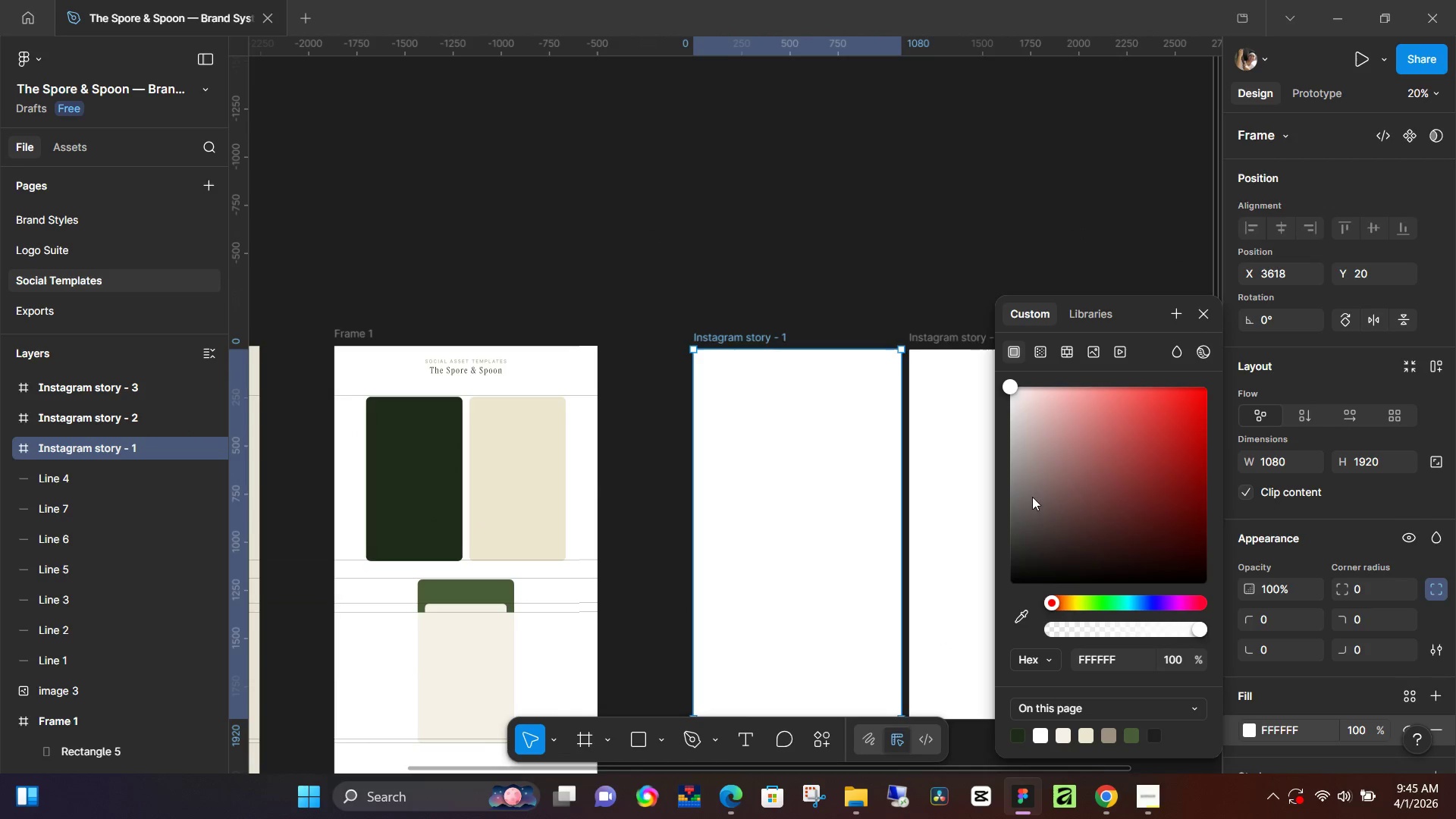 
left_click([1020, 616])
 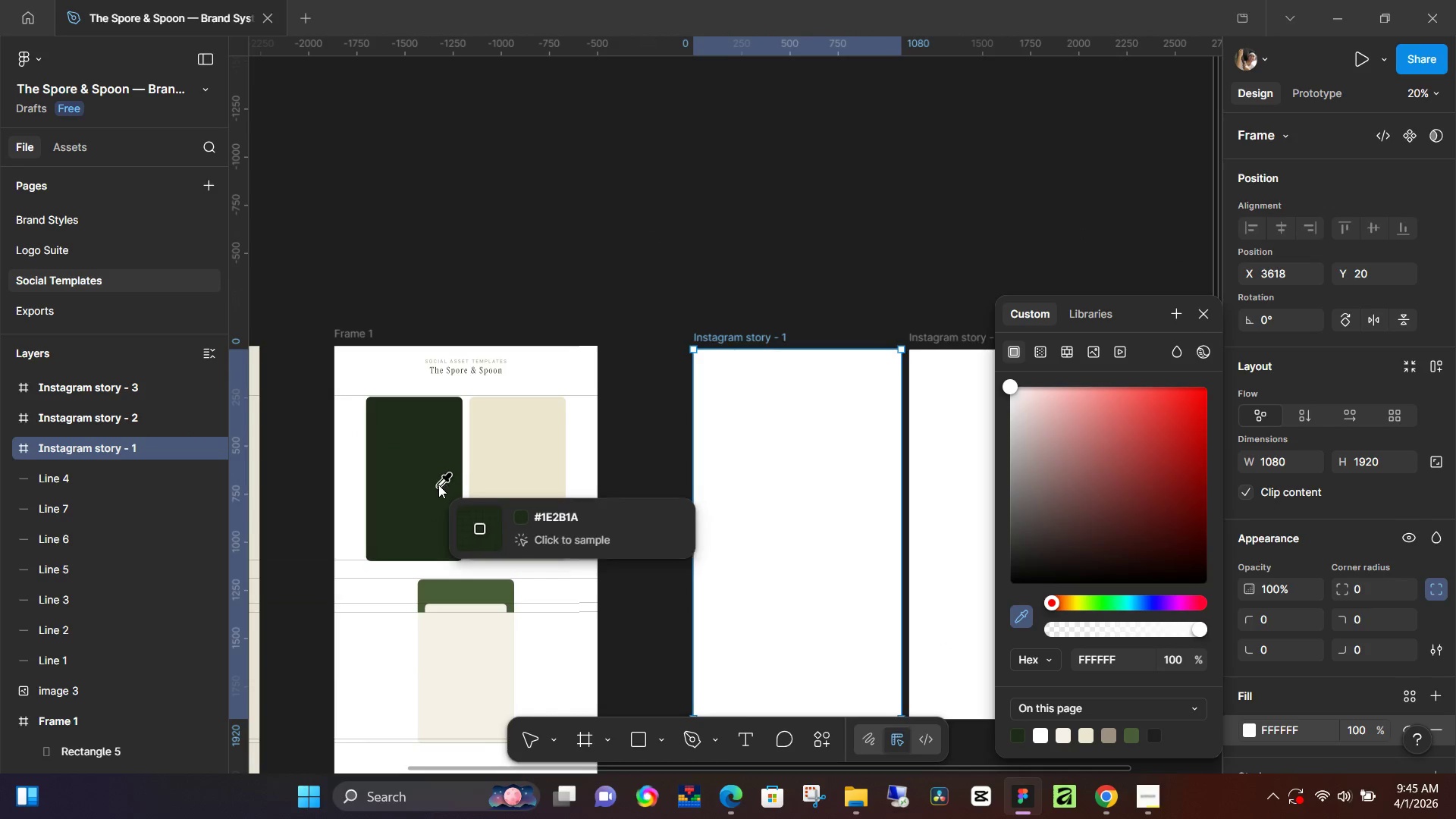 
left_click([438, 484])
 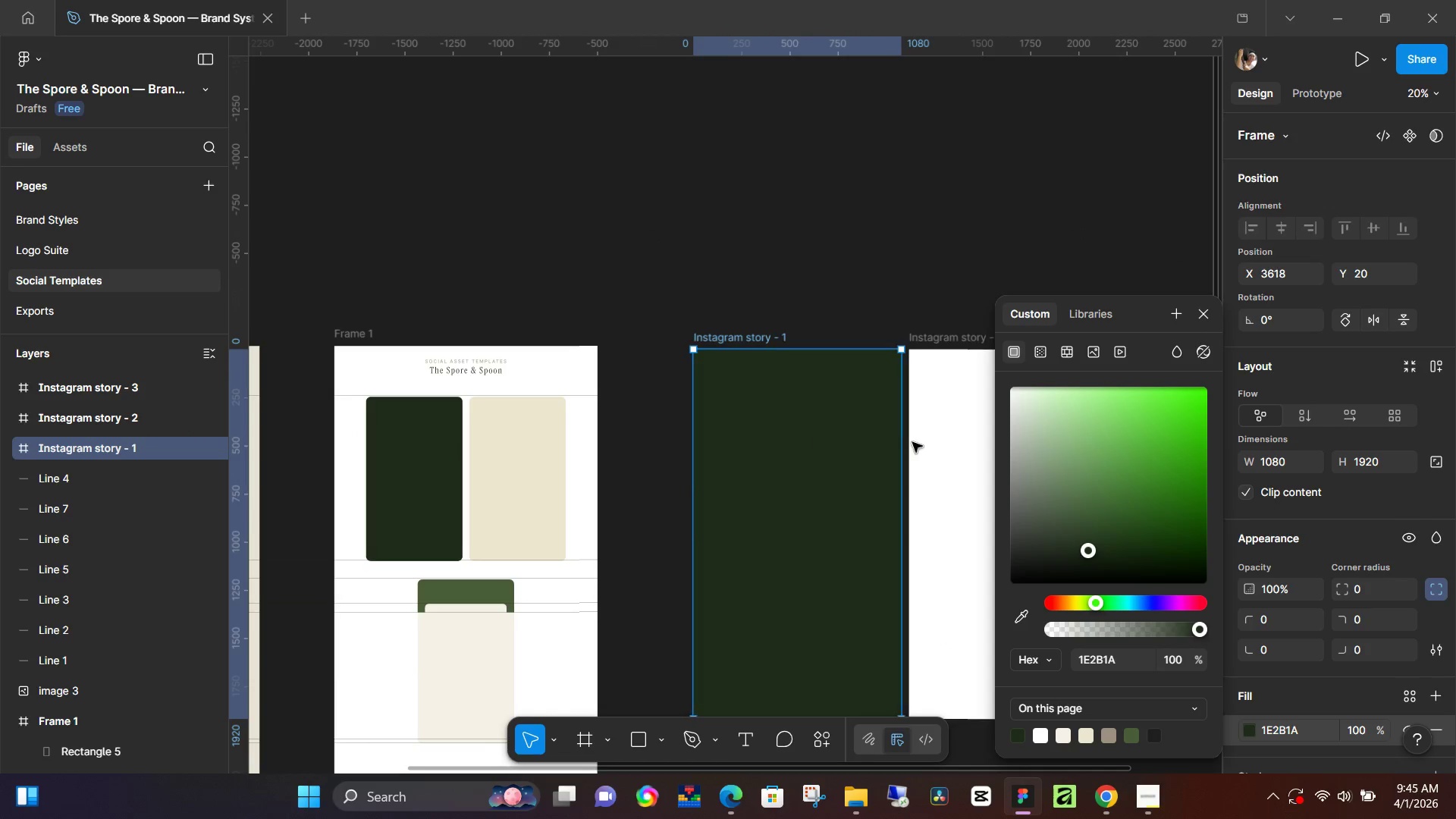 
left_click([915, 442])
 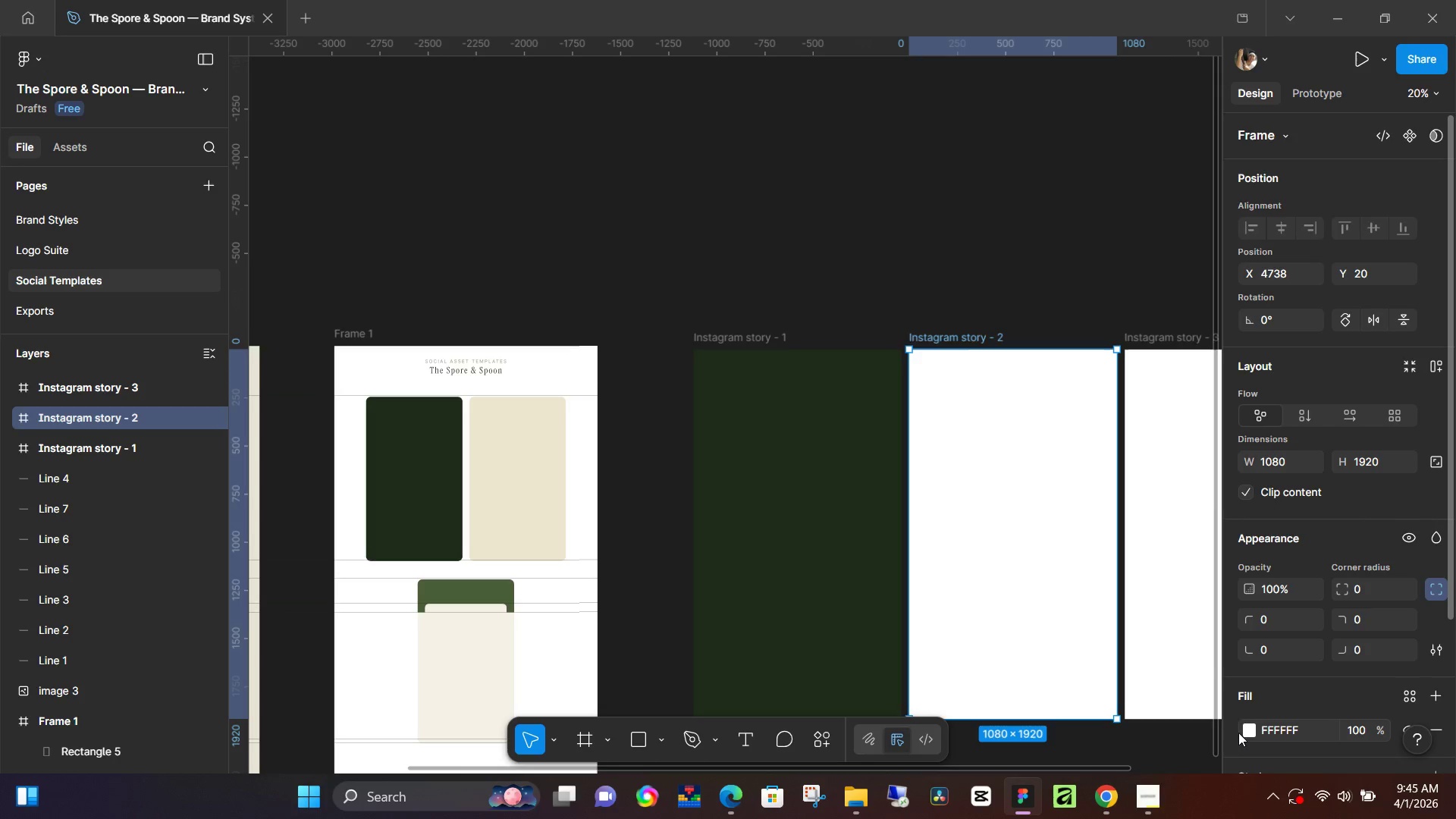 
left_click([1245, 726])
 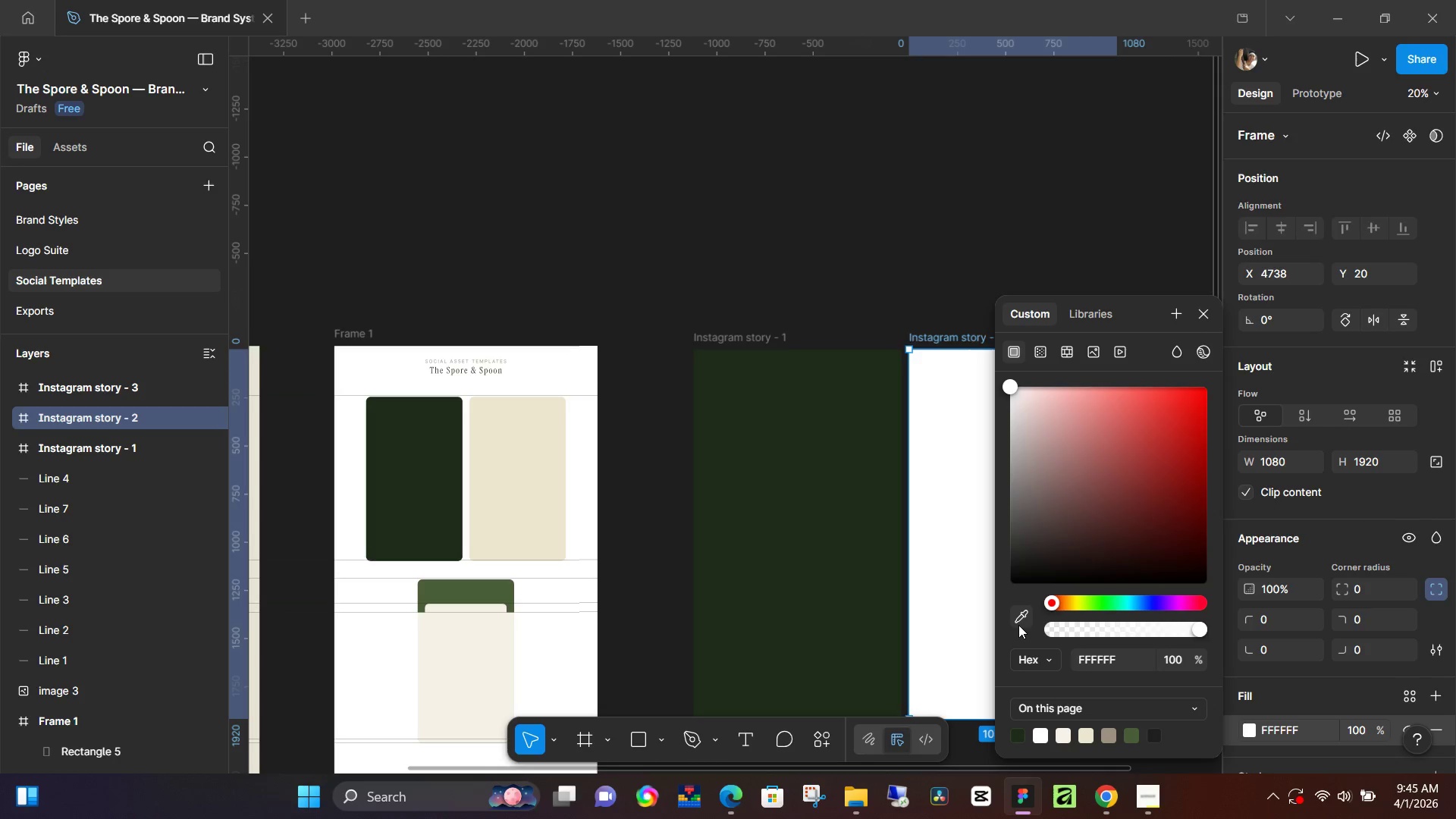 
left_click([1018, 623])
 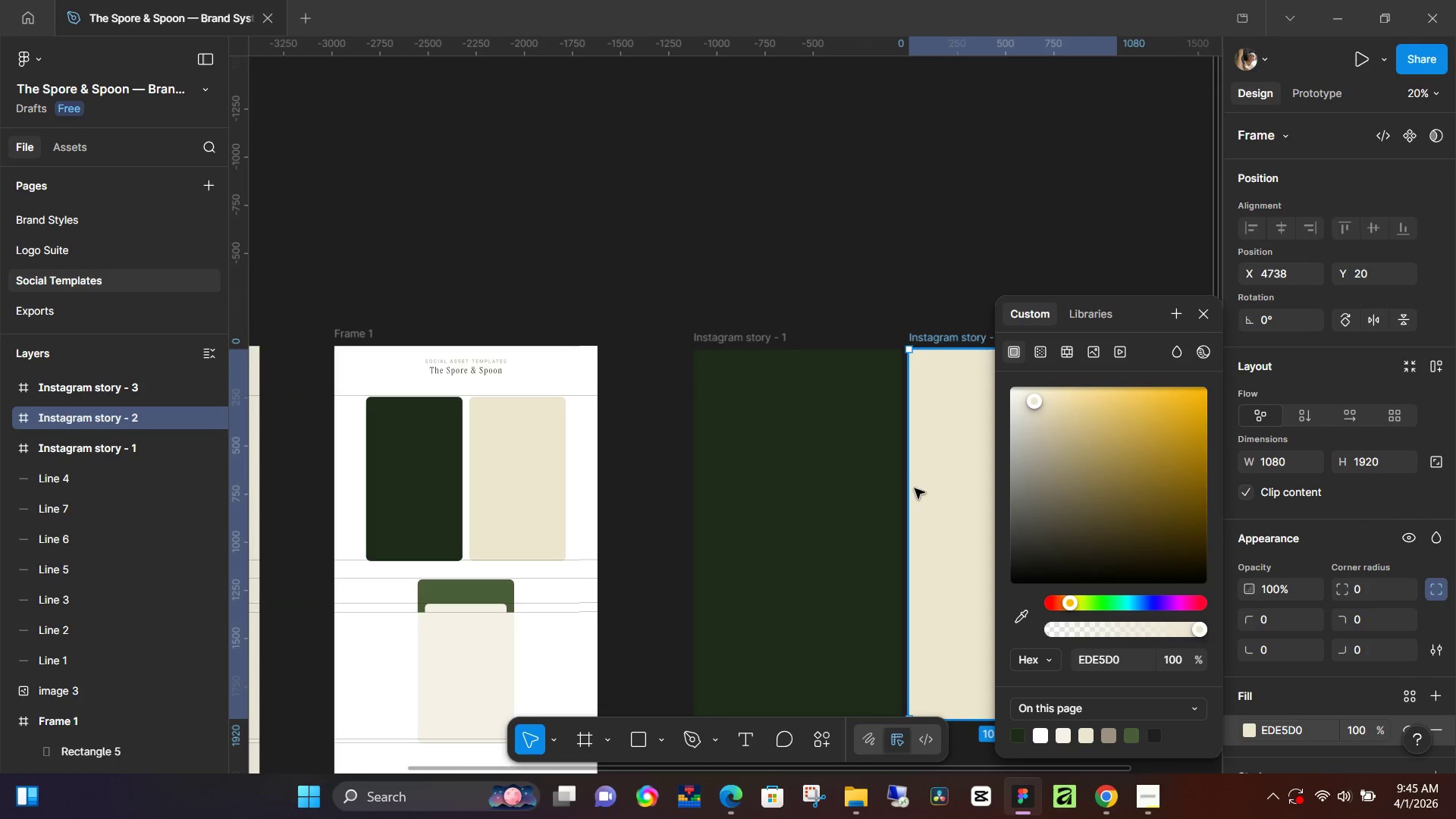 
left_click([843, 225])
 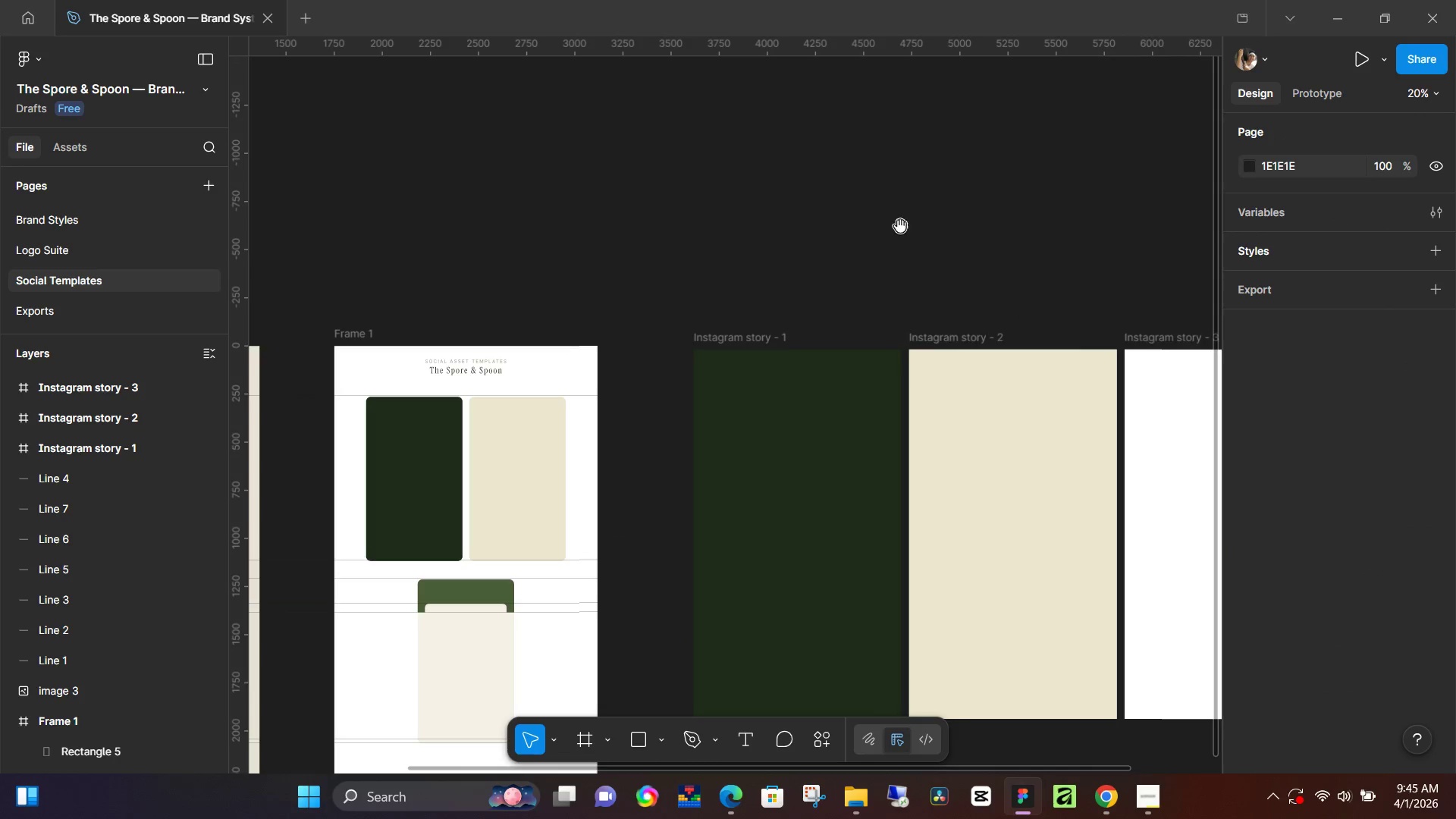 
hold_key(key=Space, duration=0.5)
 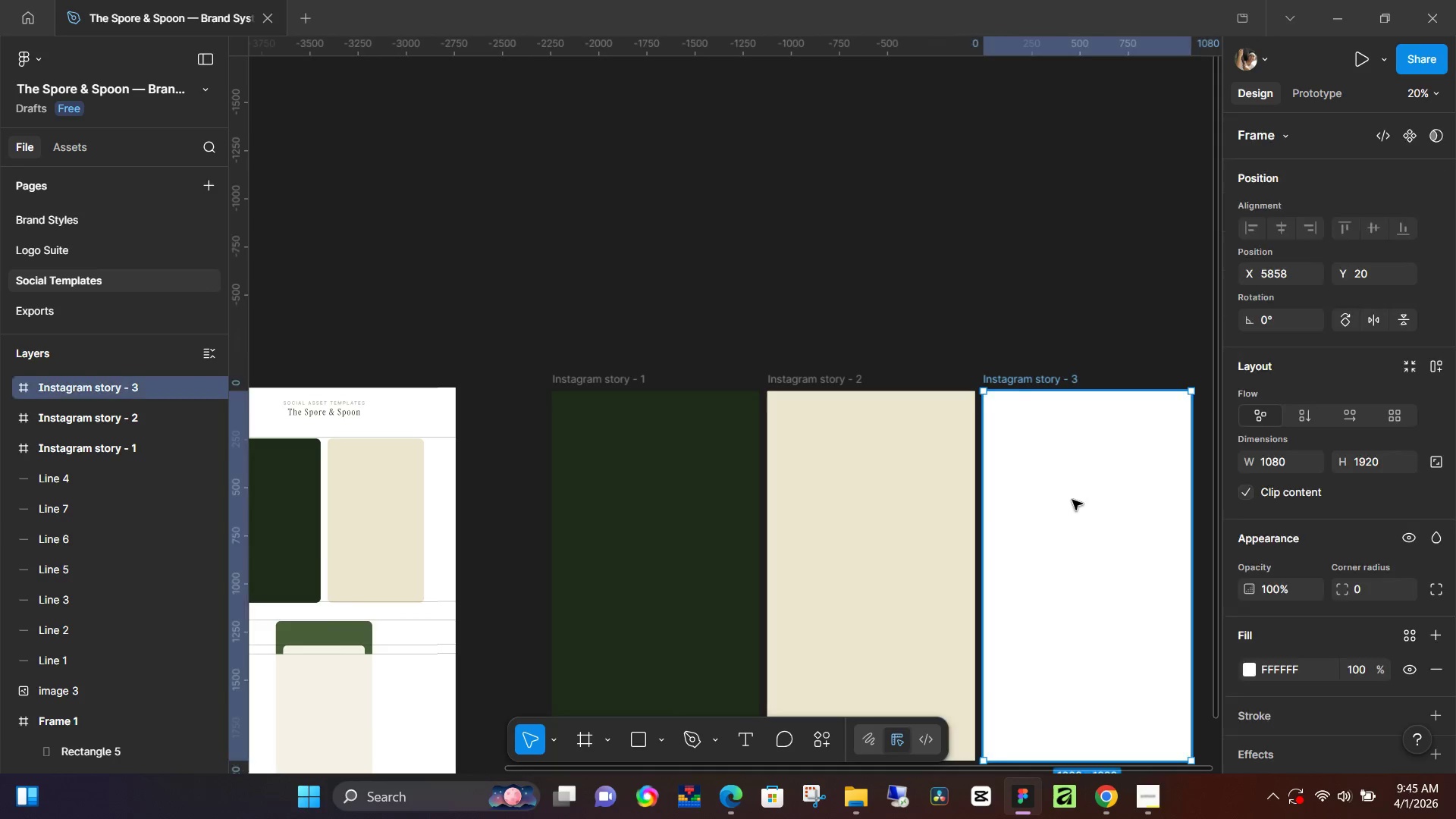 
left_click_drag(start_coordinate=[968, 226], to_coordinate=[827, 207])
 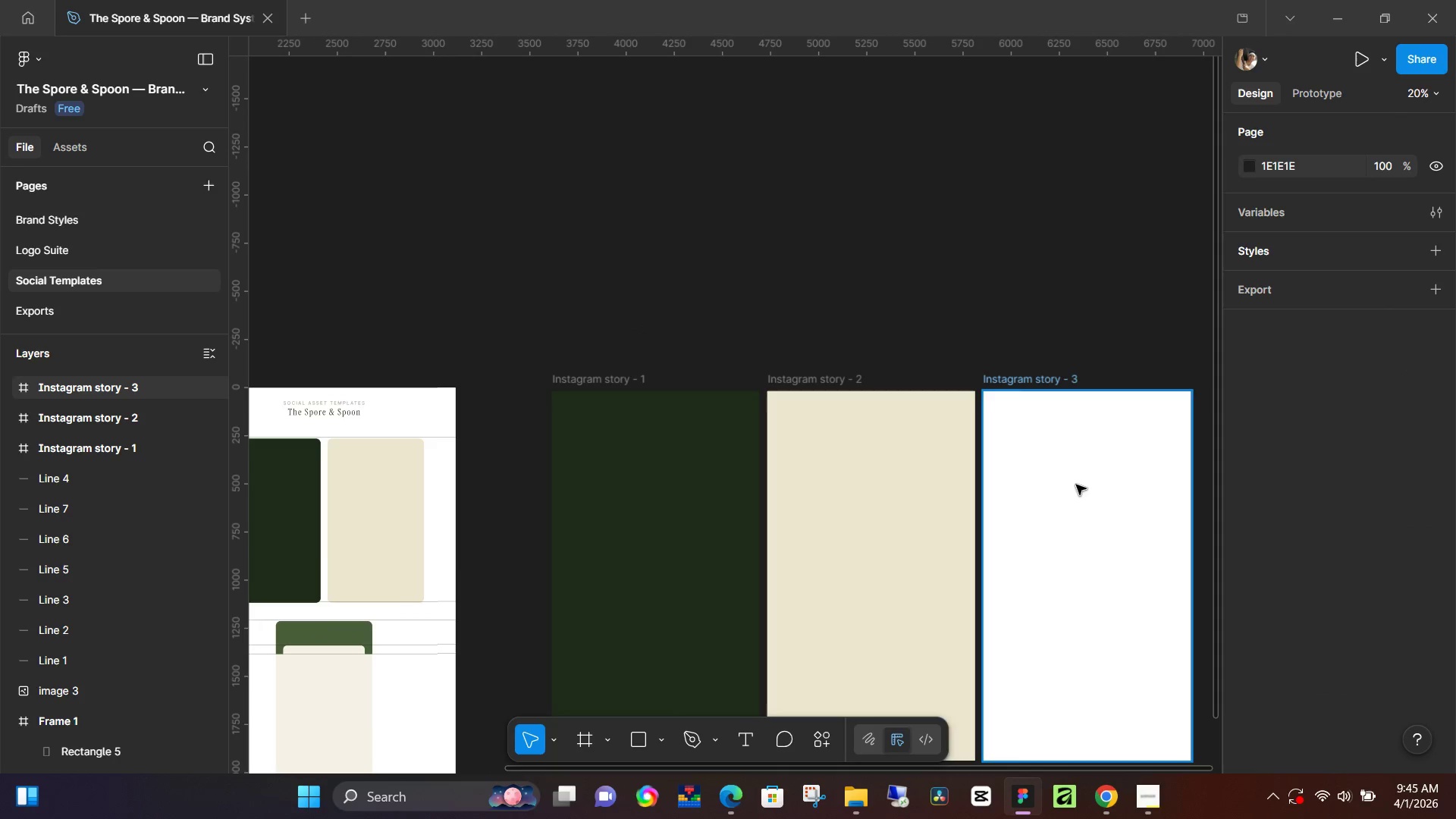 
left_click([1076, 485])
 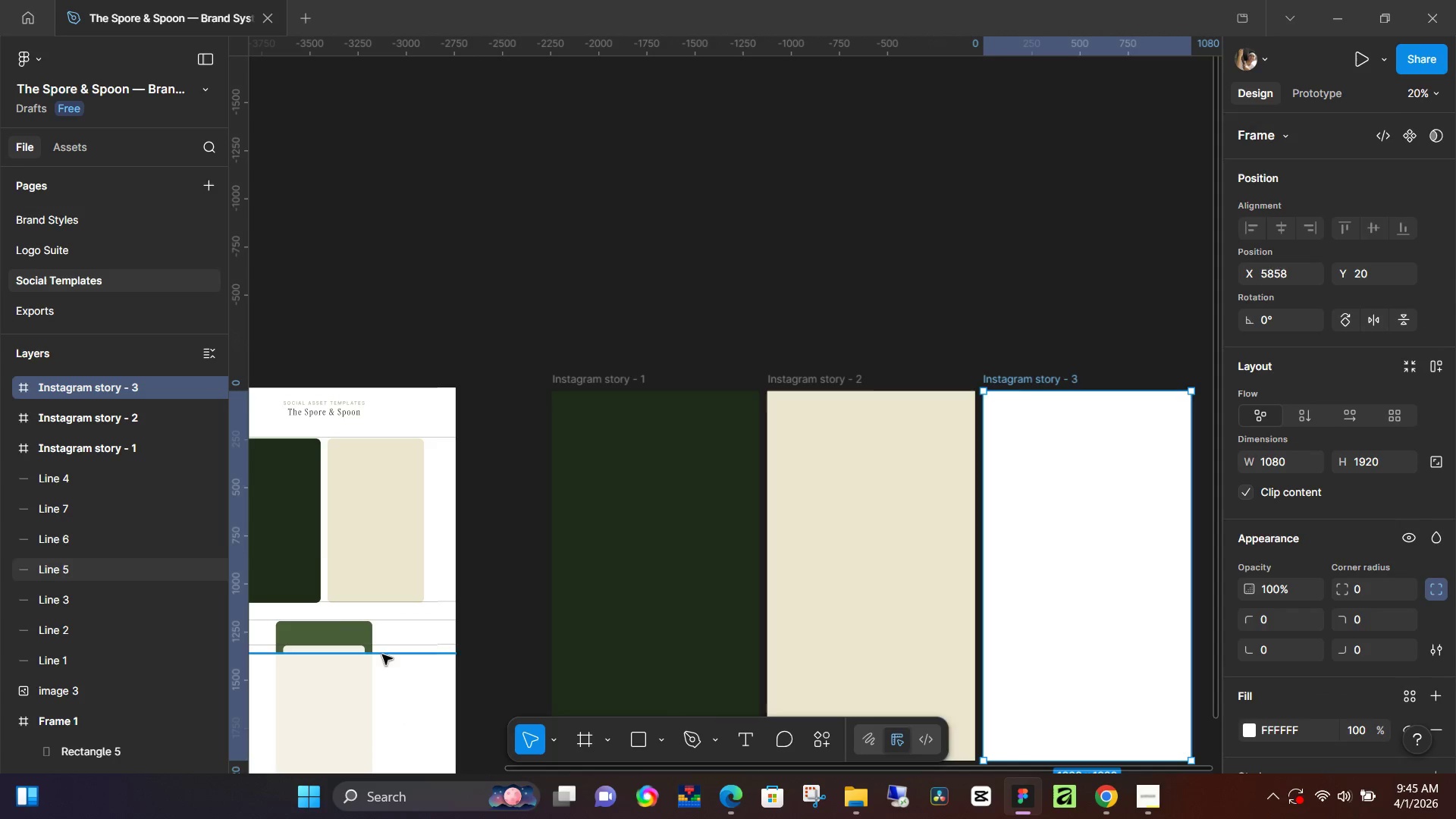 
left_click([349, 638])
 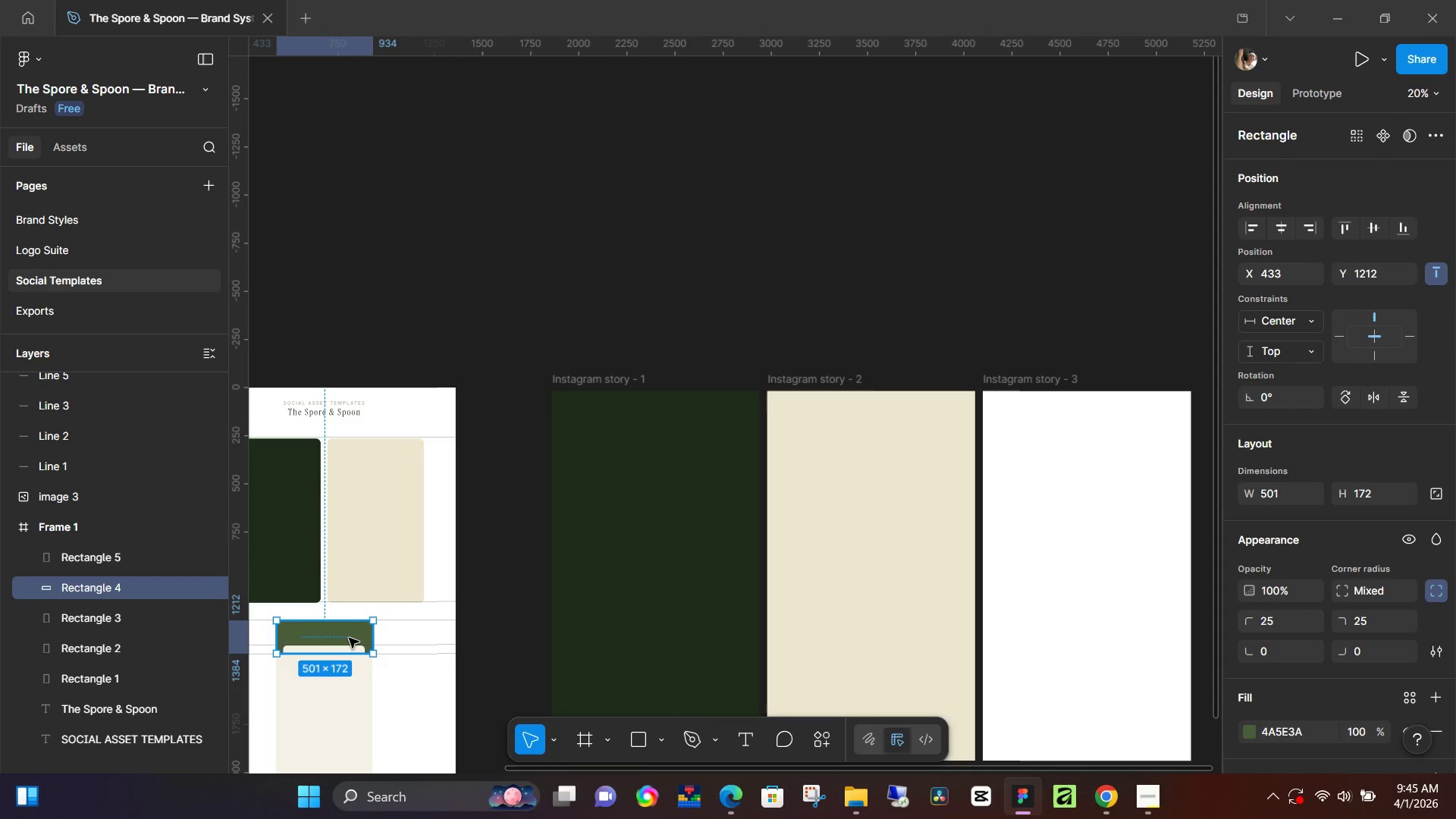 
hold_key(key=ControlLeft, duration=0.97)
 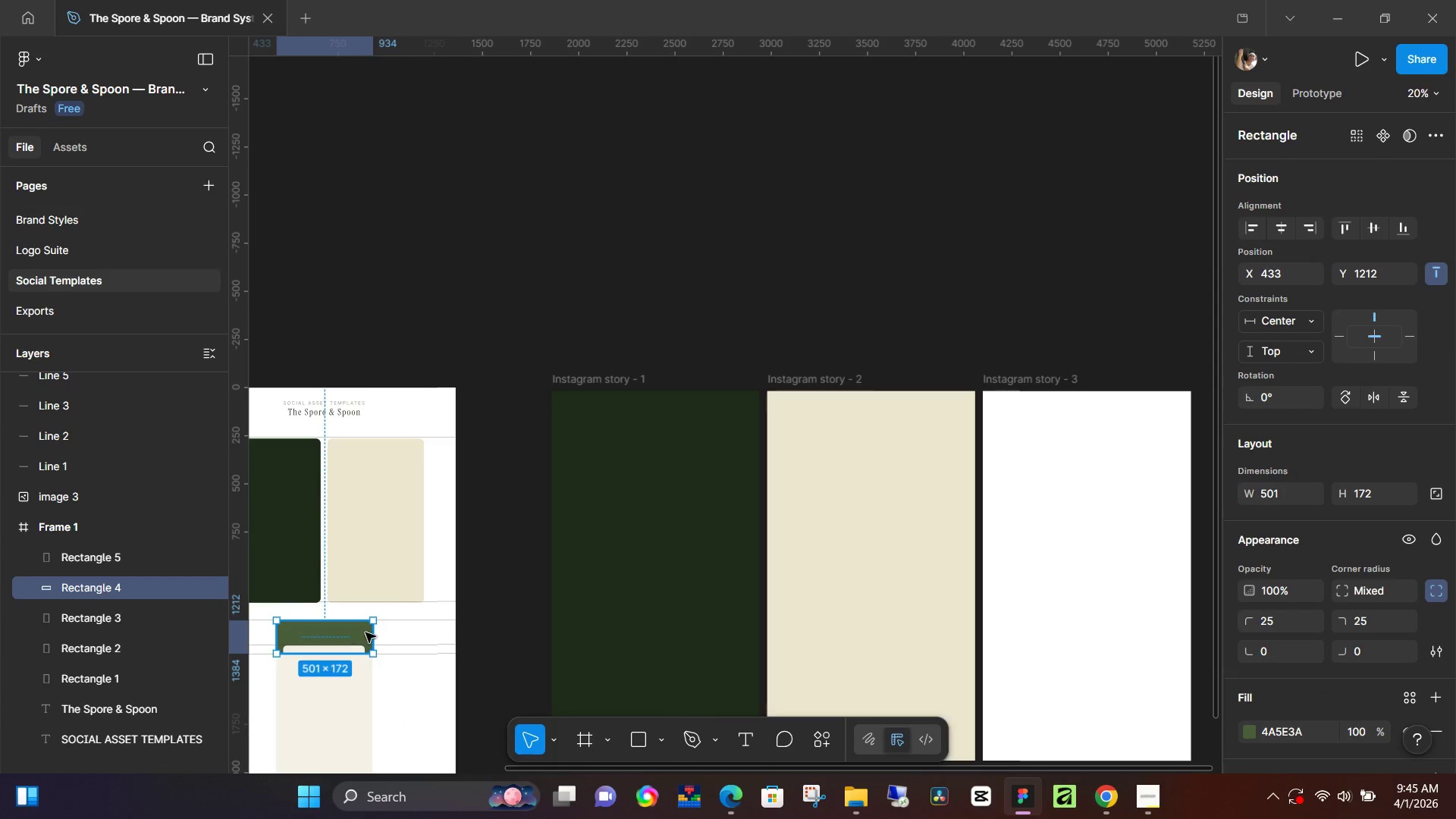 
left_click_drag(start_coordinate=[344, 636], to_coordinate=[1103, 412])
 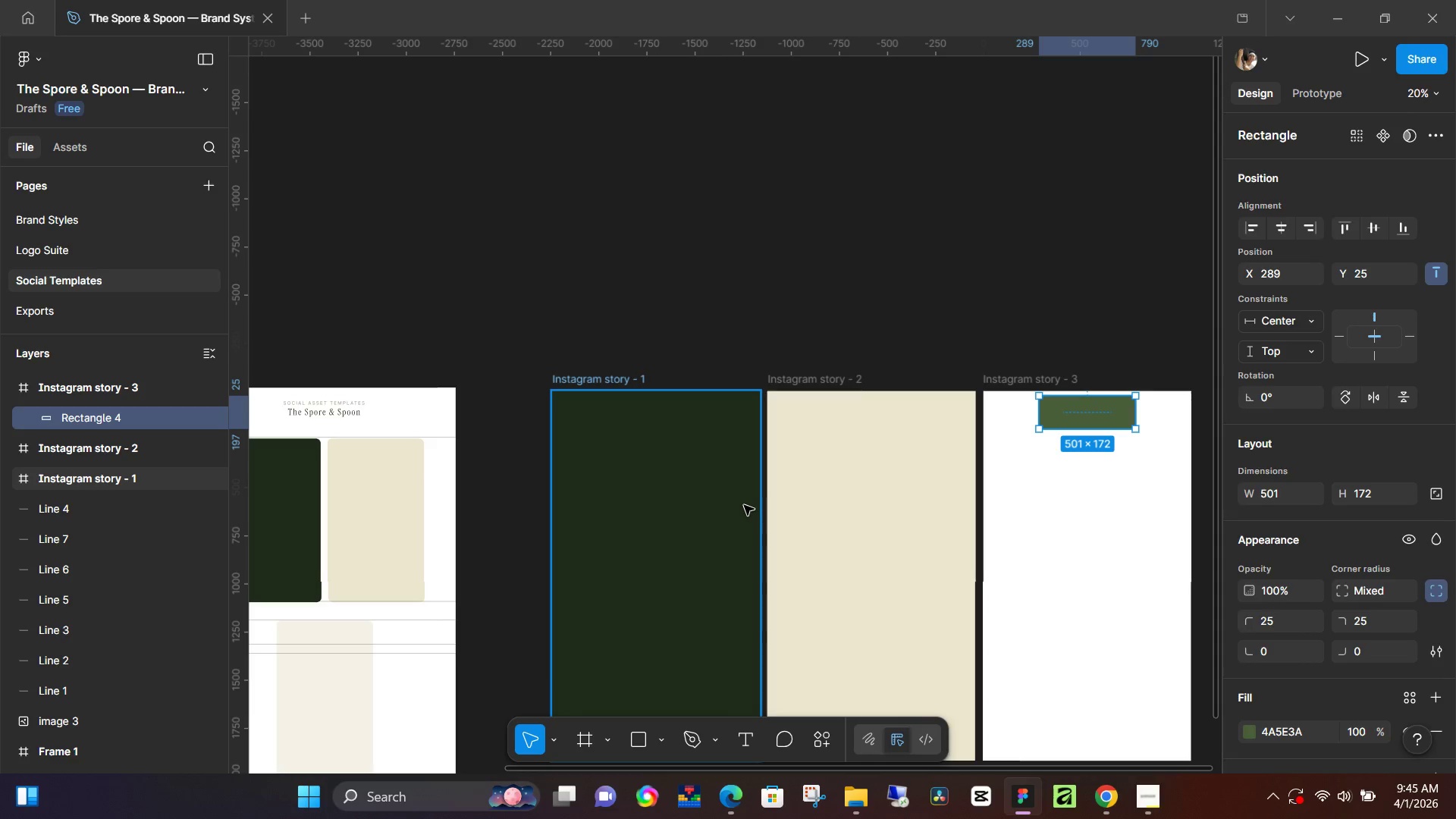 
scroll: coordinate [744, 505], scroll_direction: down, amount: 2.0
 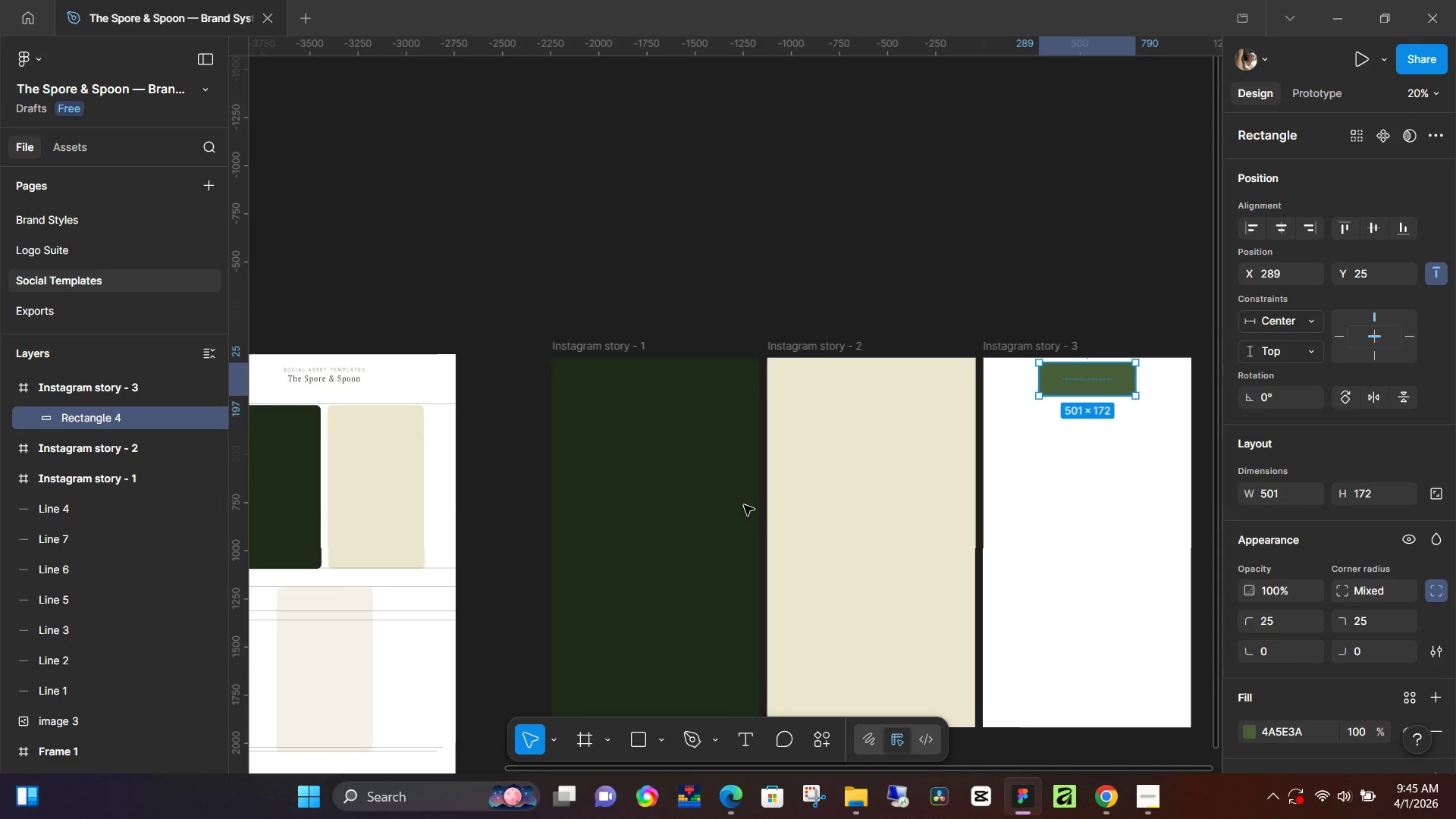 
left_click([704, 510])
 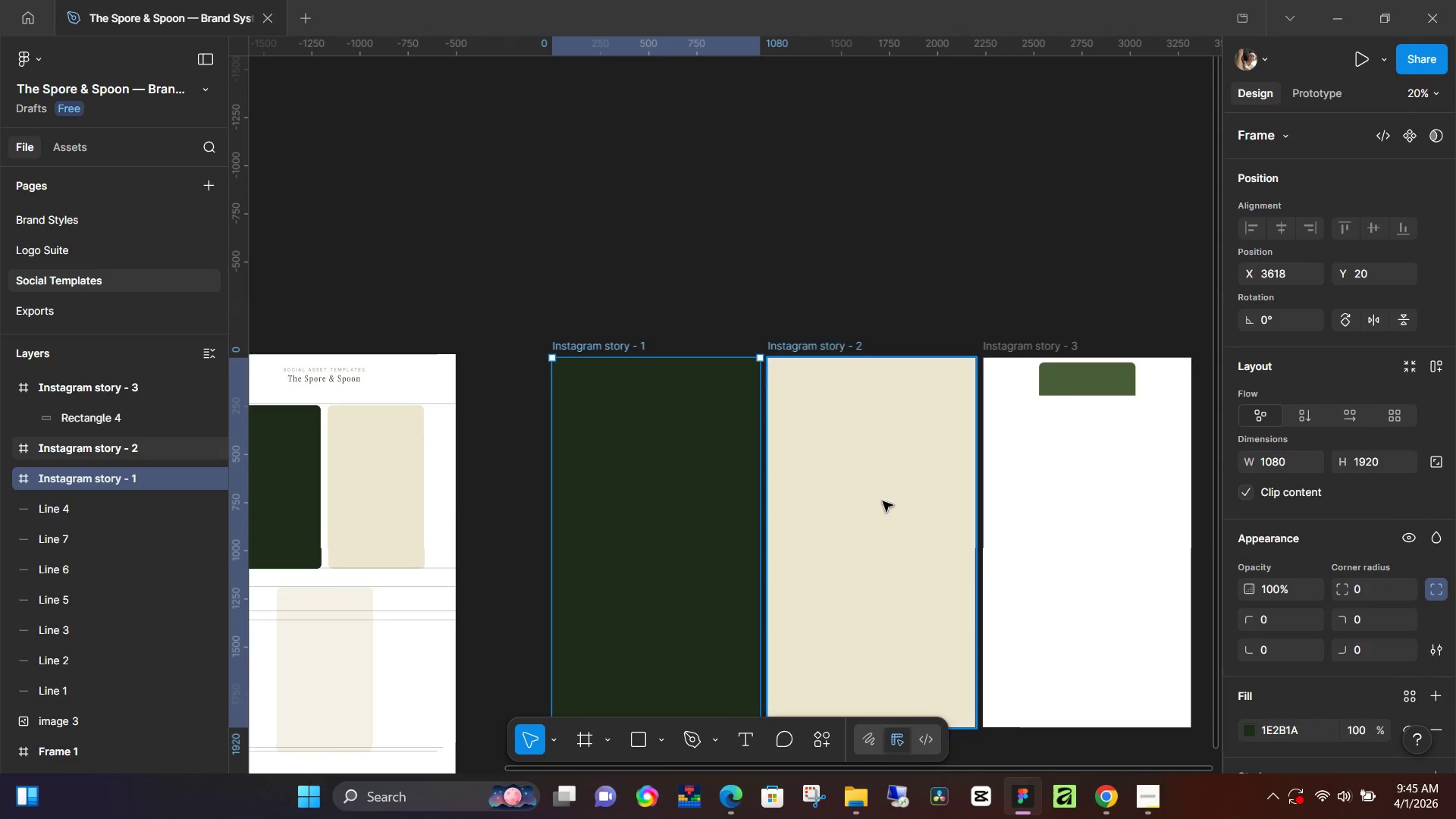 
hold_key(key=ShiftLeft, duration=0.75)
double_click([1038, 499])
 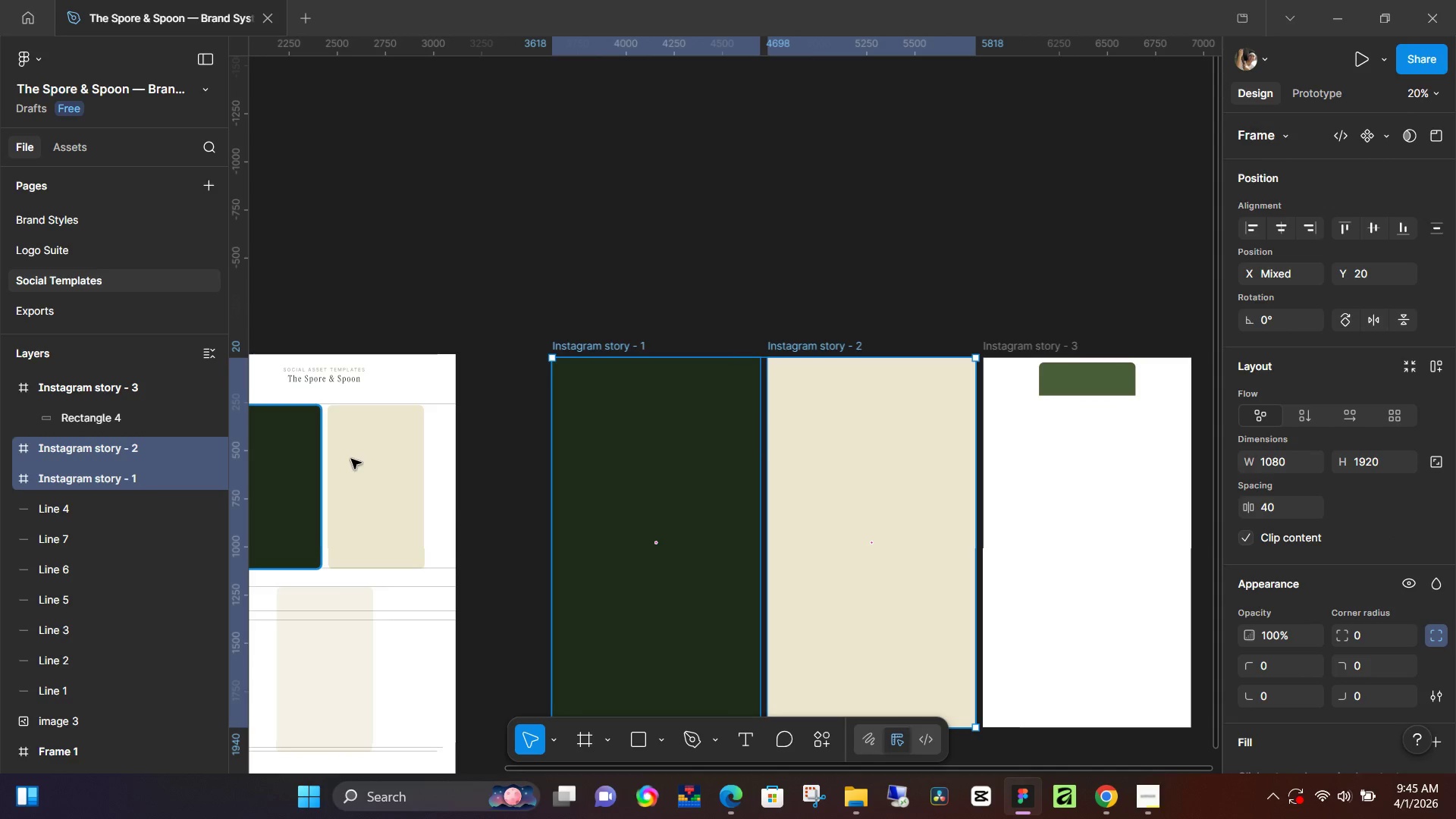 
left_click([371, 459])
 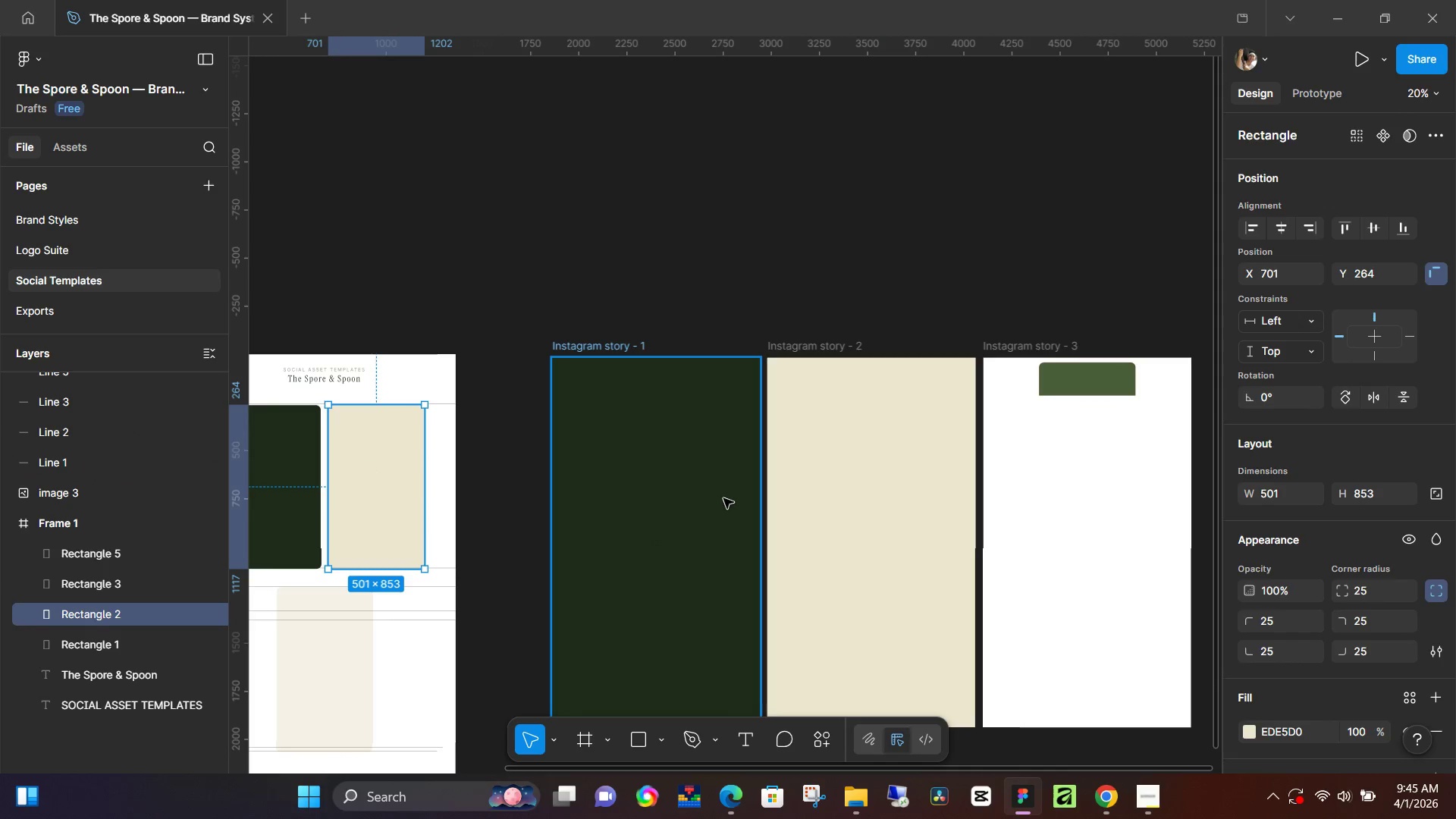 
left_click([698, 510])
 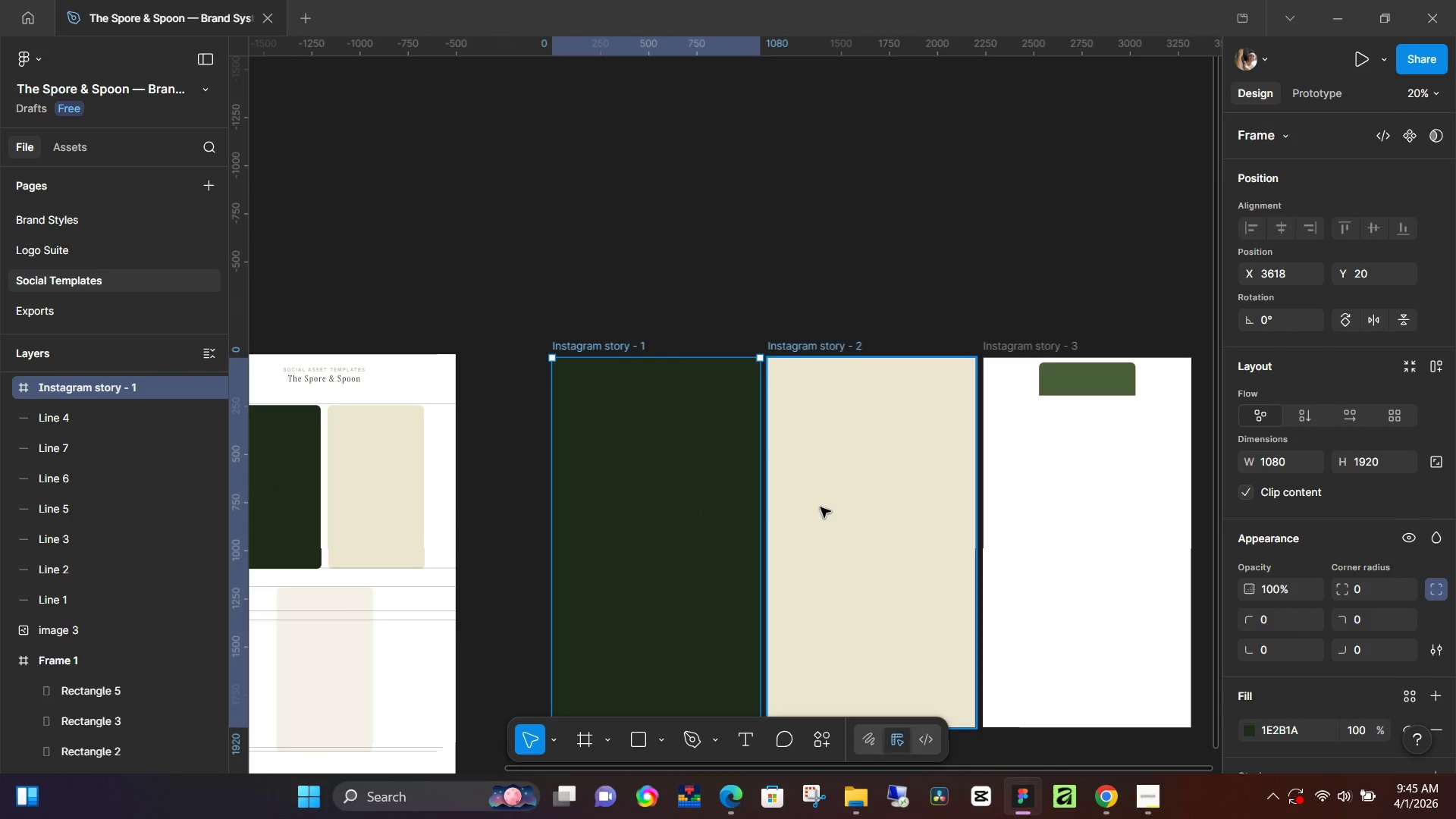 
hold_key(key=ShiftLeft, duration=1.53)
left_click([842, 504])
 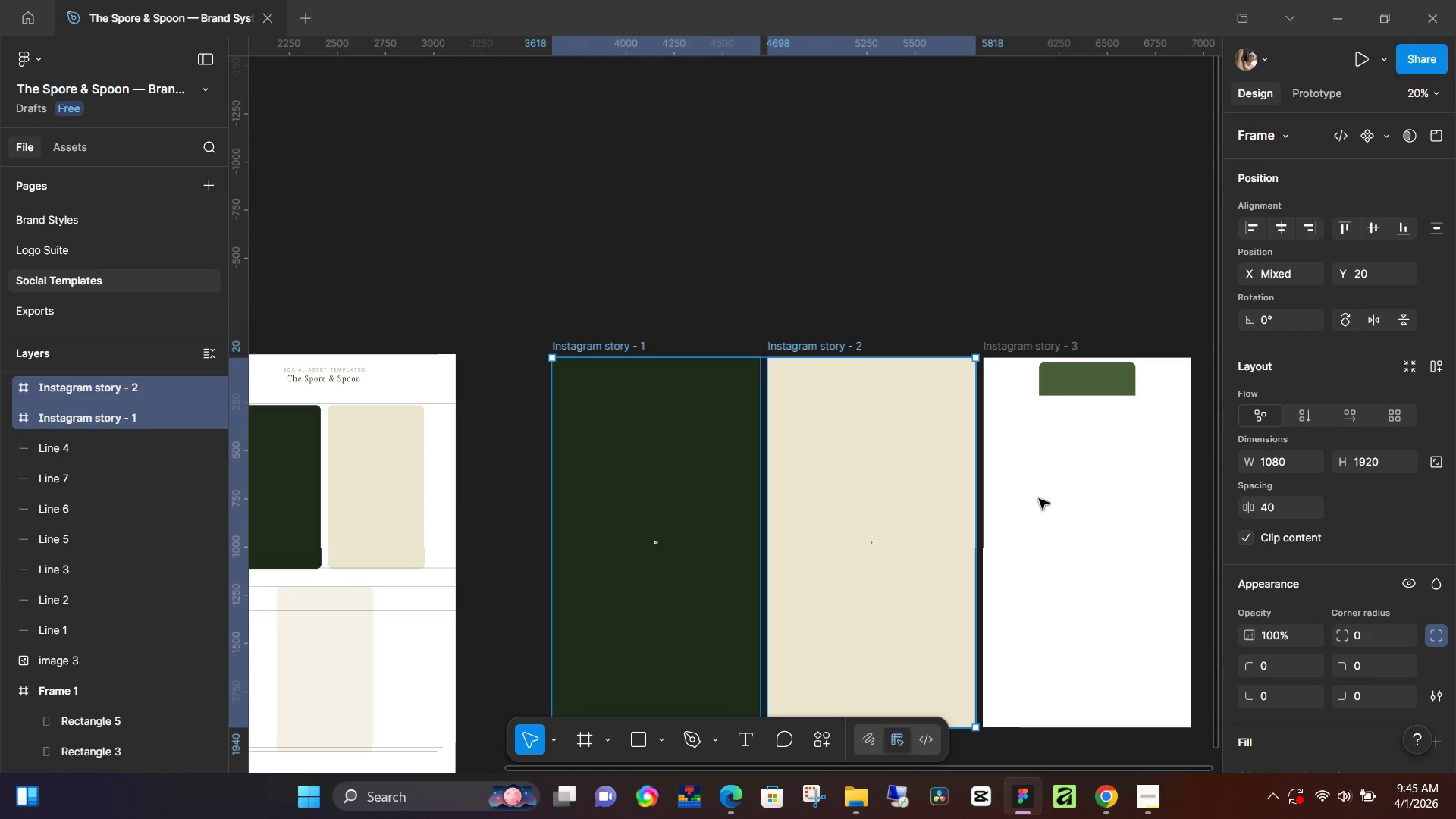 
double_click([1039, 499])
 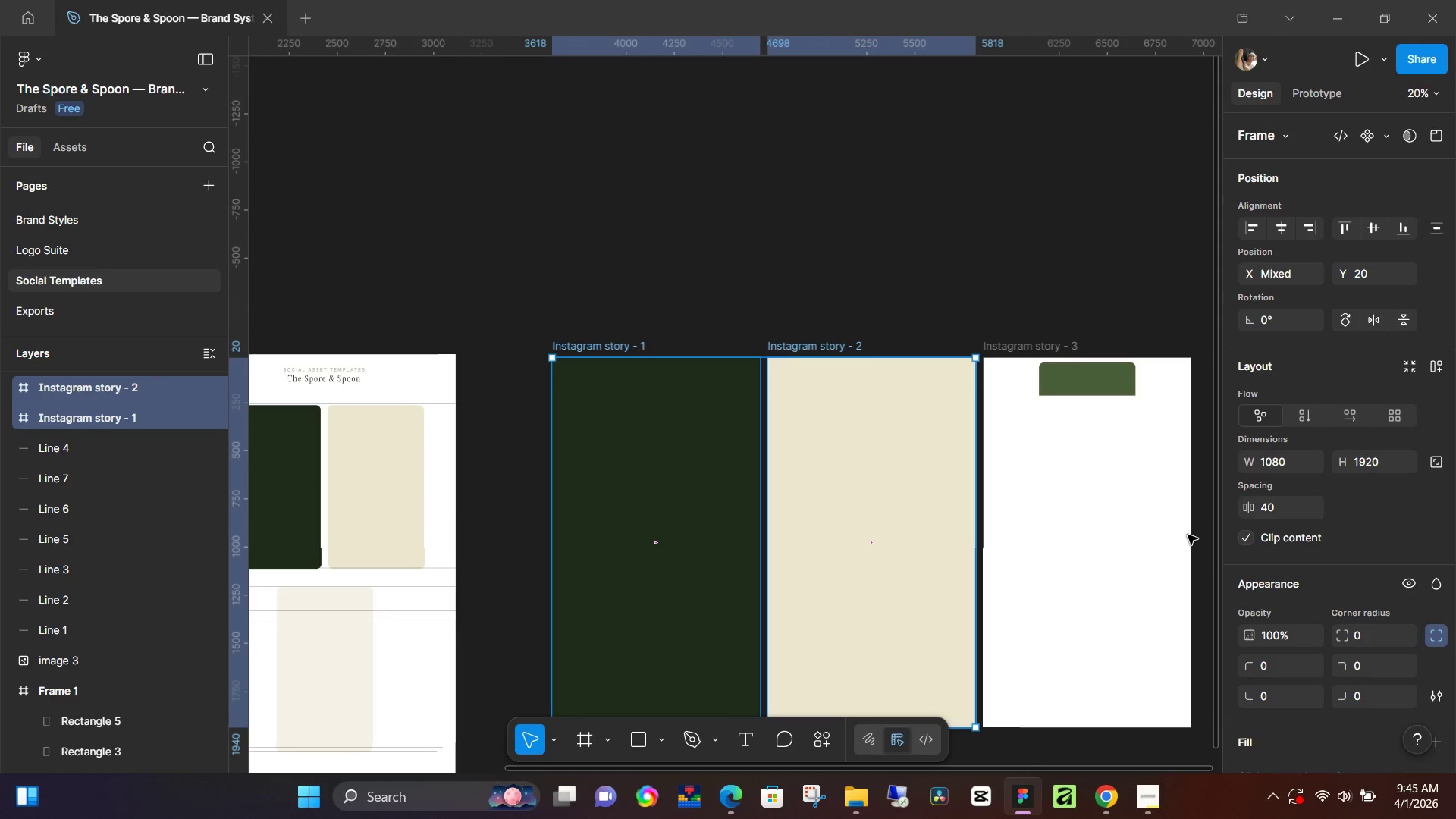 
hold_key(key=ShiftLeft, duration=1.5)
left_click([1078, 535])
 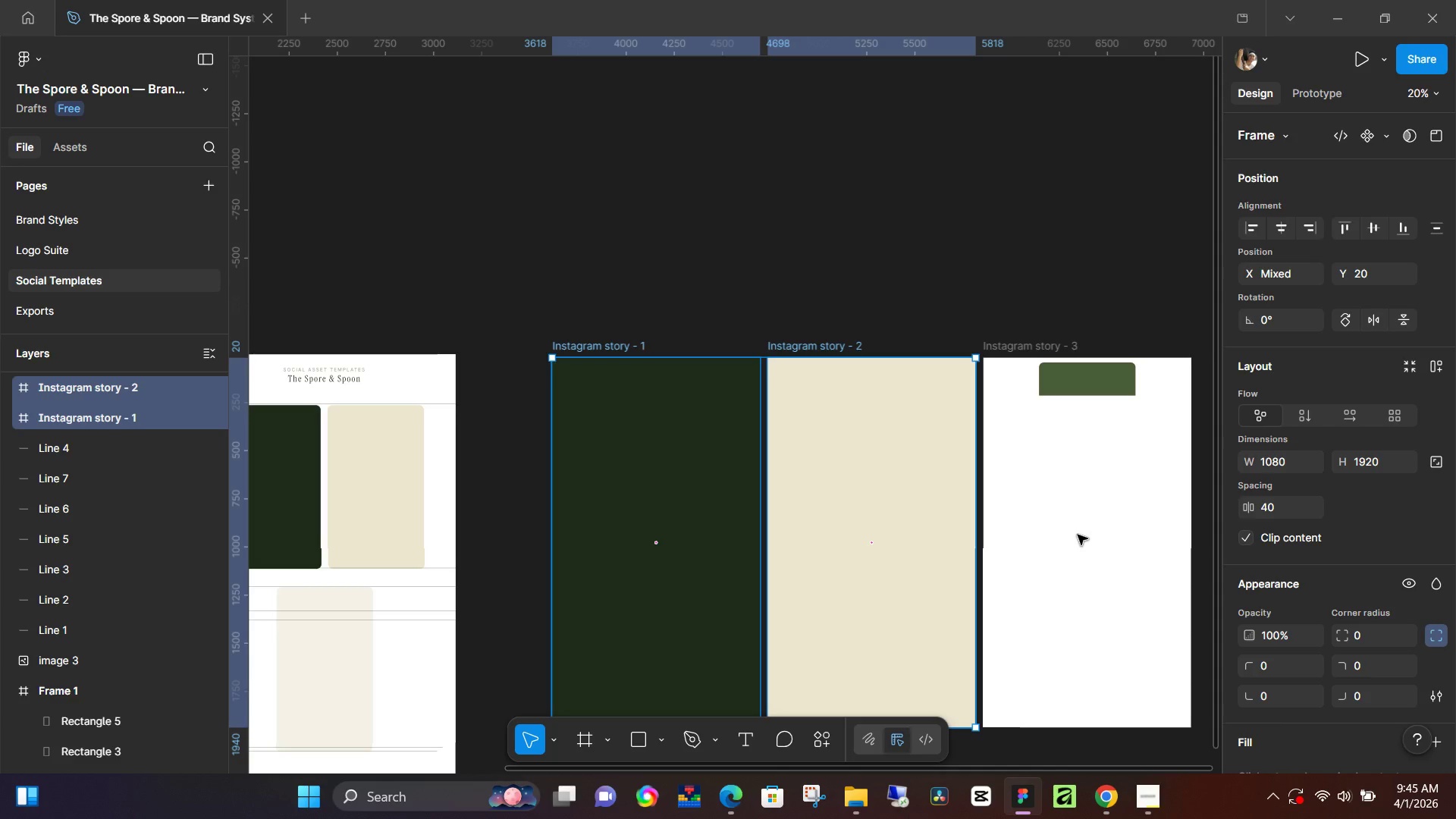 
hold_key(key=ShiftLeft, duration=0.61)
 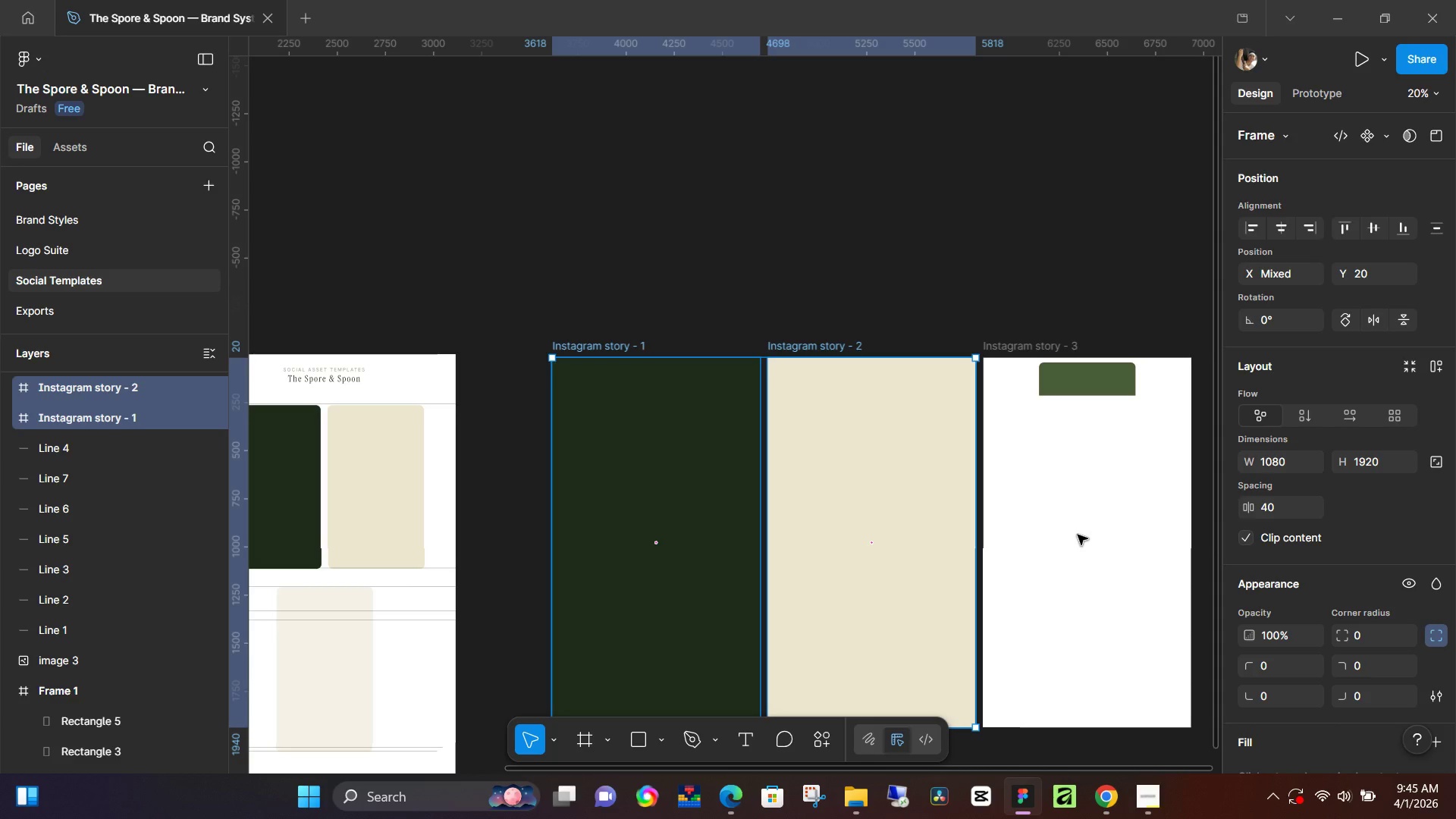 
hold_key(key=ShiftLeft, duration=3.17)
left_click([1078, 535])
 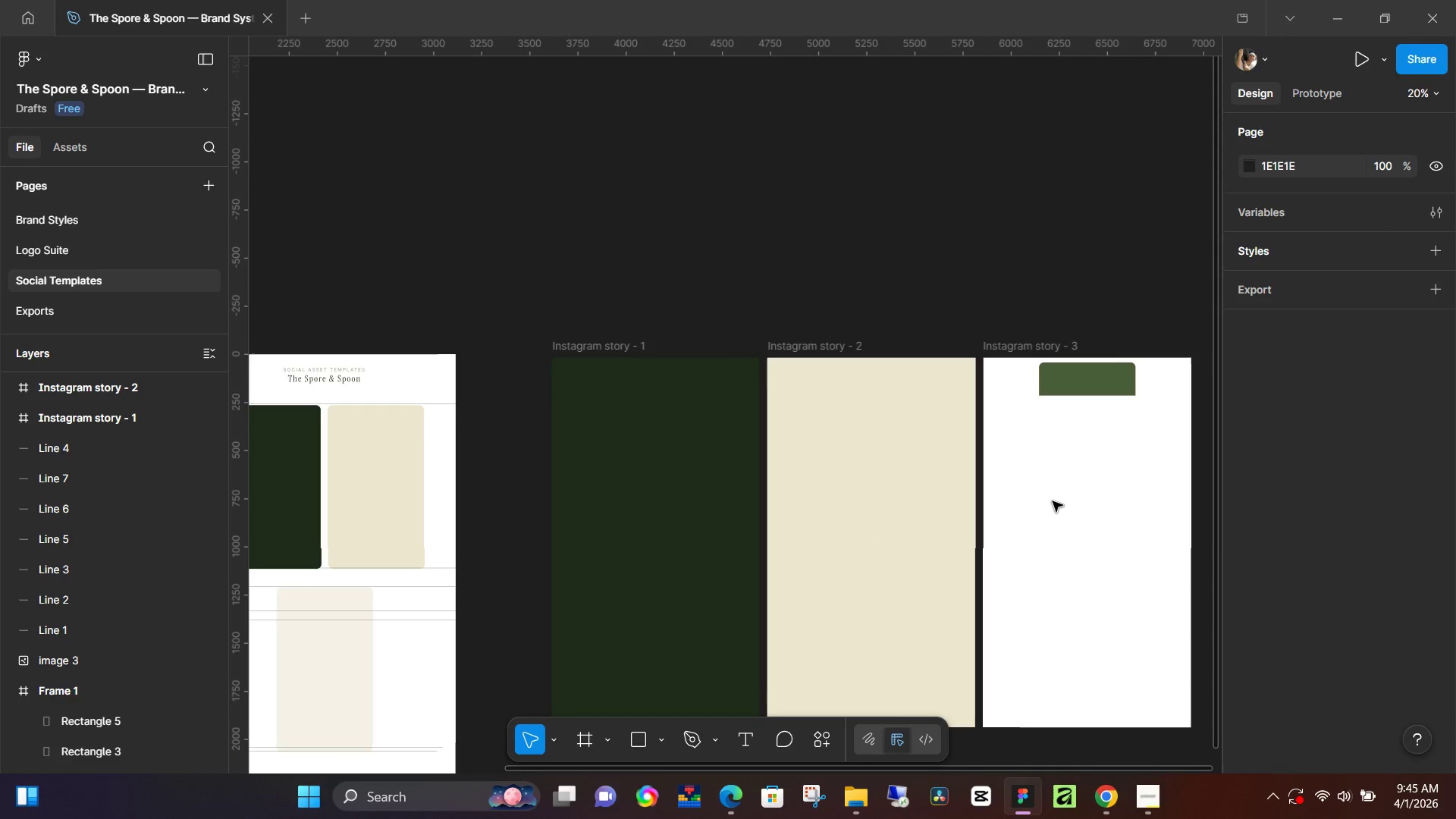 
left_click([1053, 501])
 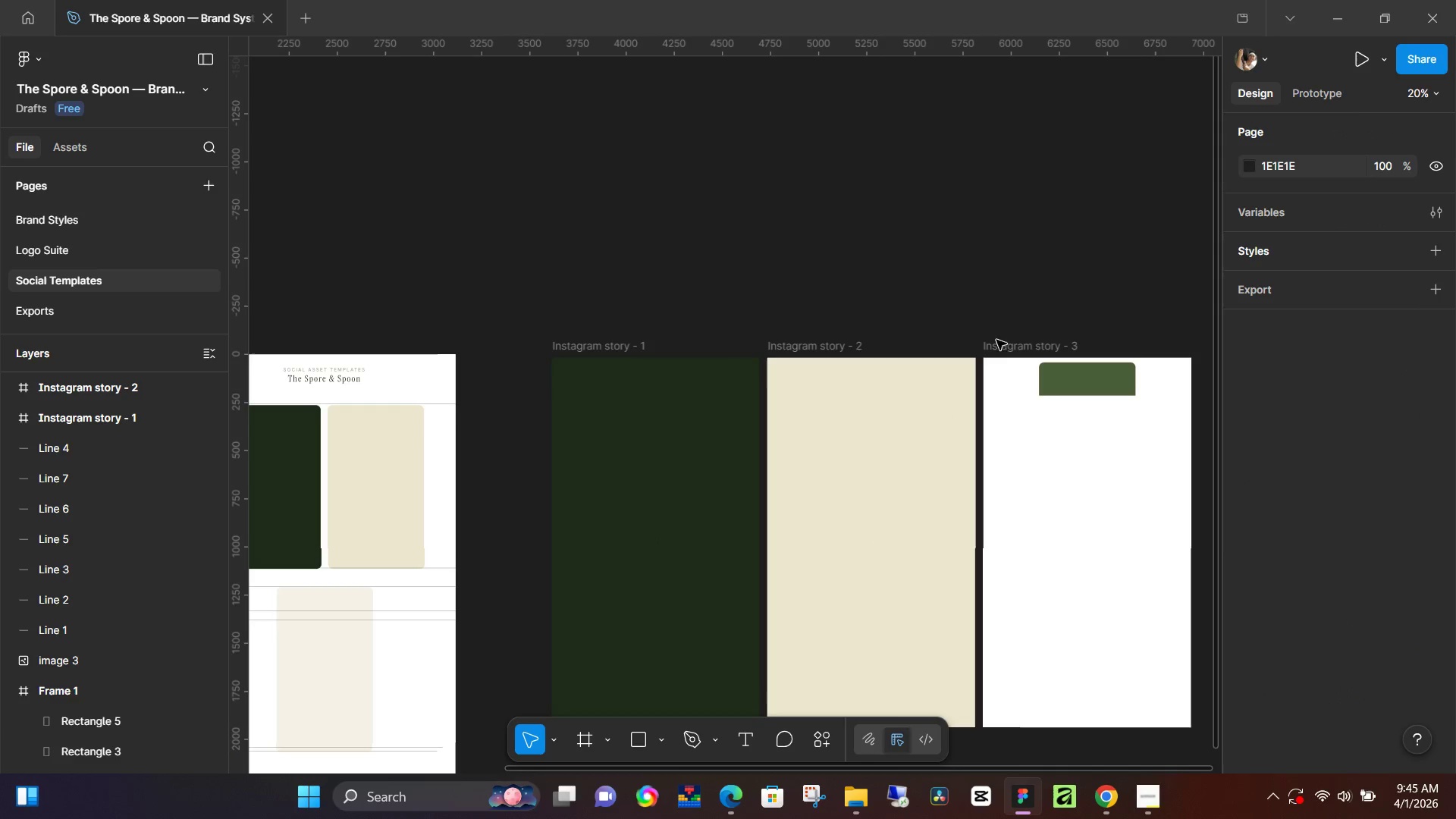 
left_click([1011, 344])
 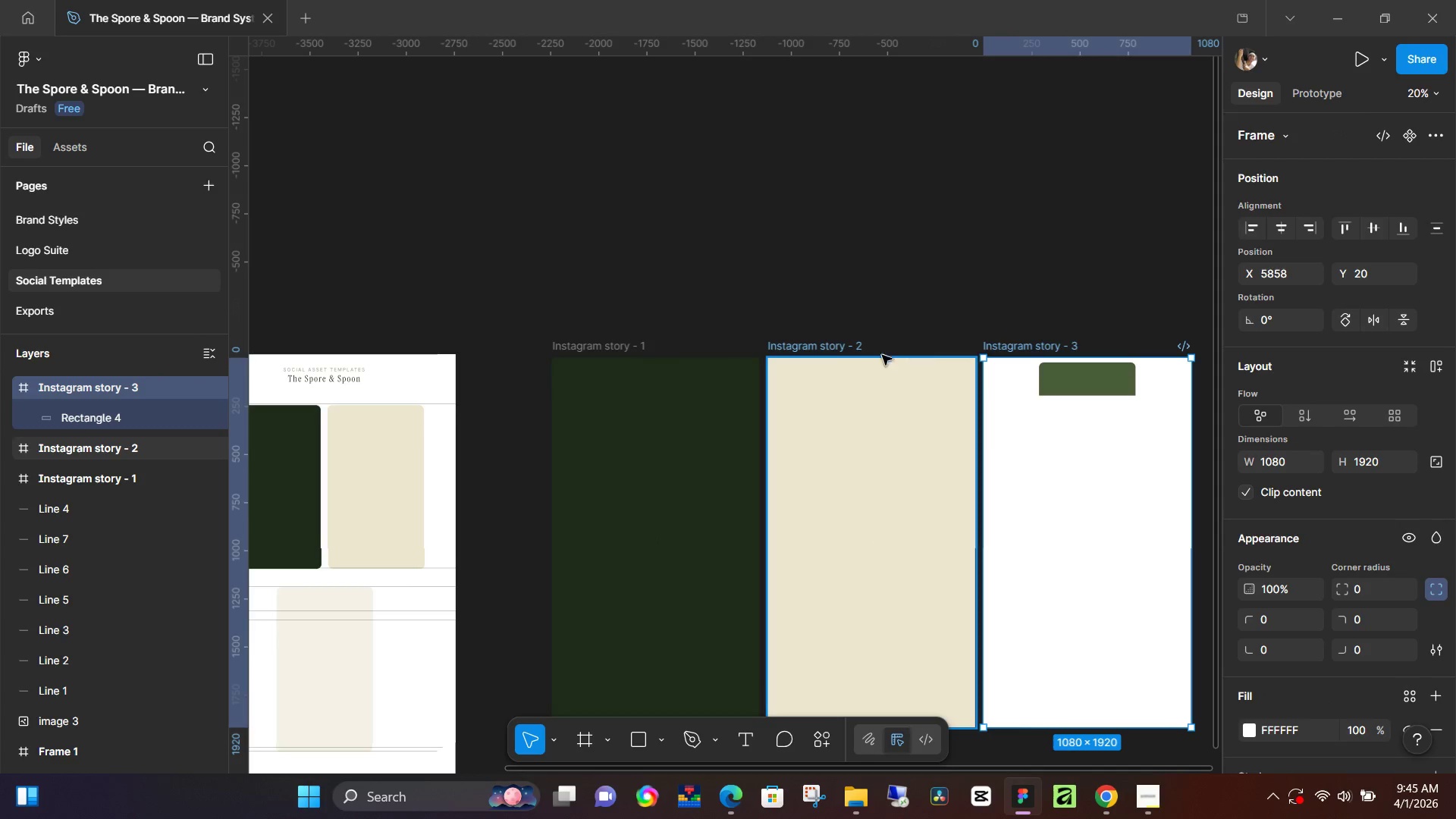 
hold_key(key=ShiftLeft, duration=1.3)
left_click([815, 340])
 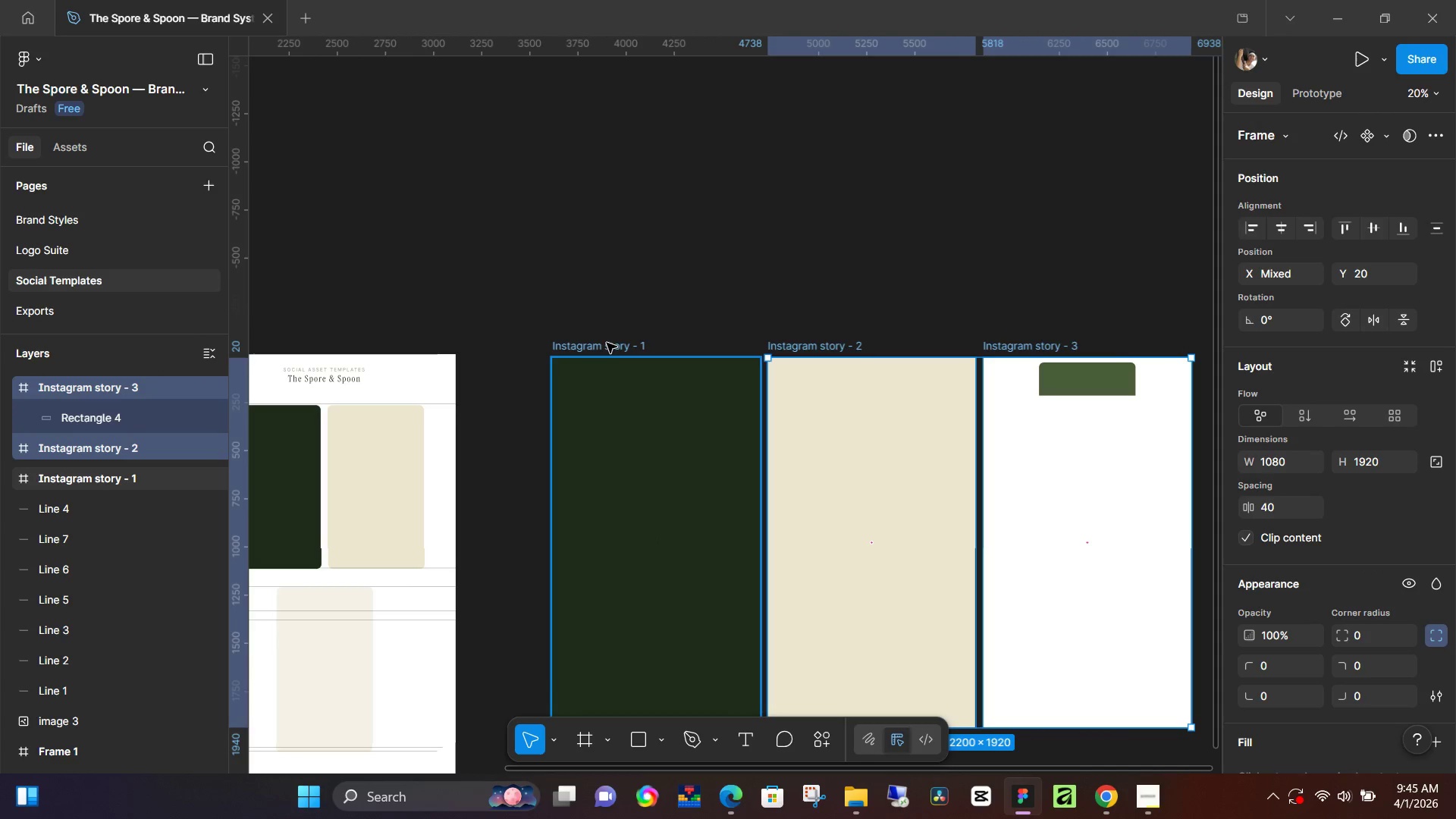 
left_click([606, 343])
 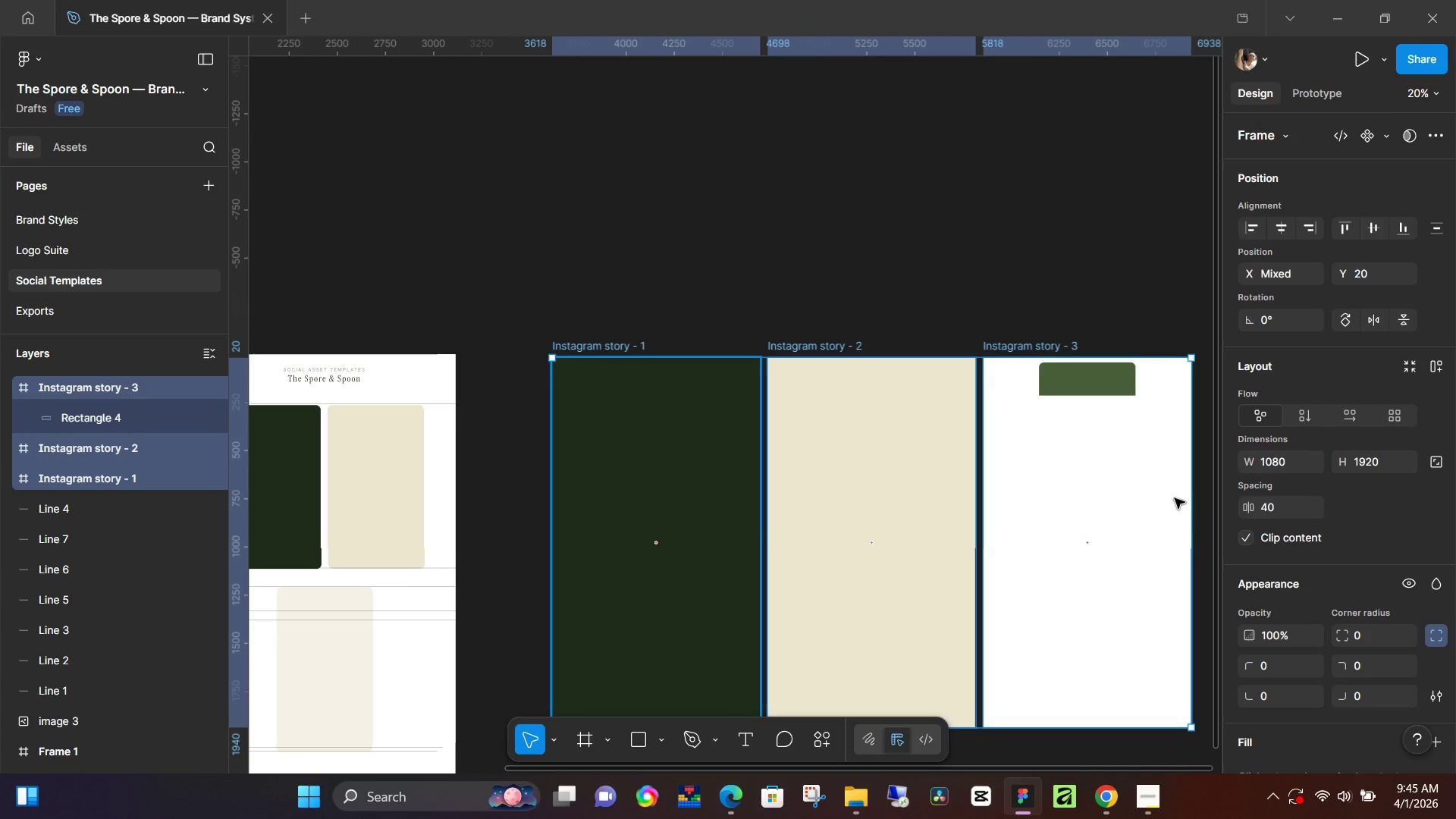 
hold_key(key=ShiftLeft, duration=18.41)
left_click([1369, 628])
 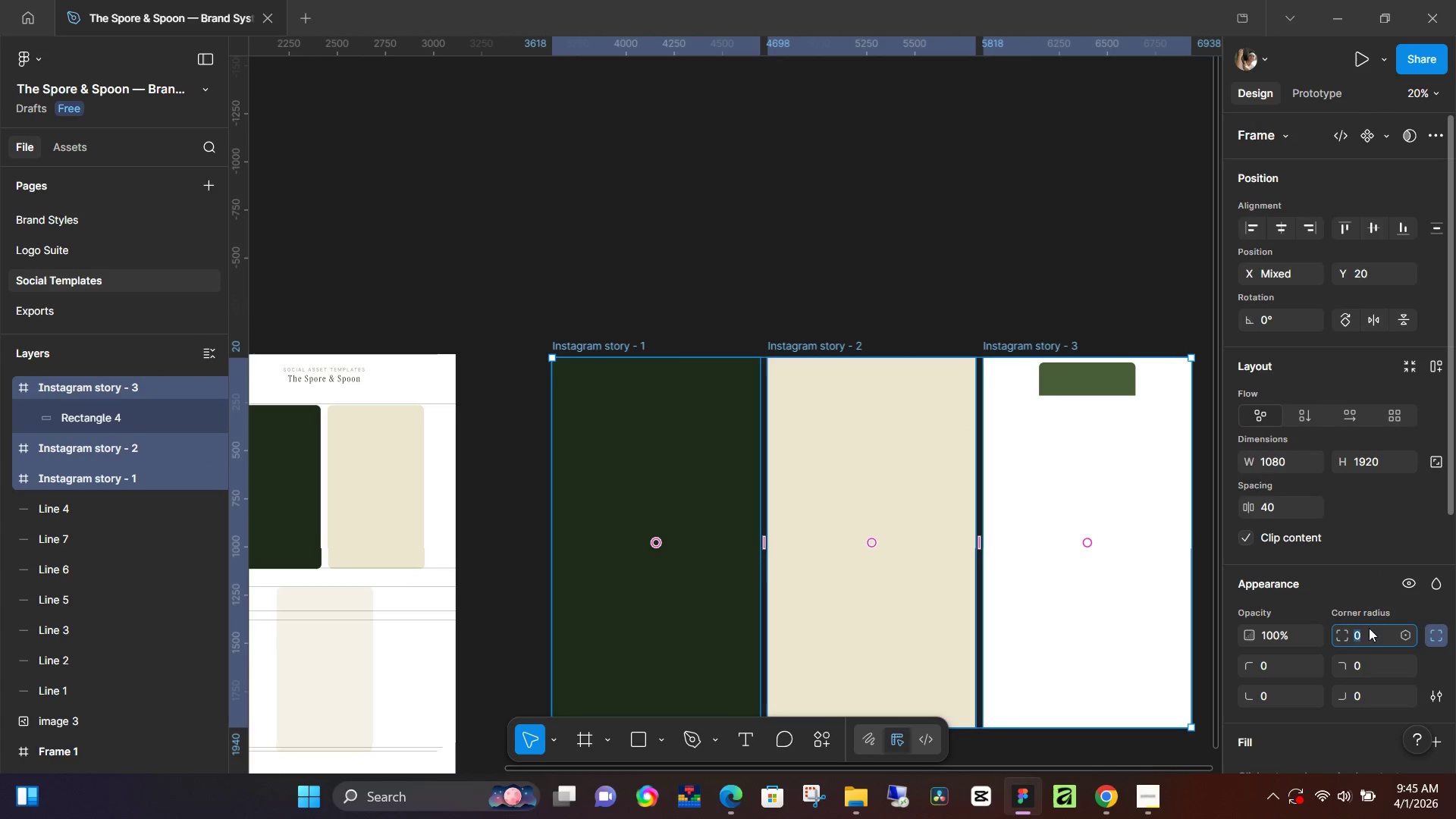 
key(Numpad2)
 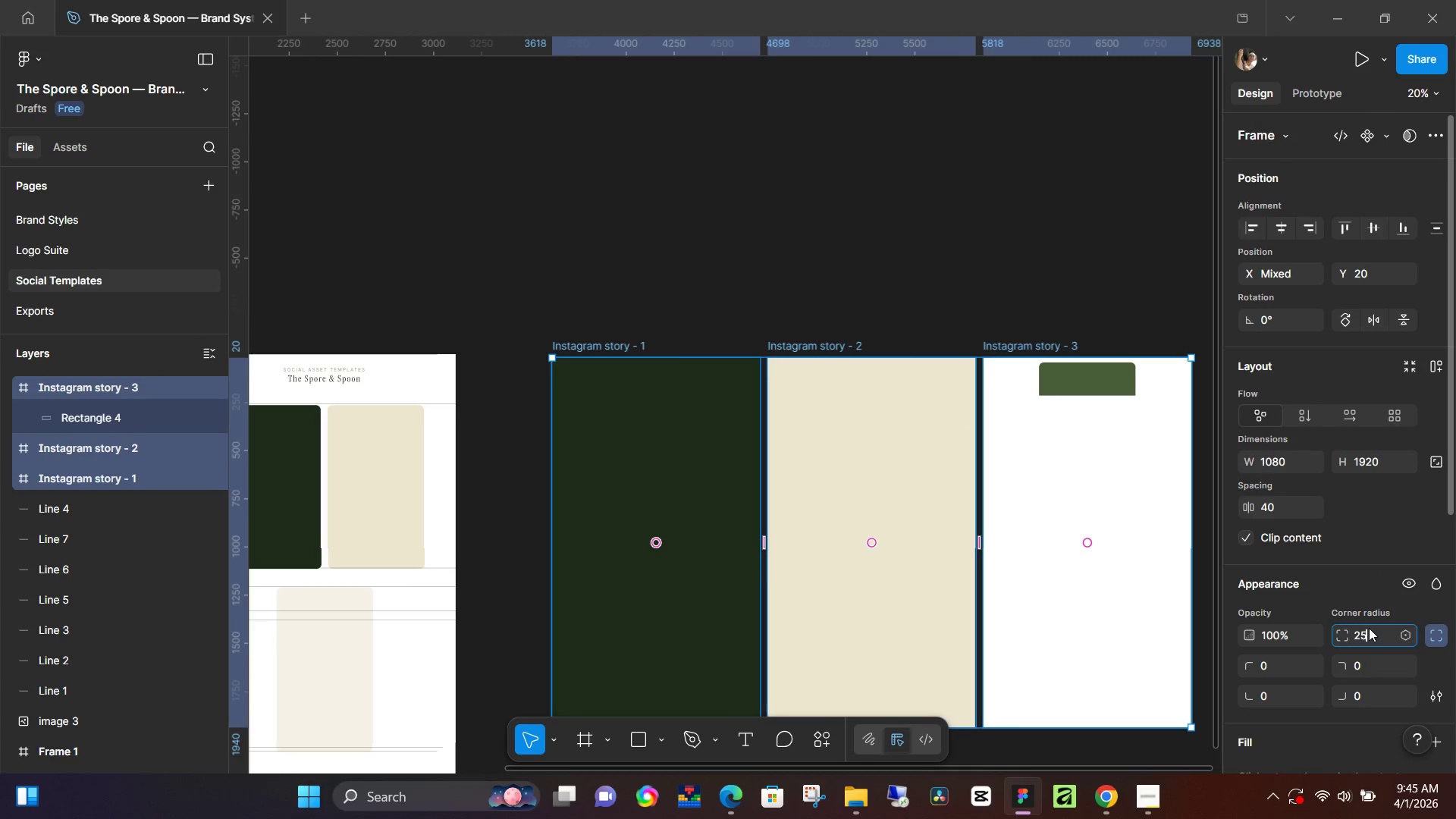 
key(Numpad5)
 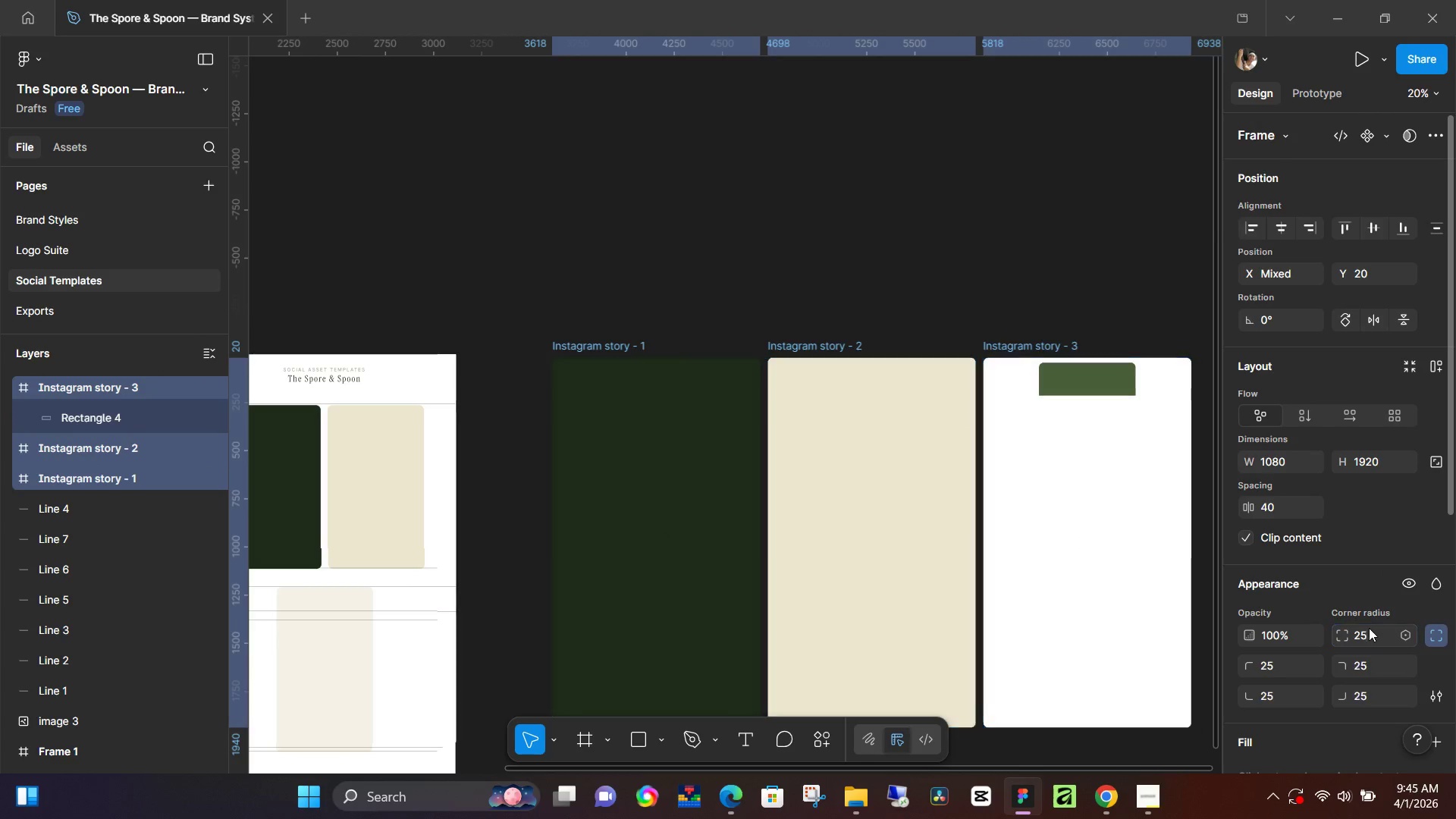 
key(NumpadEnter)
 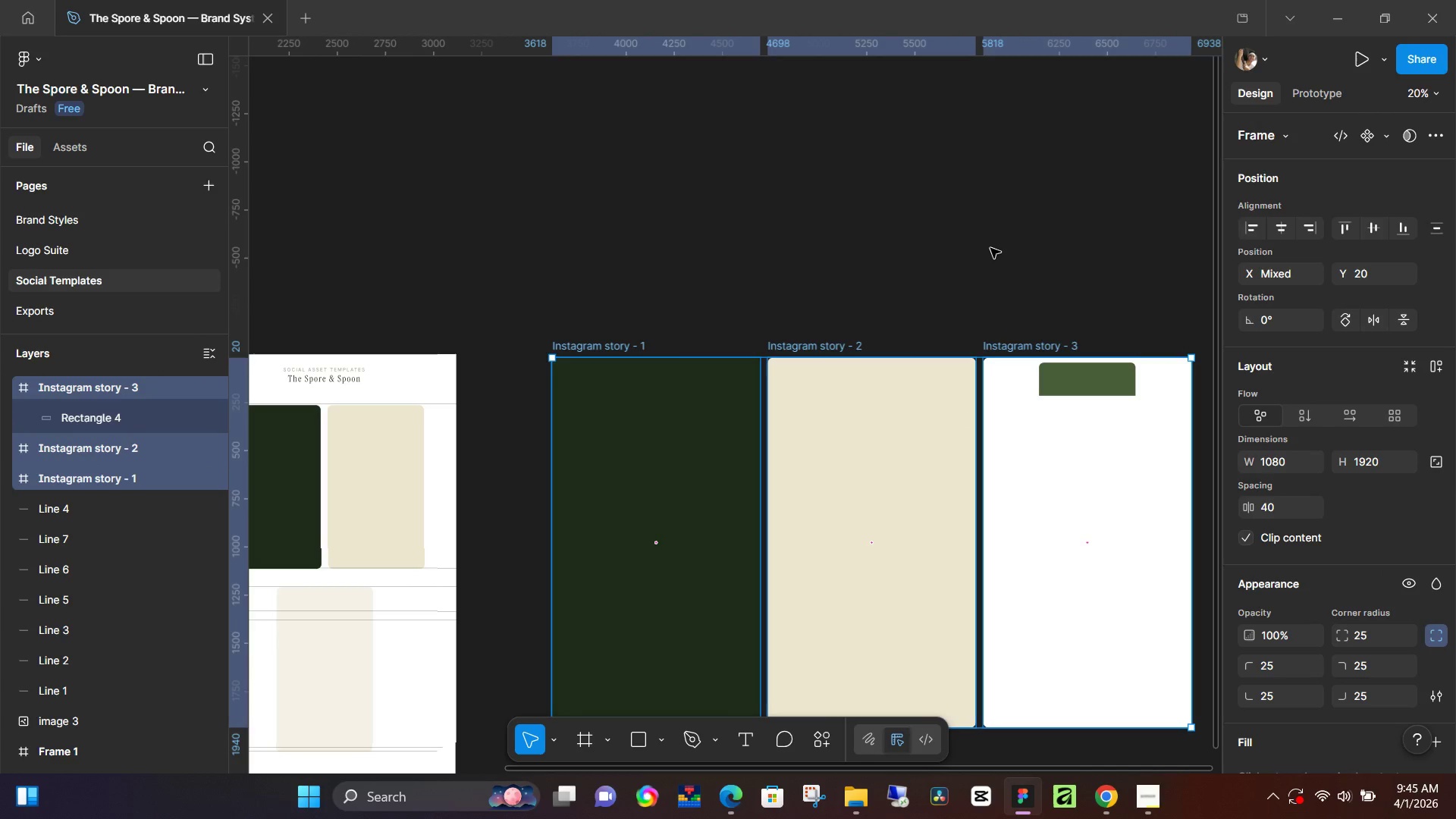 
left_click([990, 248])
 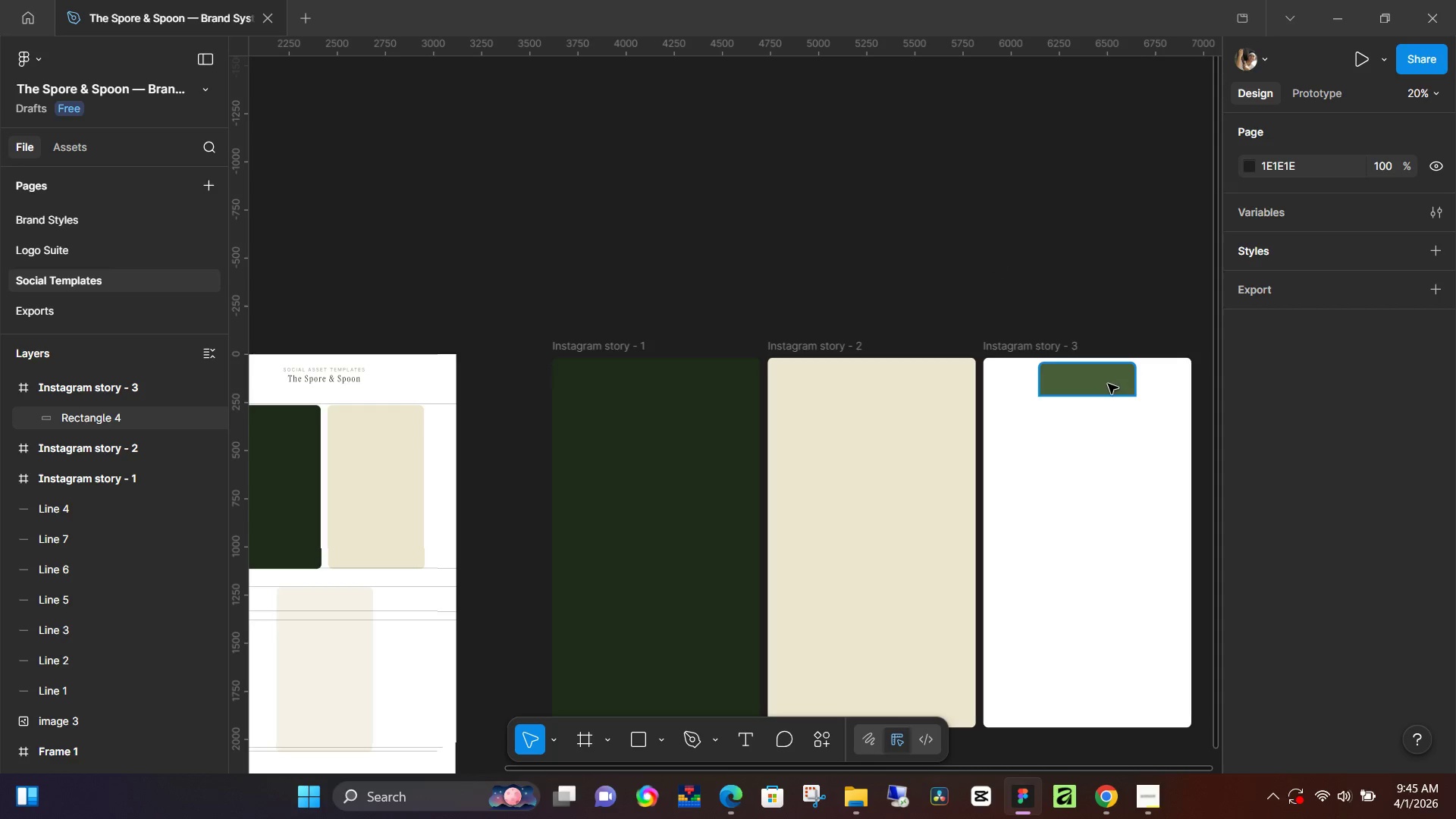 
left_click([1108, 384])
 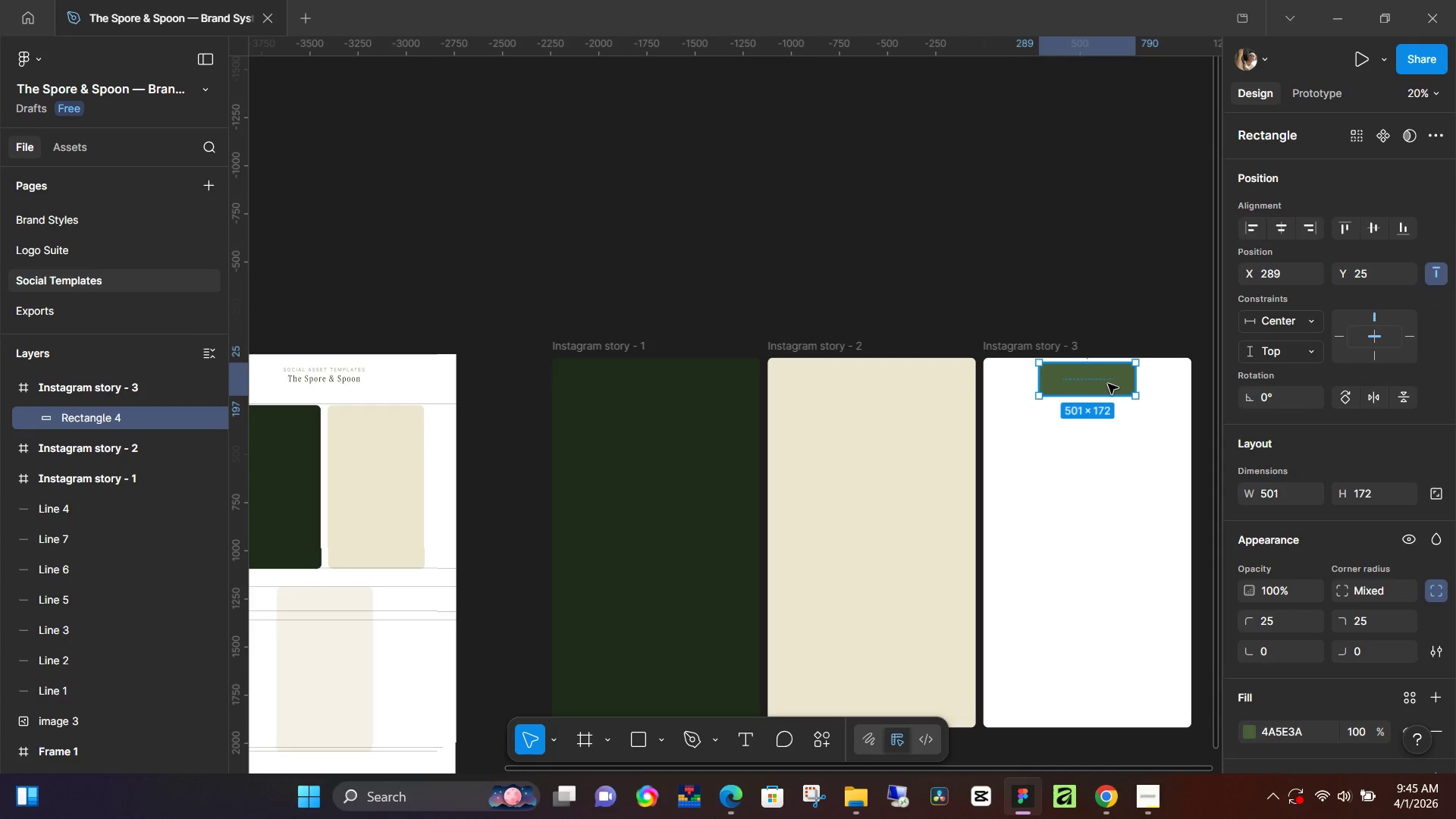 
key(Backspace)
 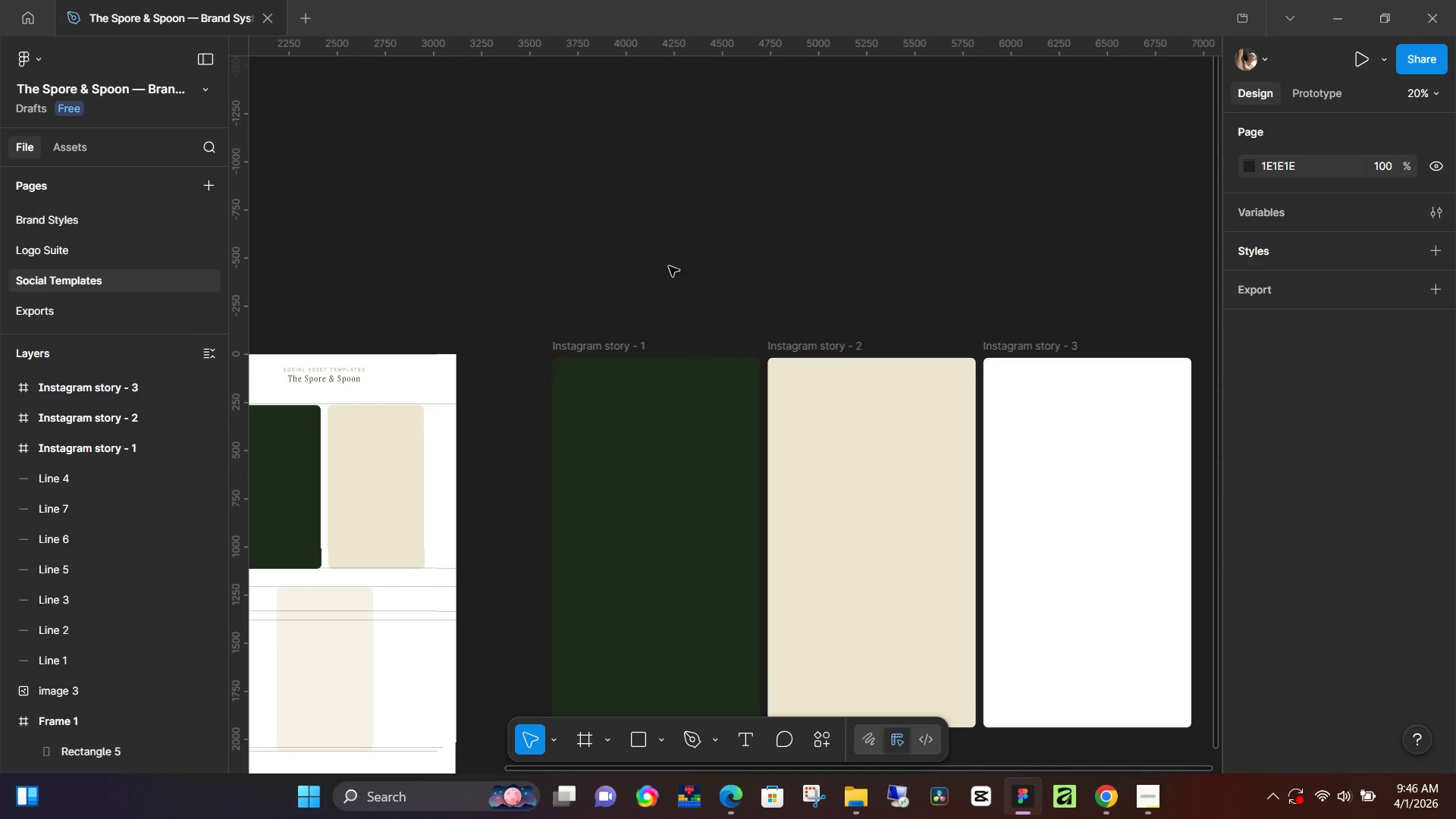 
hold_key(key=Space, duration=1.52)
 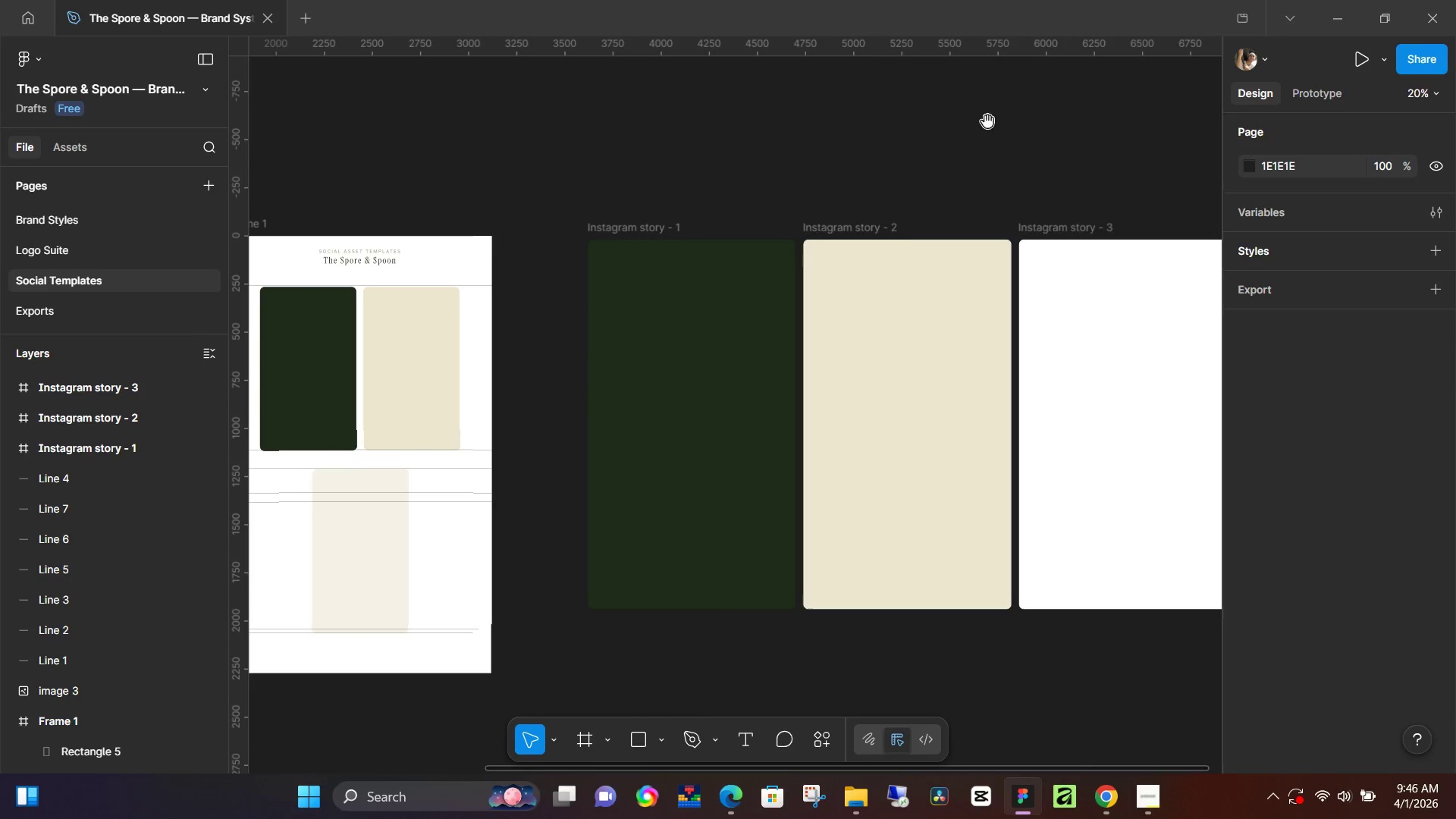 
left_click_drag(start_coordinate=[843, 278], to_coordinate=[878, 99])
 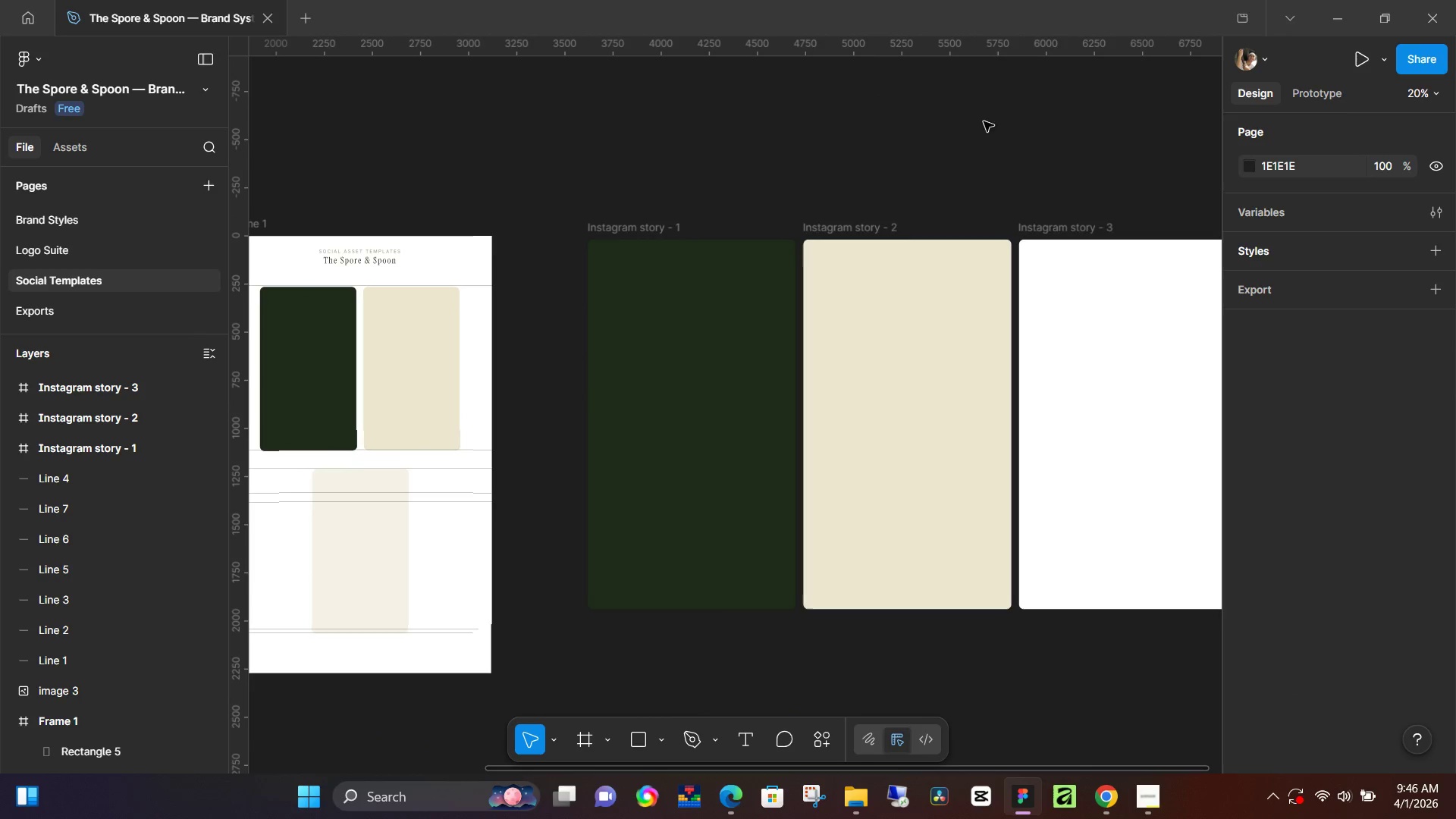 
hold_key(key=Space, duration=1.45)
 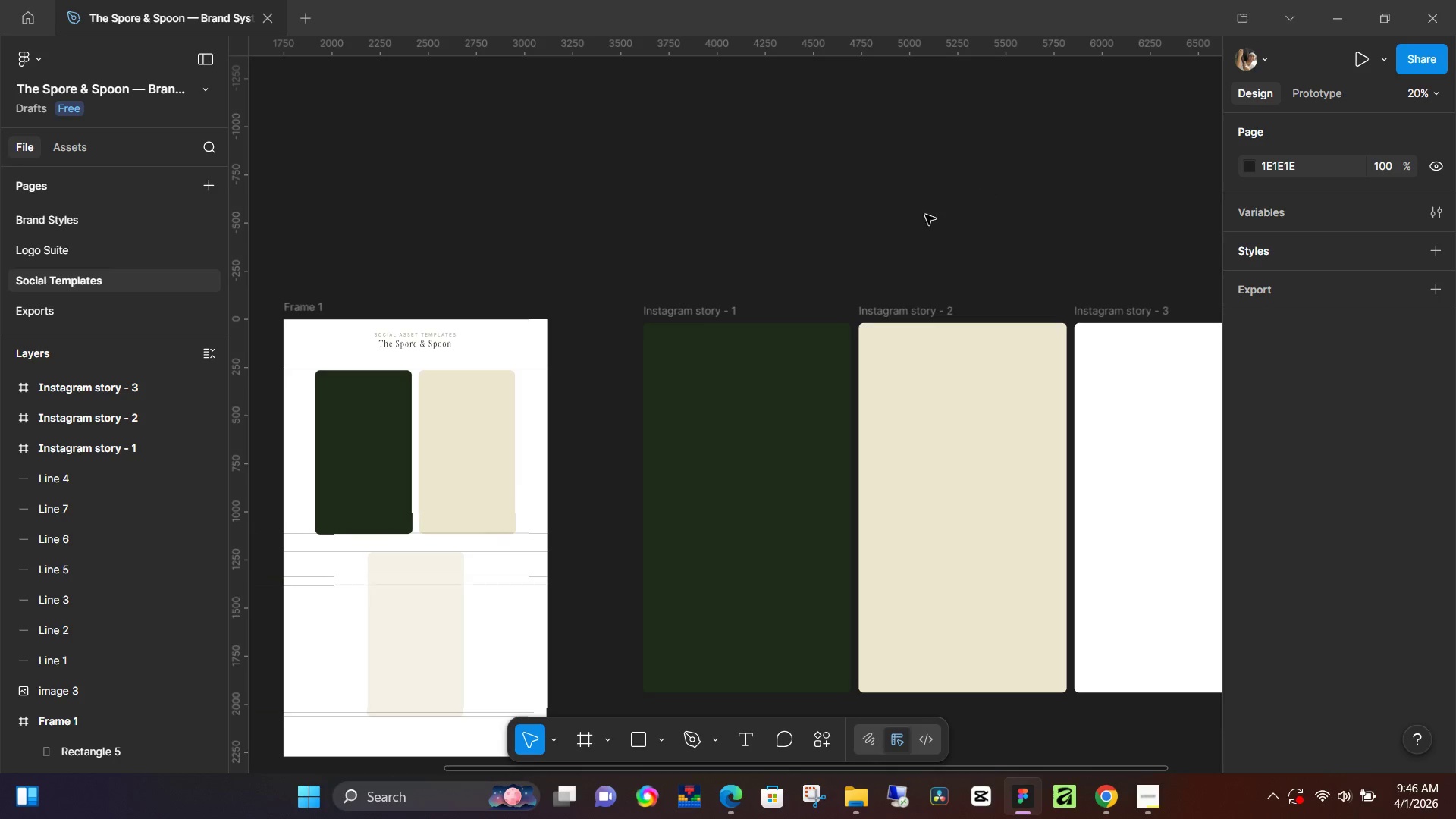 
left_click_drag(start_coordinate=[992, 124], to_coordinate=[1047, 146])
 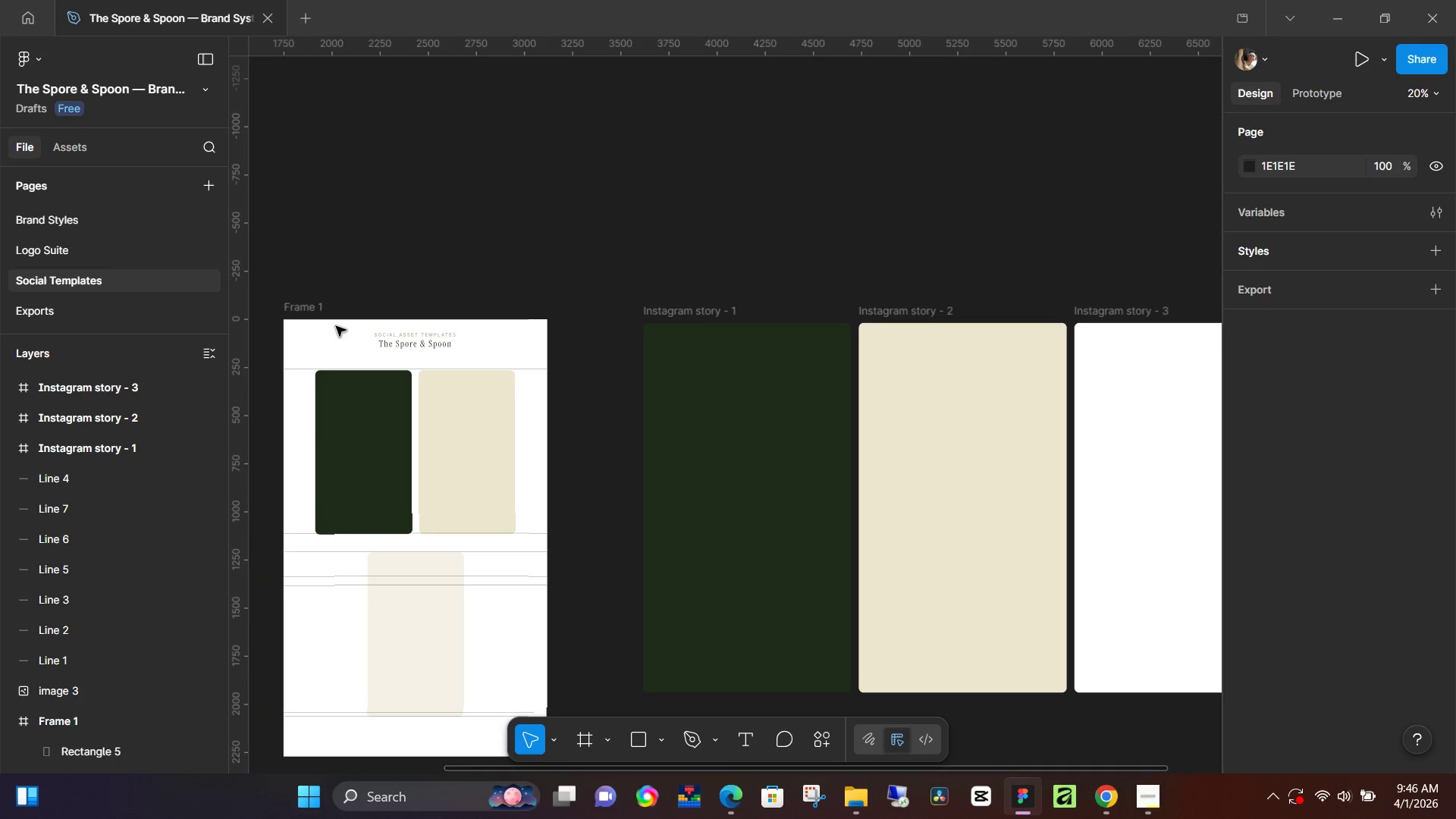 
left_click([314, 309])
 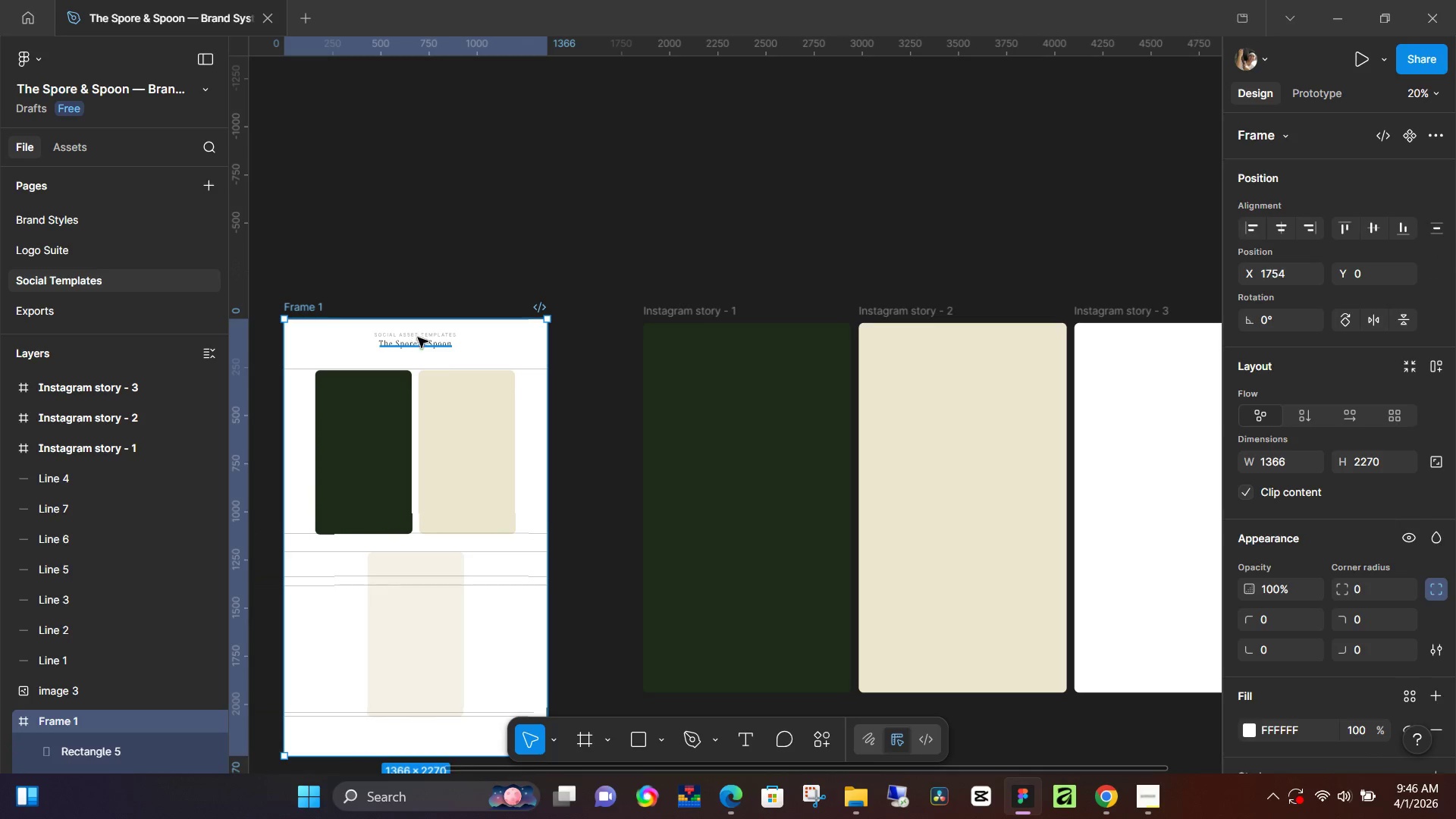 
hold_key(key=ShiftLeft, duration=1.0)
 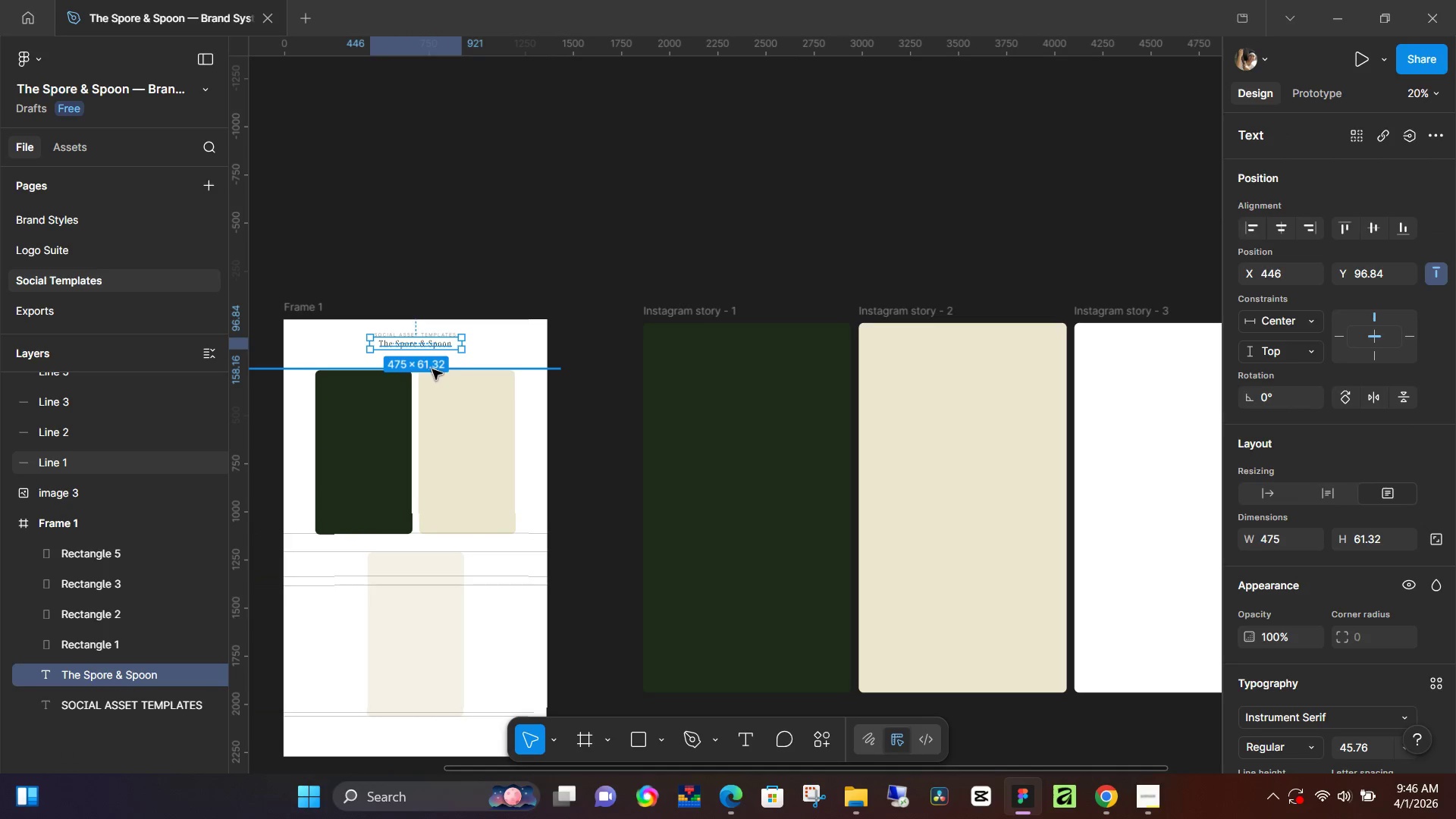 
key(Backspace)
 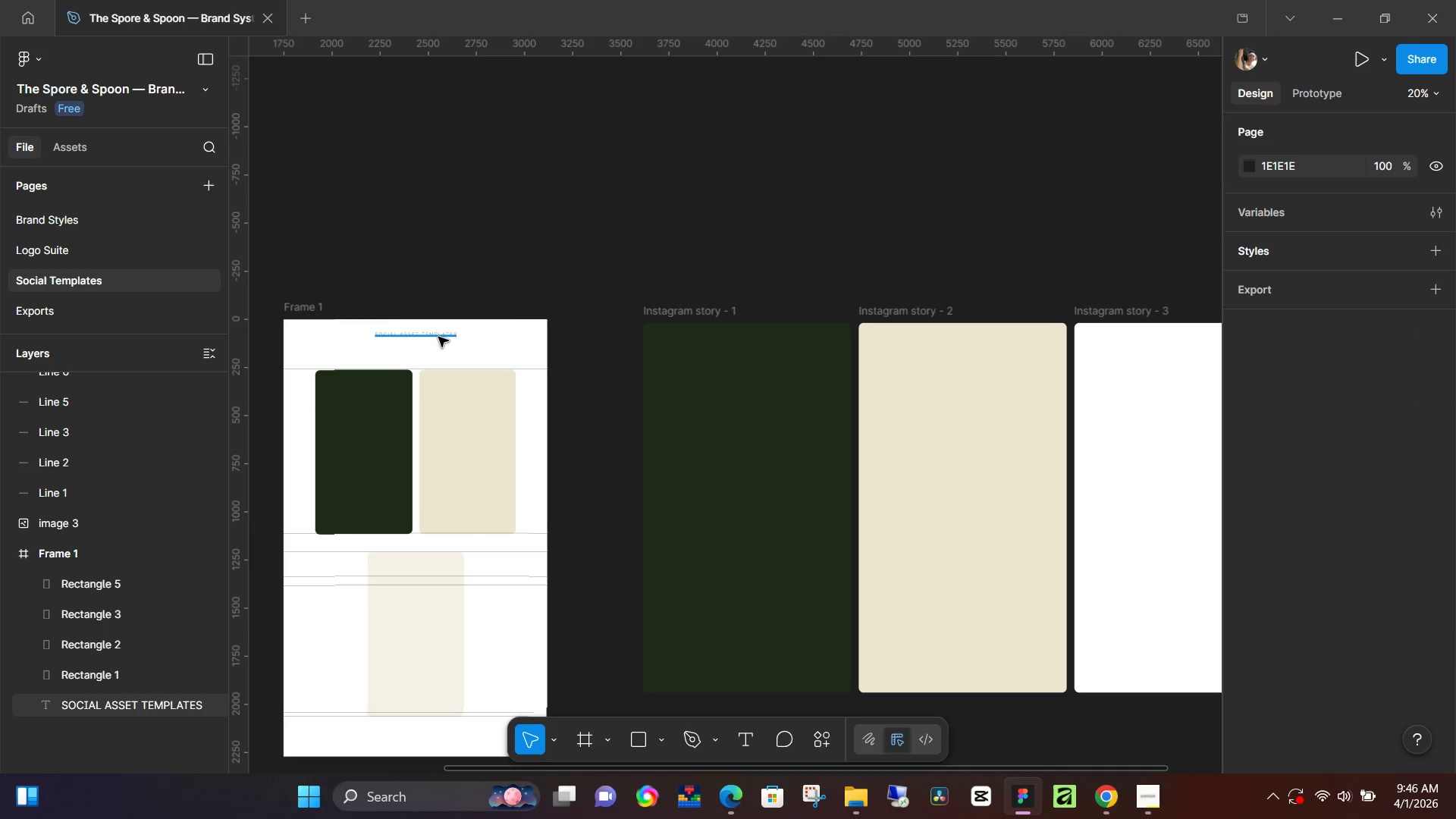 
left_click([438, 337])
 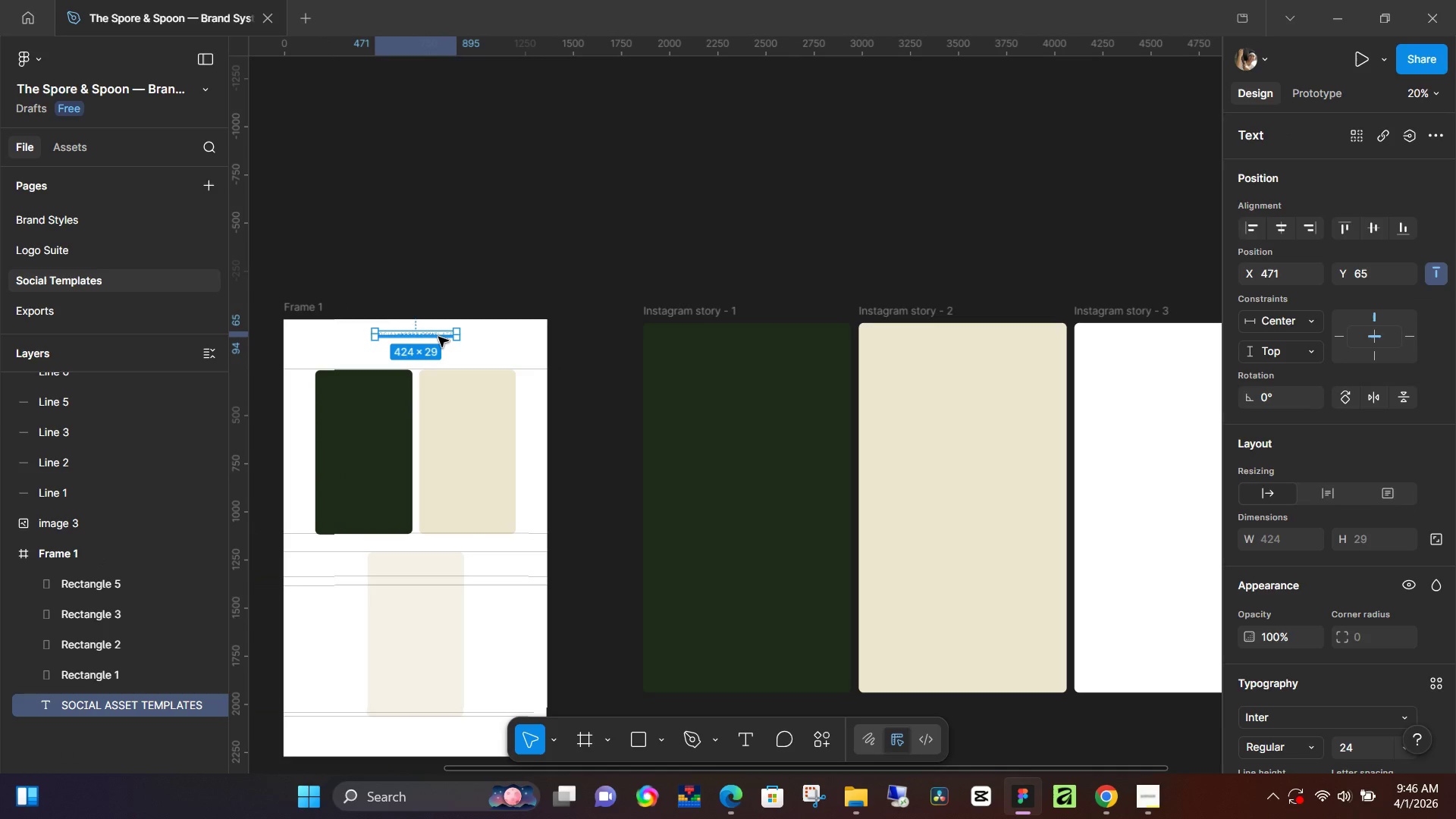 
double_click([438, 337])
 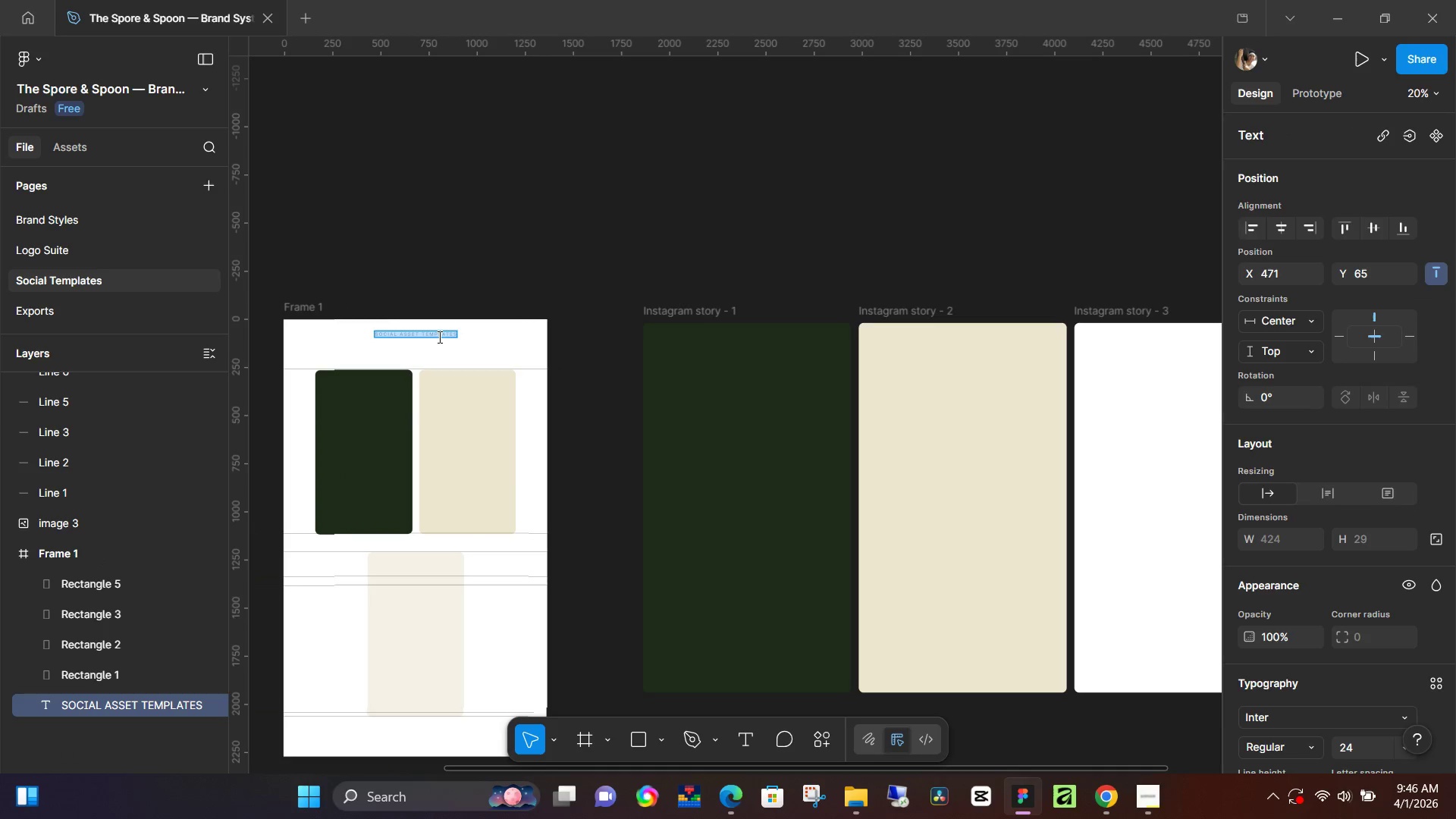 
key(Control+X)
 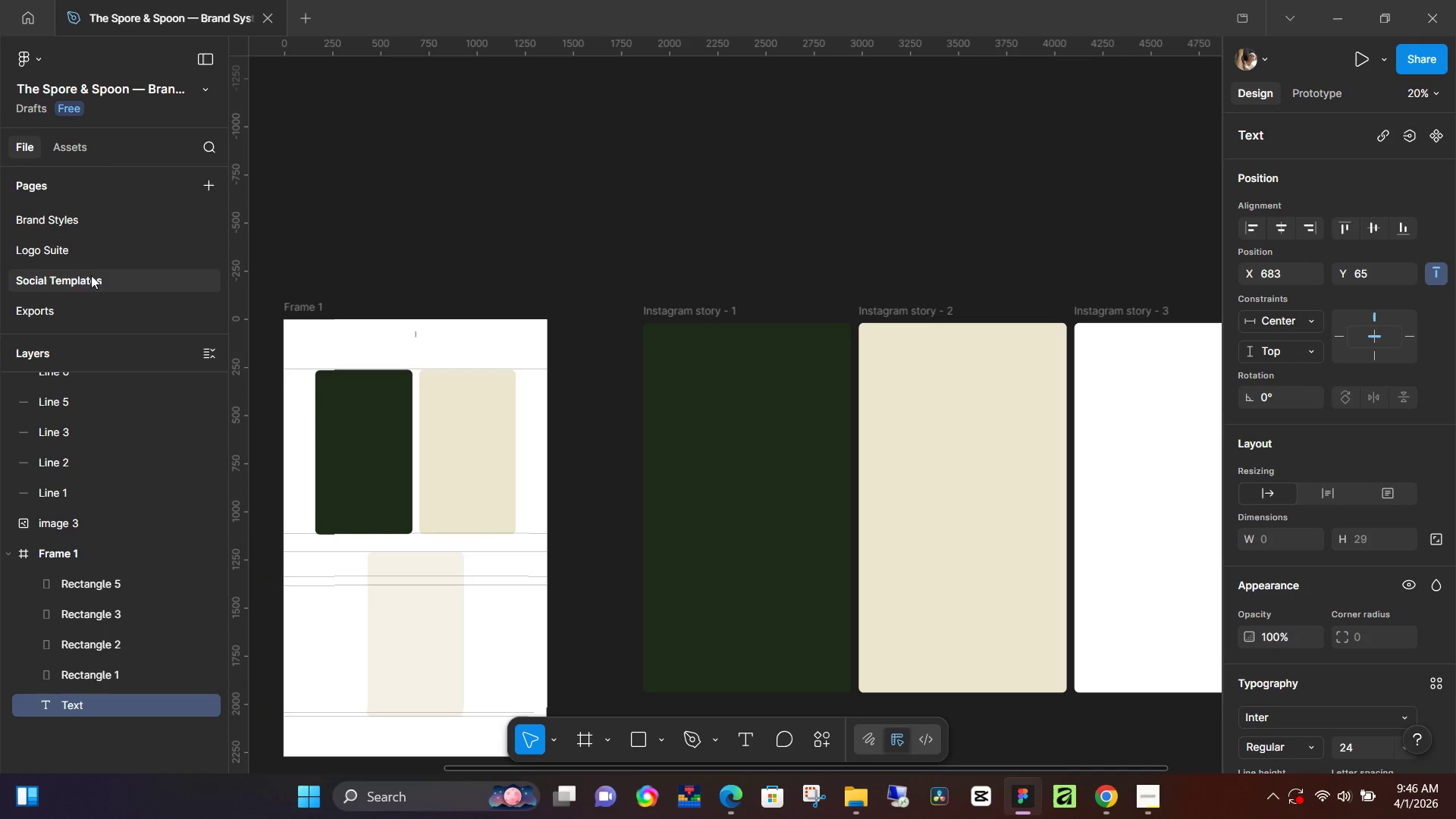 
double_click([81, 281])
 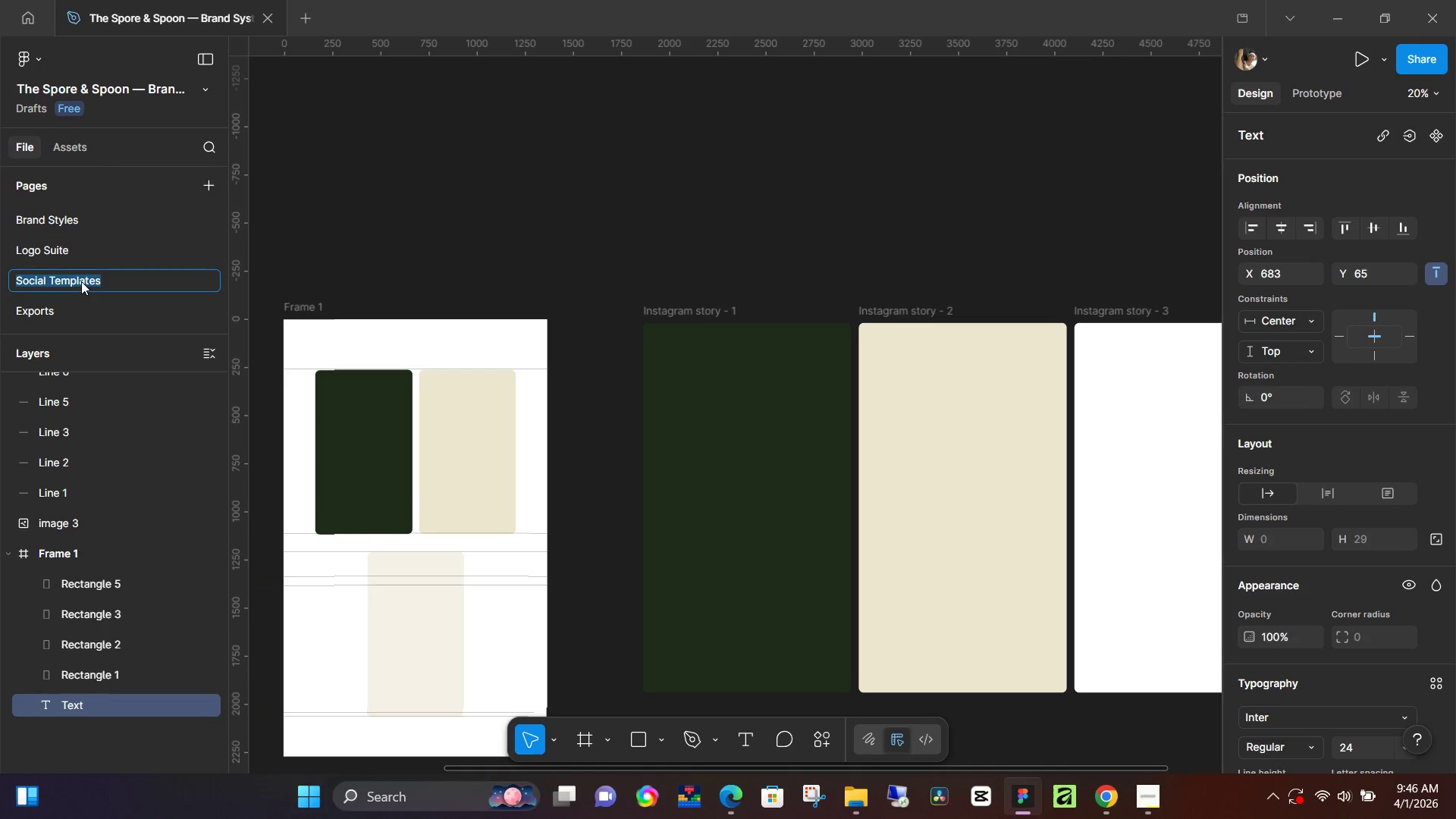 
triple_click([81, 281])
 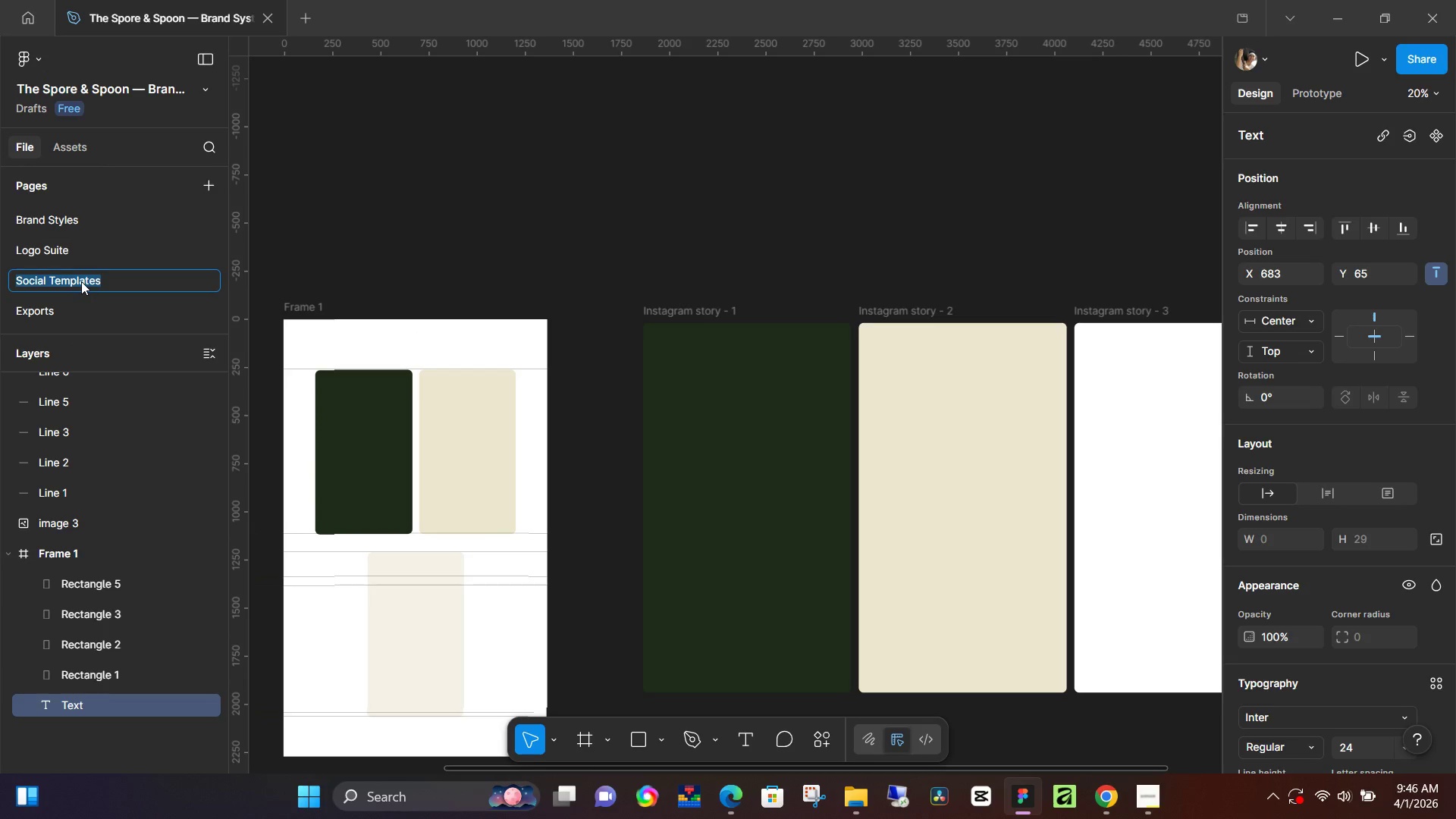 
key(Control+V)
 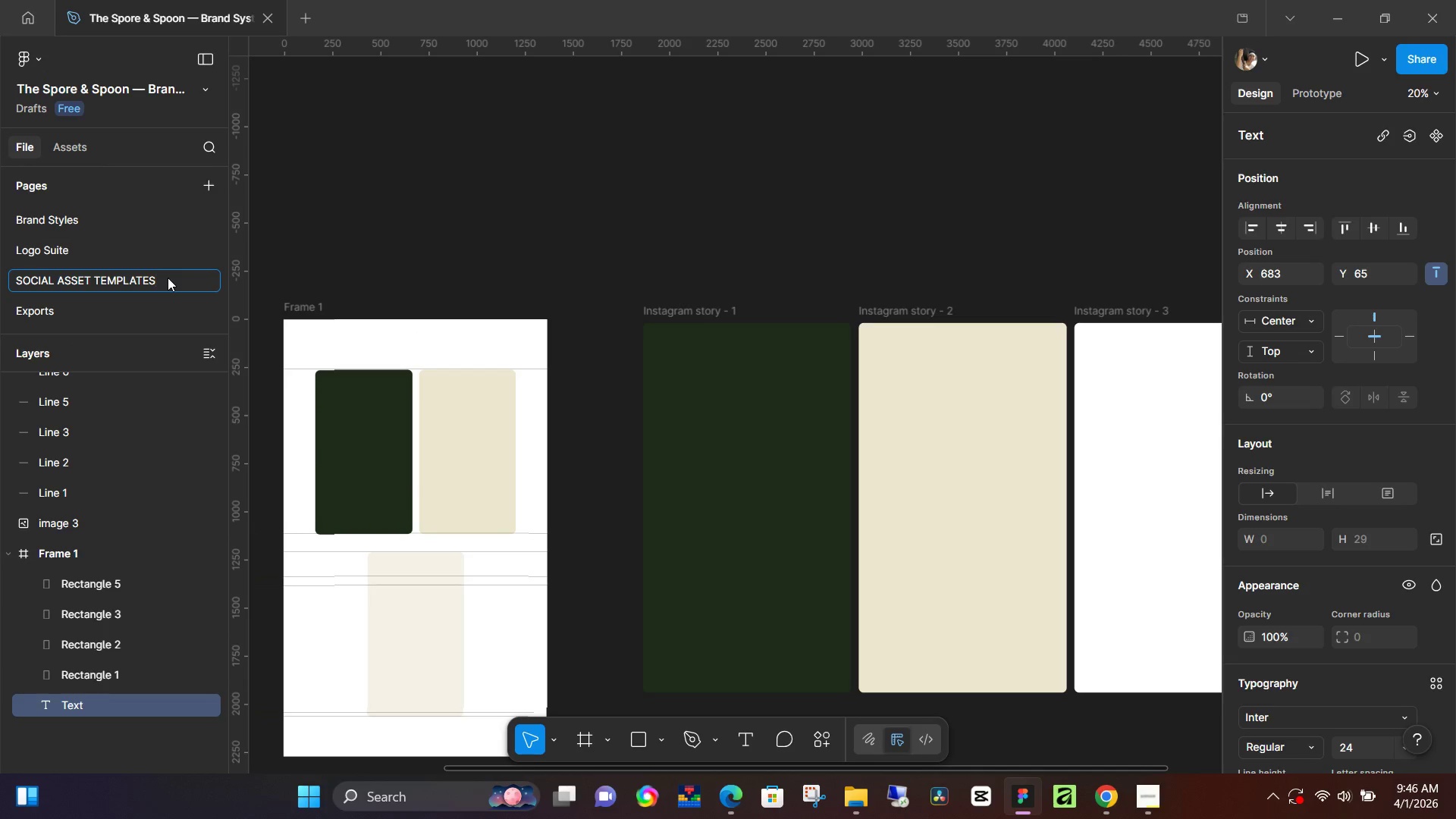 
key(Control+ControlLeft)
 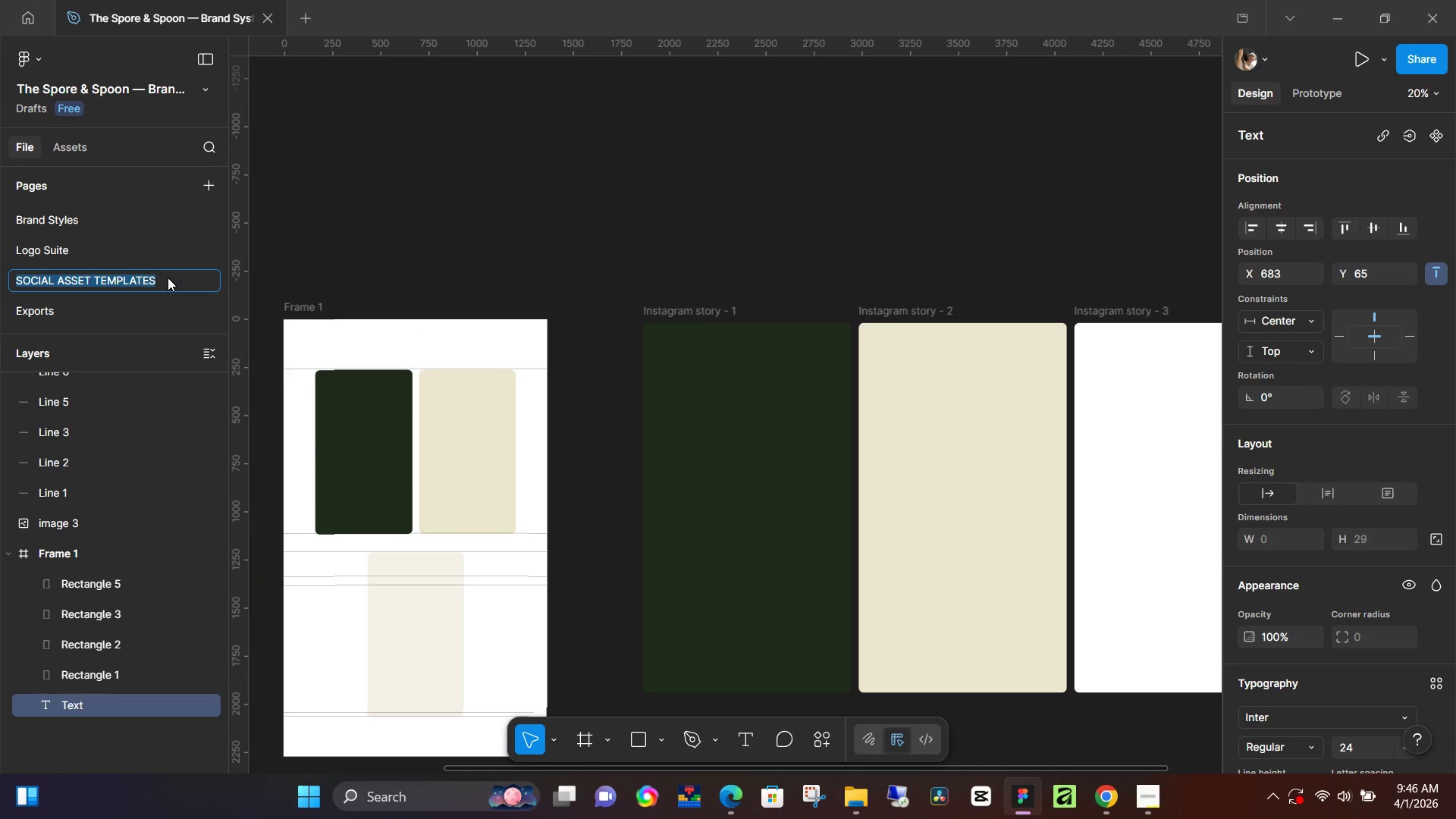 
key(Control+A)
 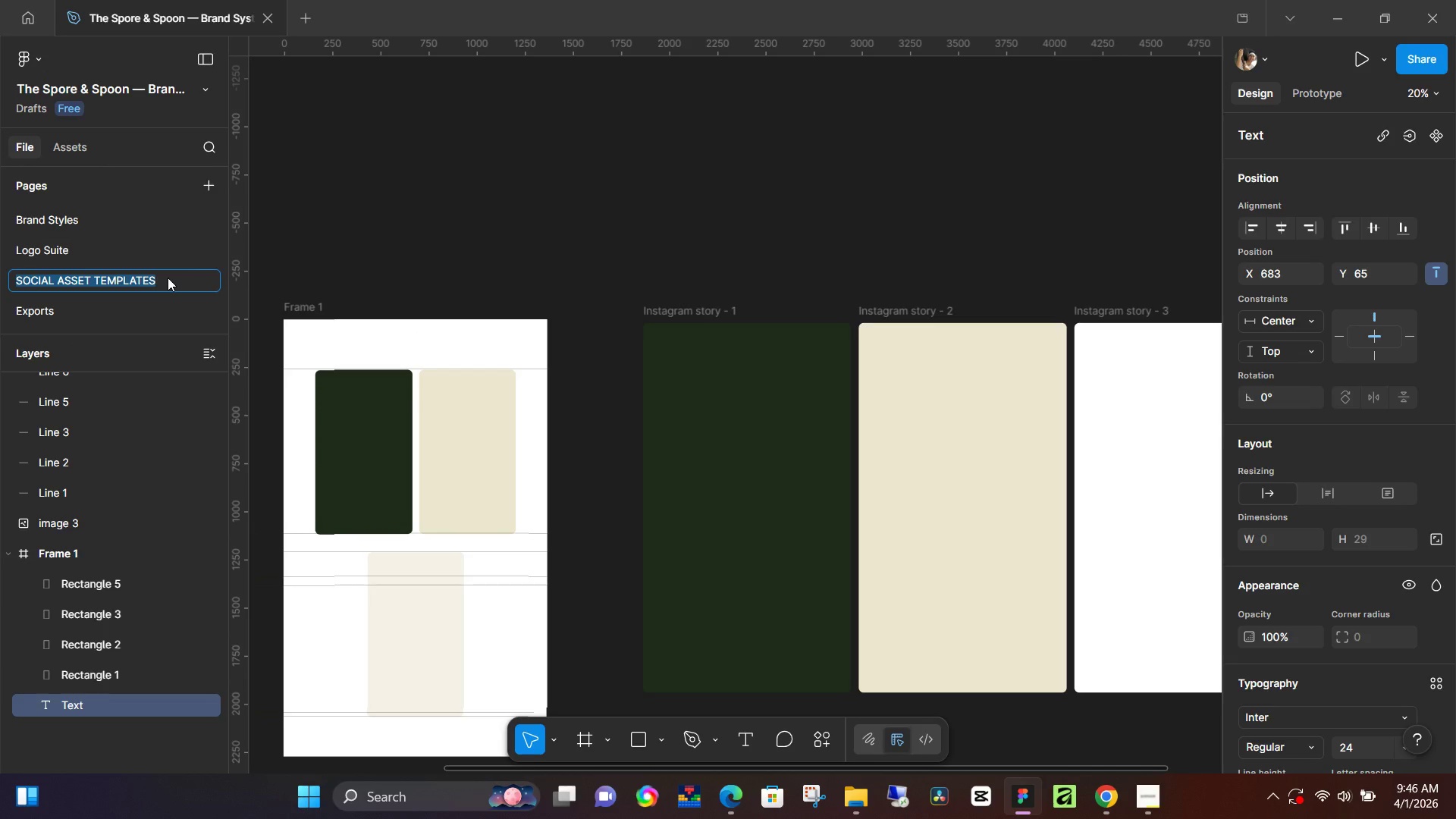 
type(Social Asset Tempp)
key(Backspace)
type(lates)
 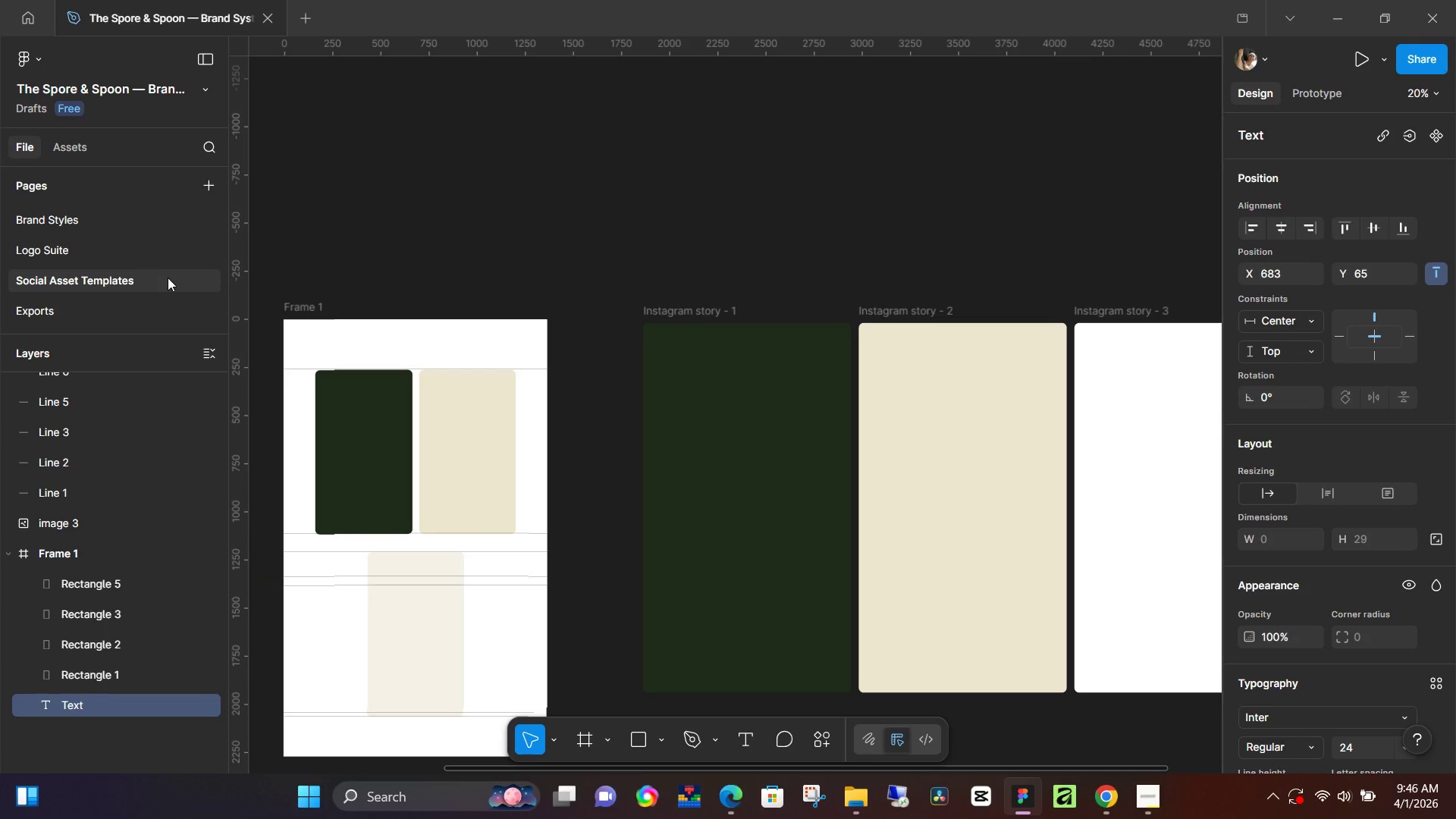 
 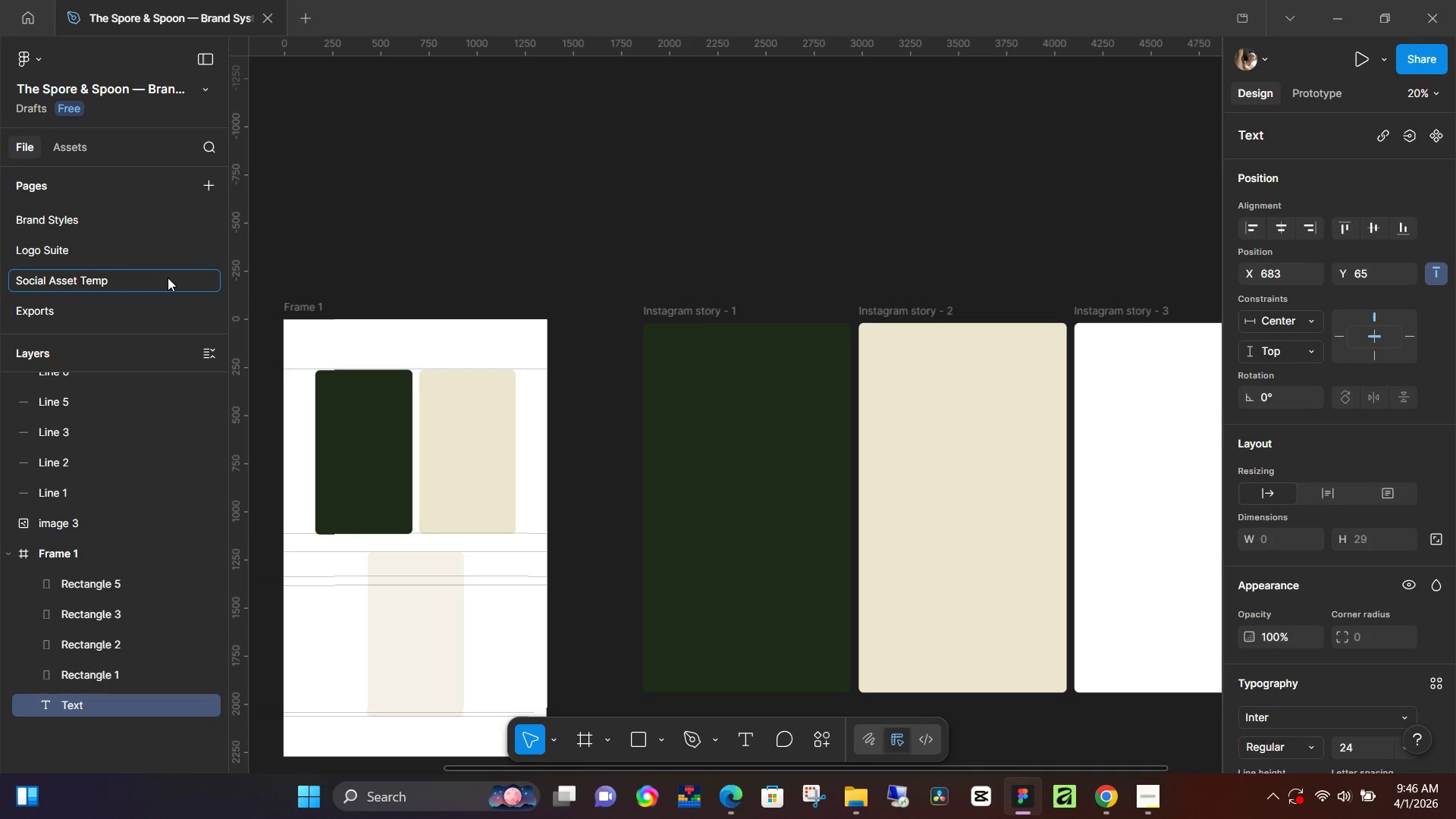 
key(Enter)
 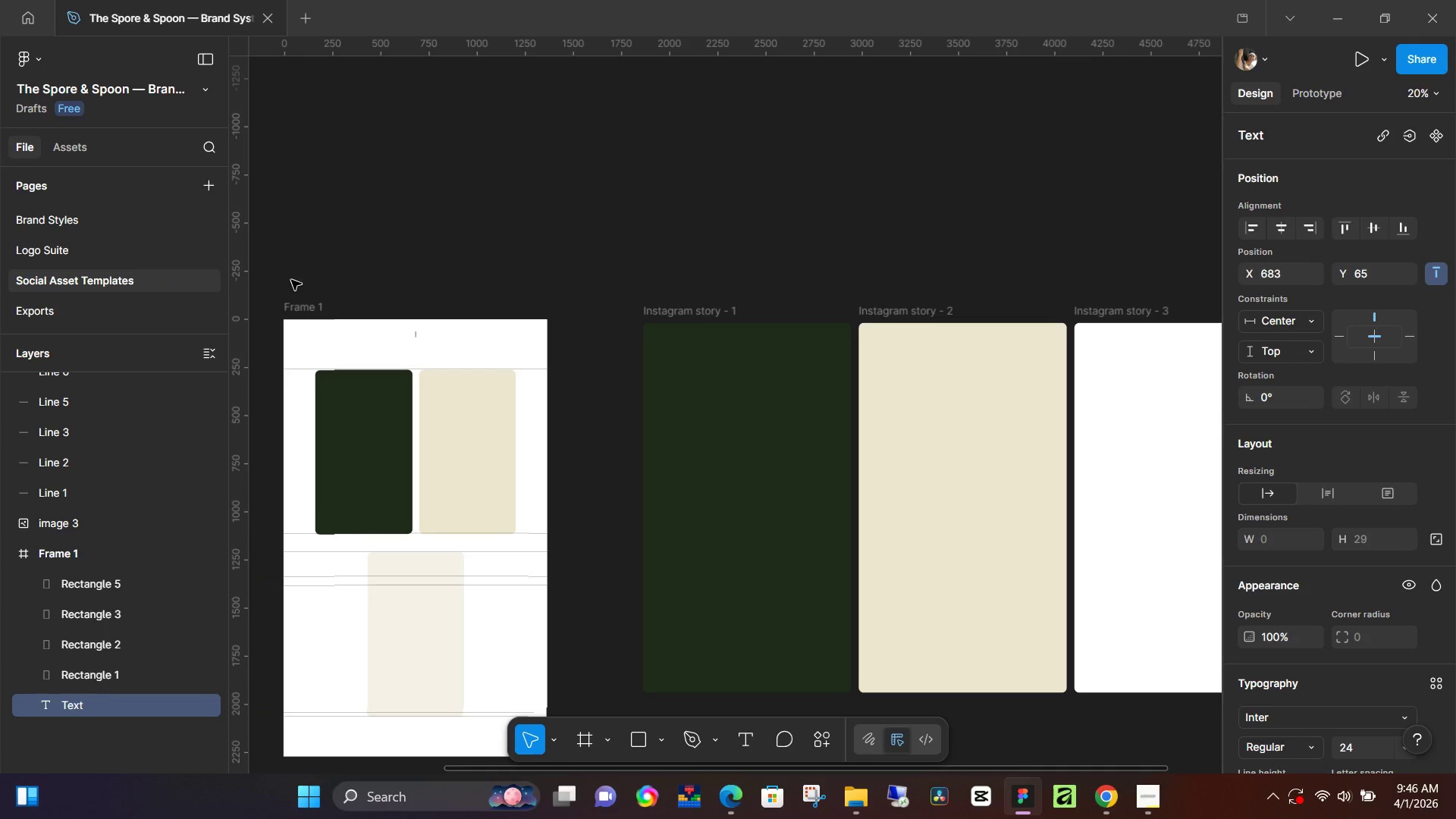 
left_click_drag(start_coordinate=[395, 277], to_coordinate=[369, 288])
 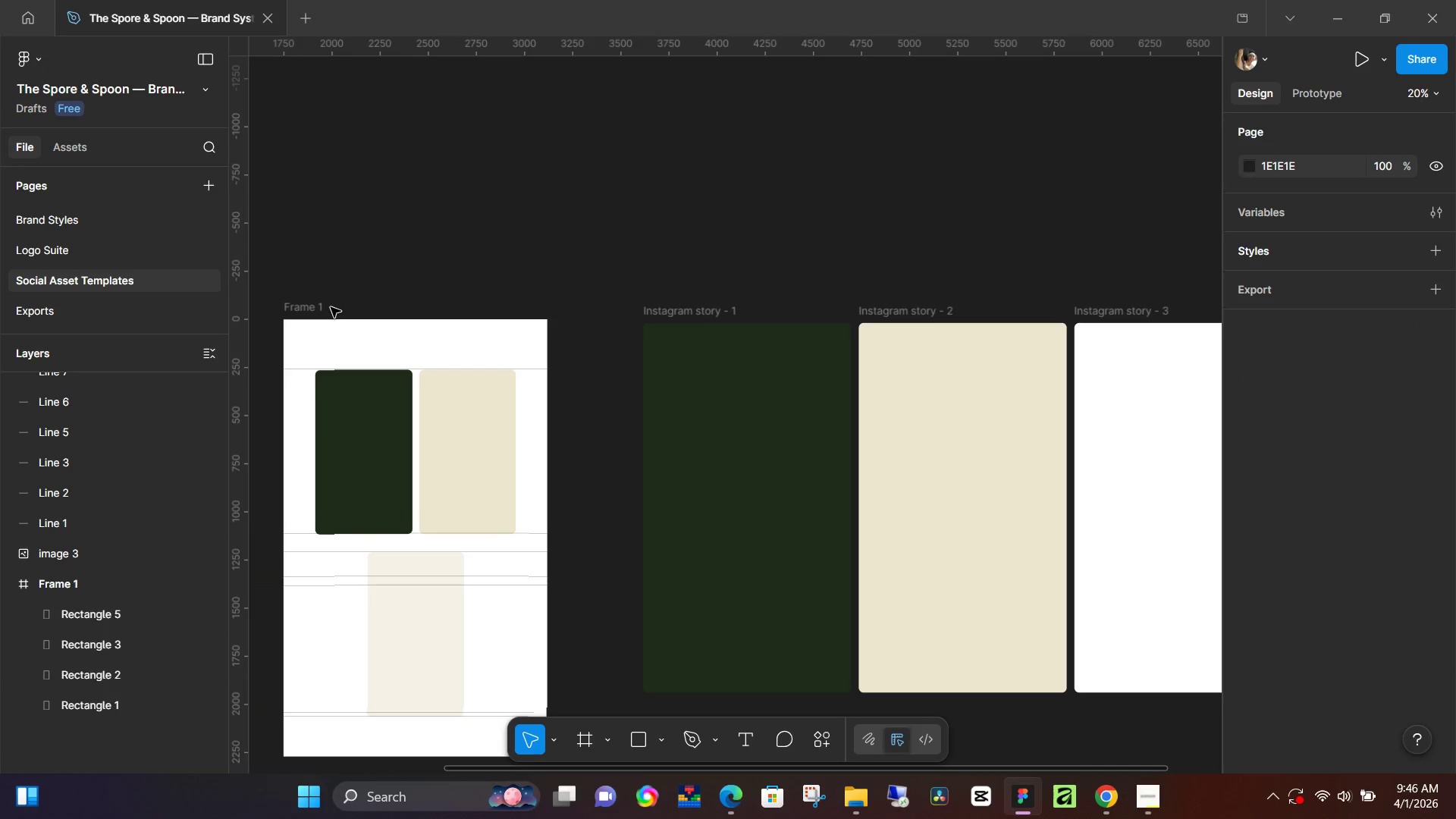 
double_click([331, 307])
 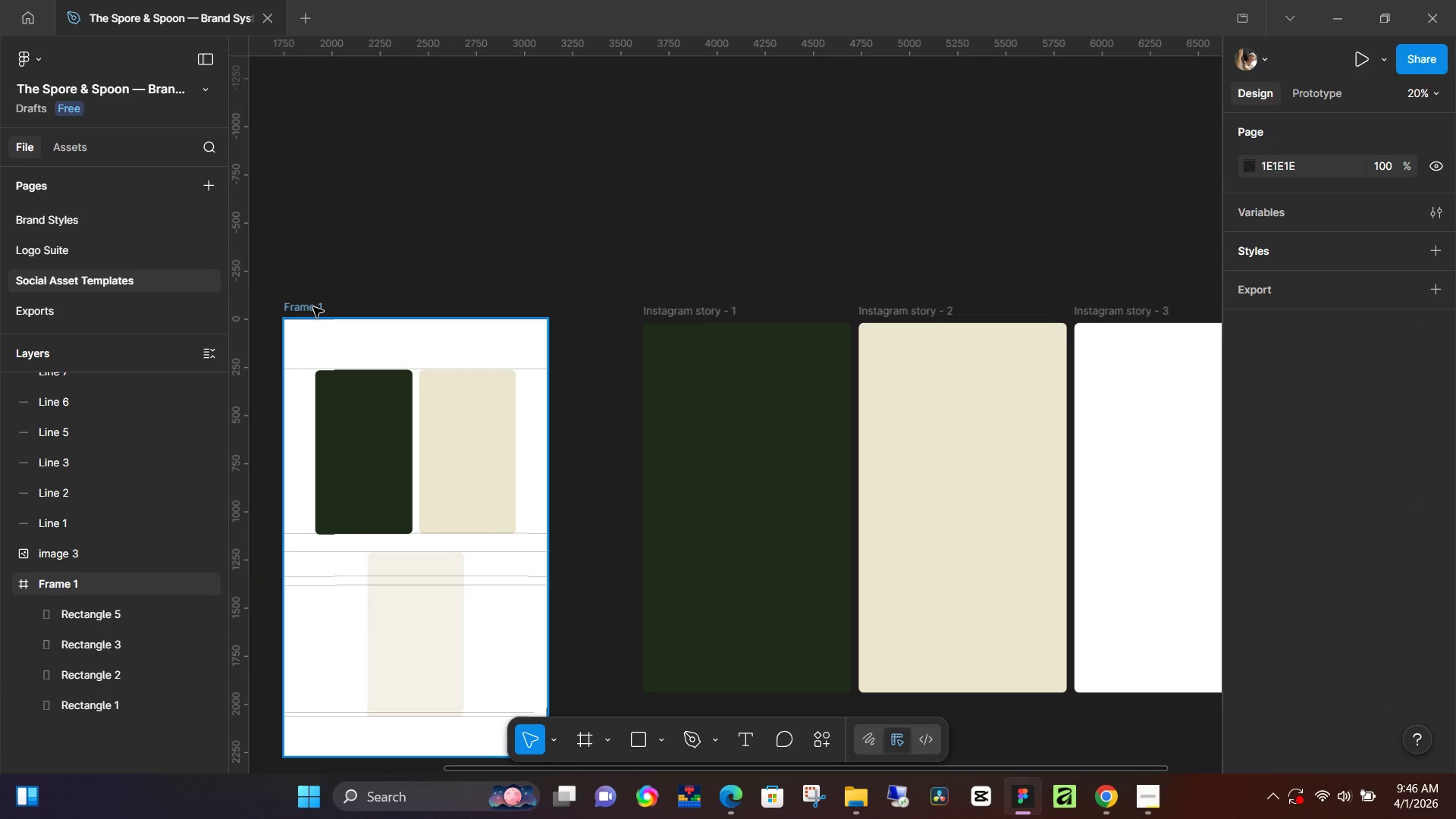 
left_click([313, 307])
 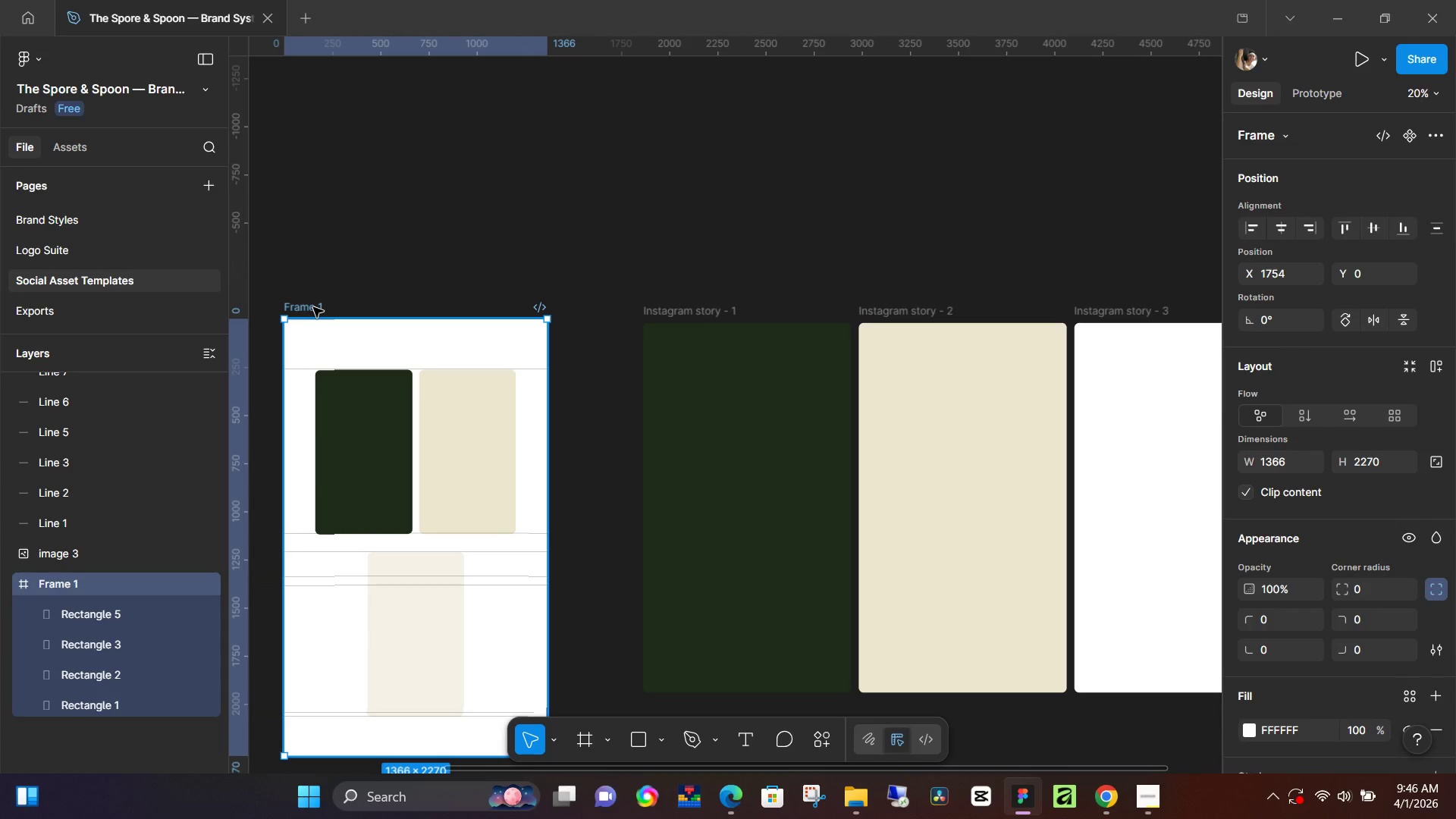 
key(Backspace)
 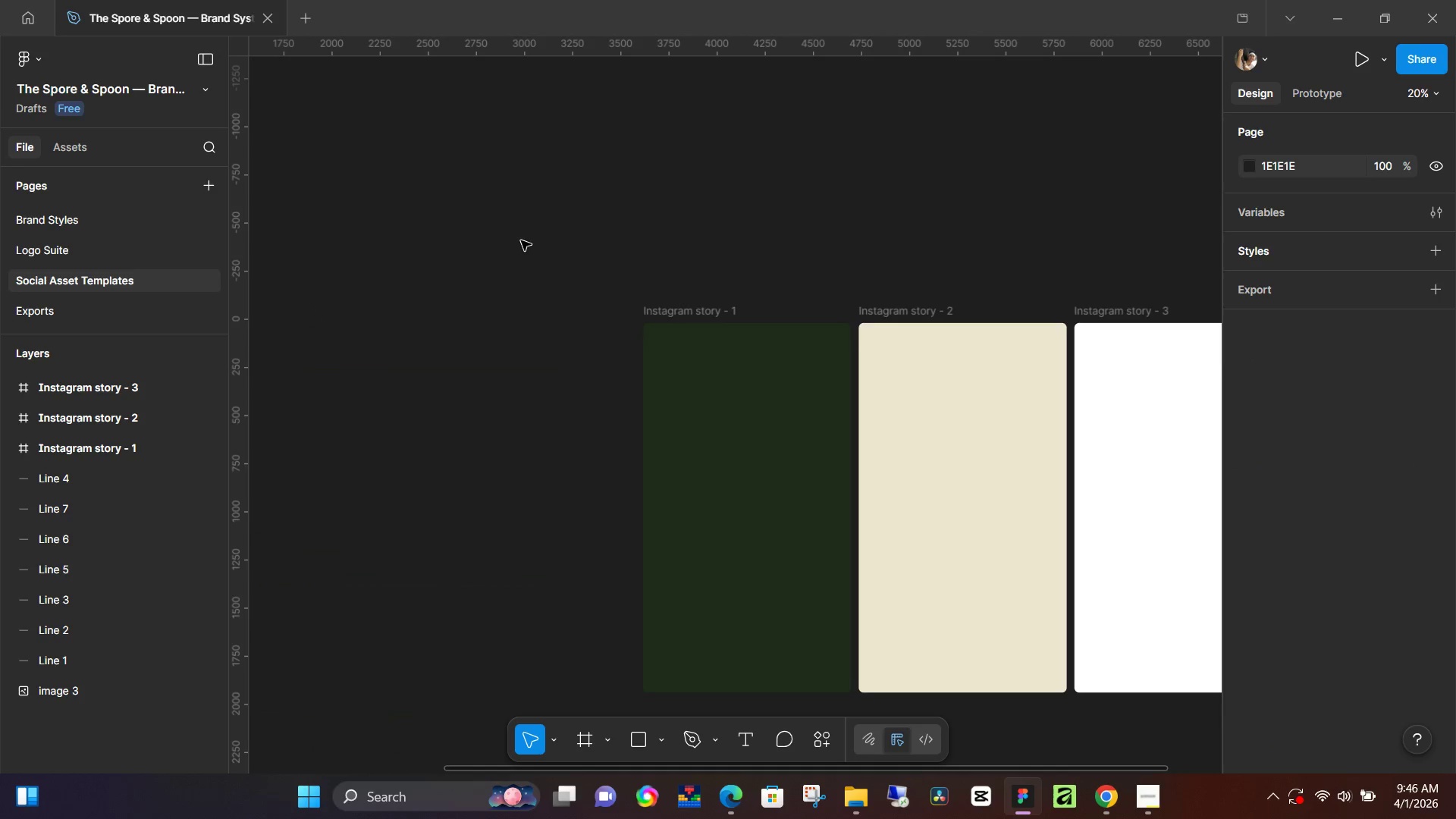 
left_click([521, 240])
 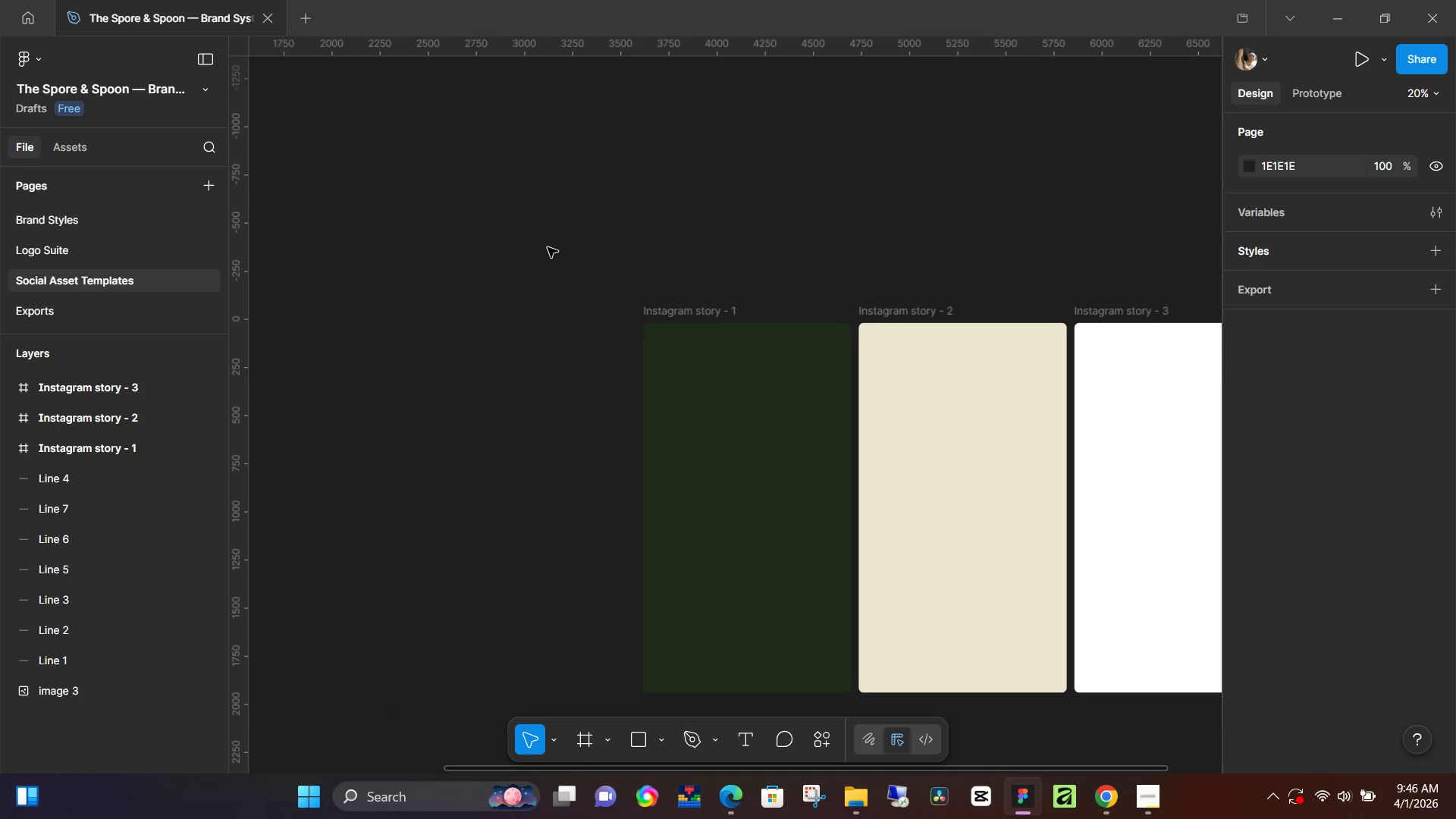 
hold_key(key=ControlLeft, duration=0.61)
scroll: coordinate [558, 265], scroll_direction: down, amount: 9.0
 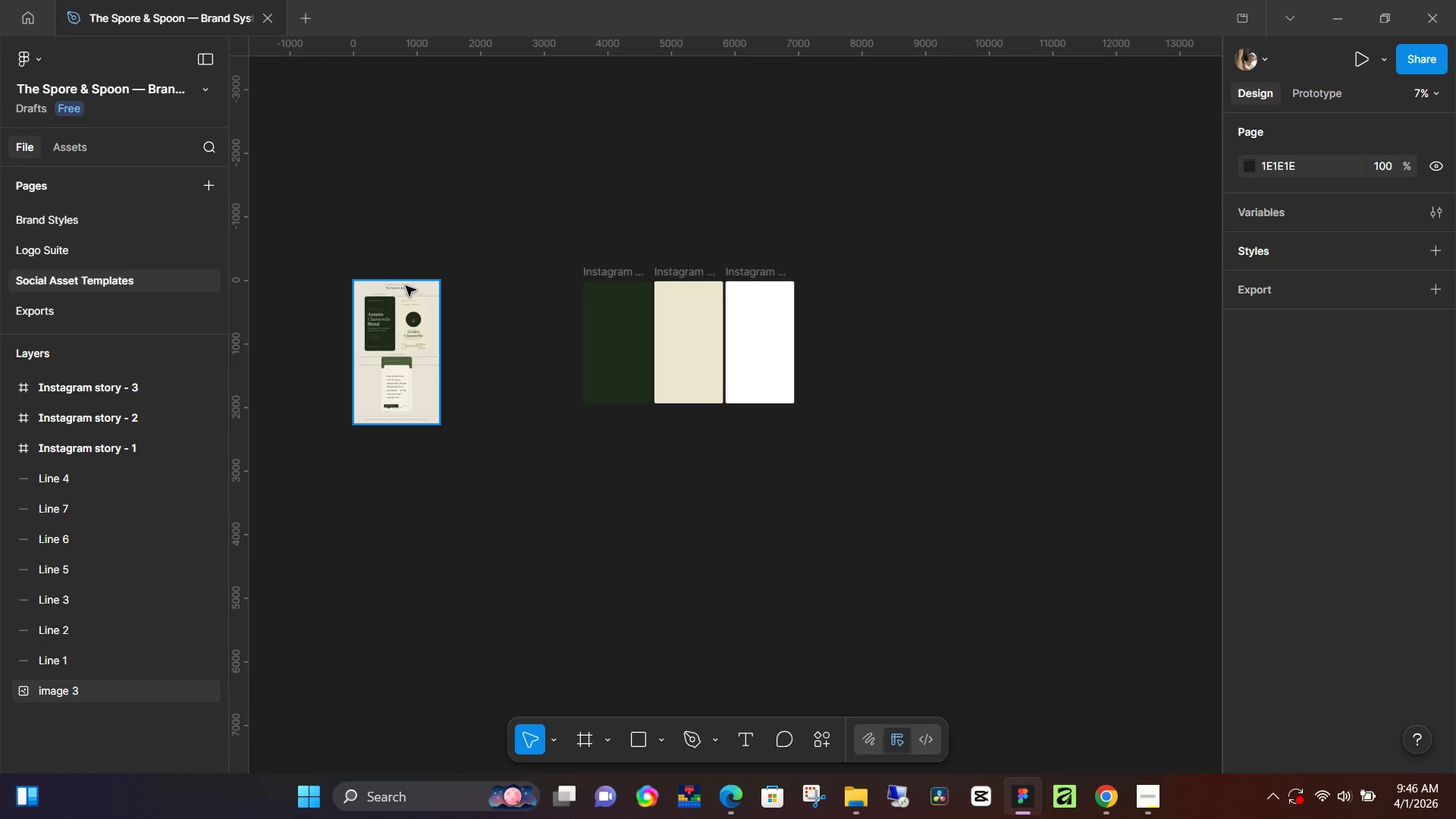 
left_click([406, 286])
 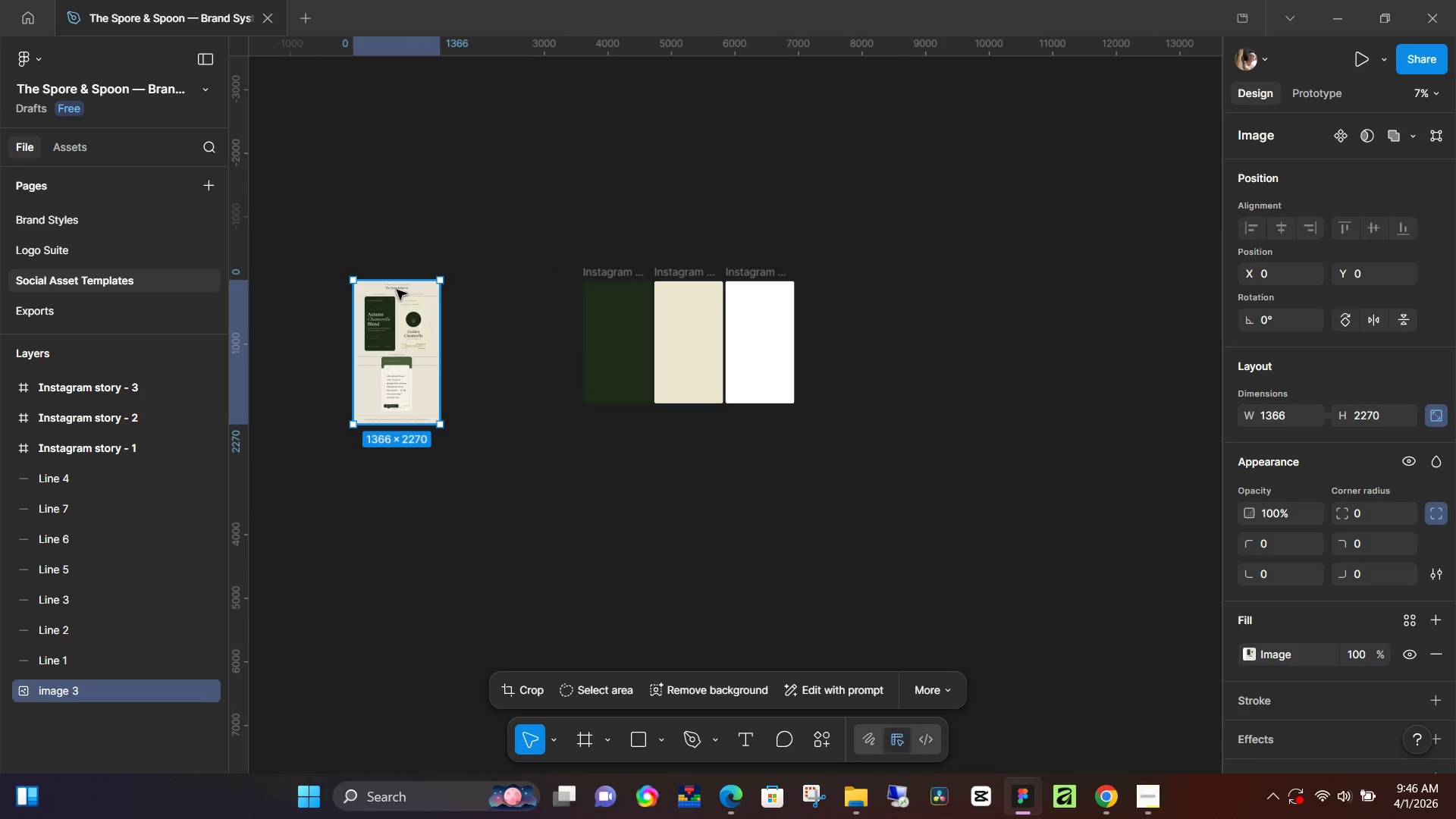 
left_click_drag(start_coordinate=[398, 290], to_coordinate=[874, 162])